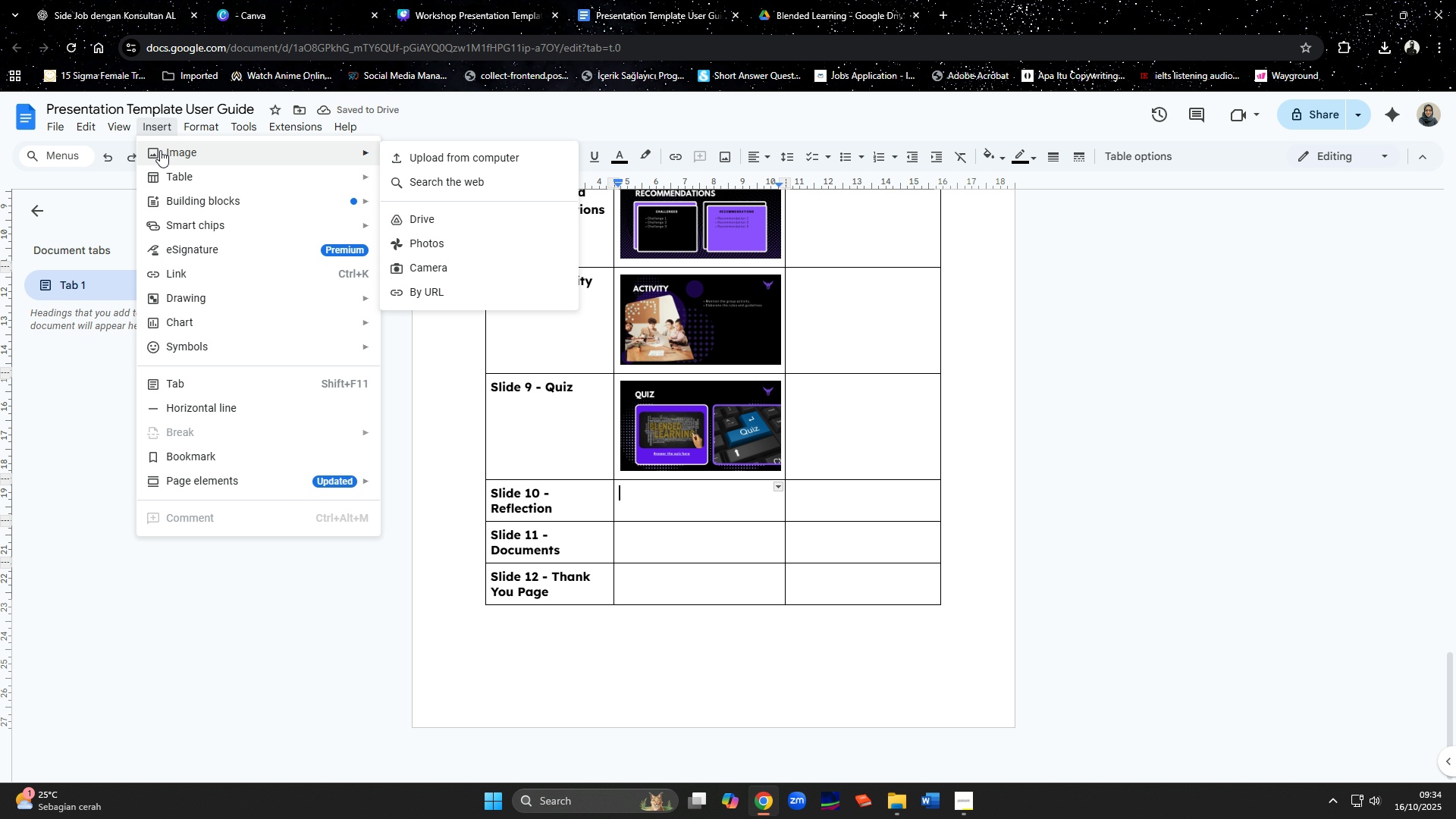 
left_click([160, 150])
 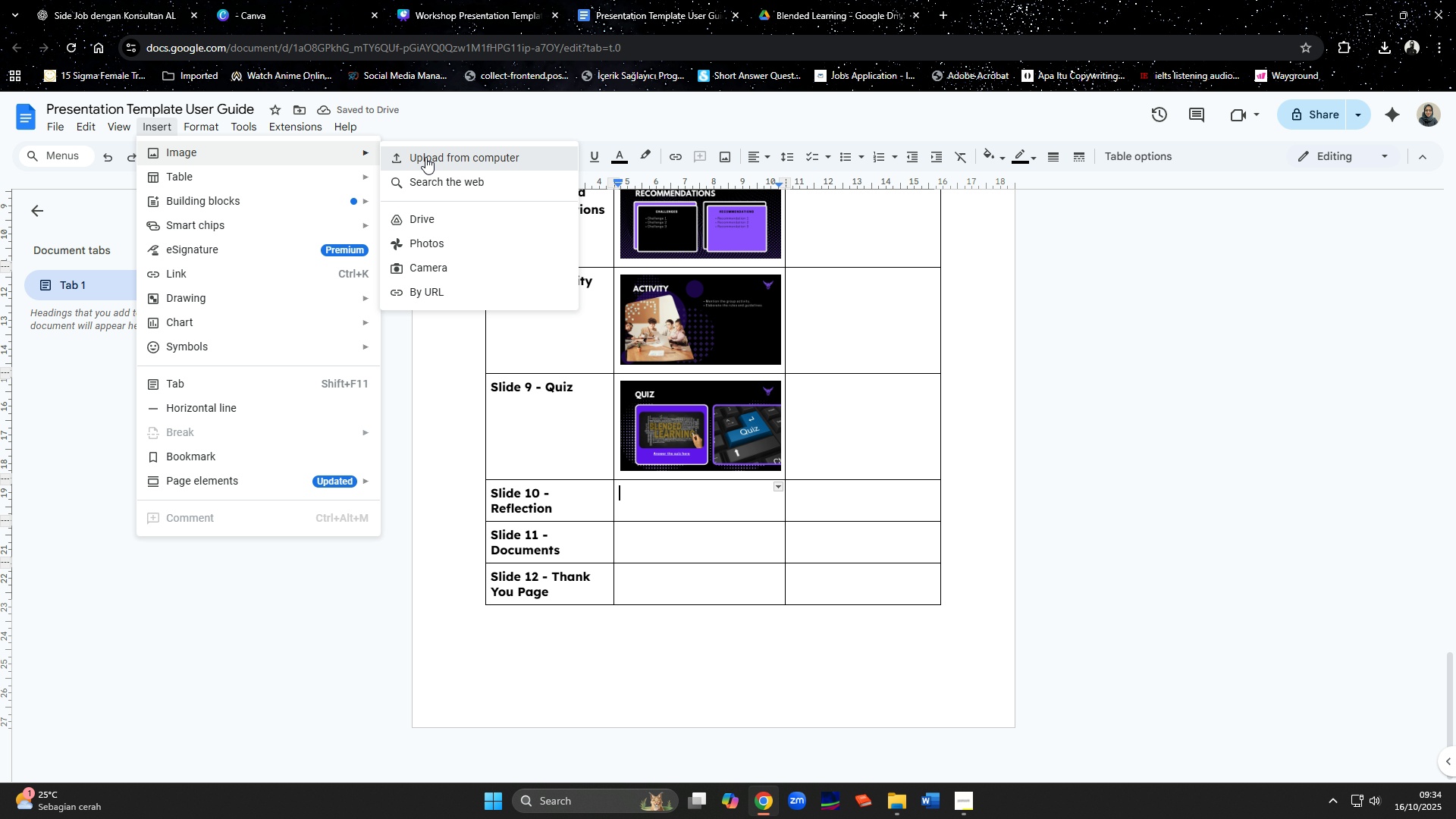 
left_click([425, 157])
 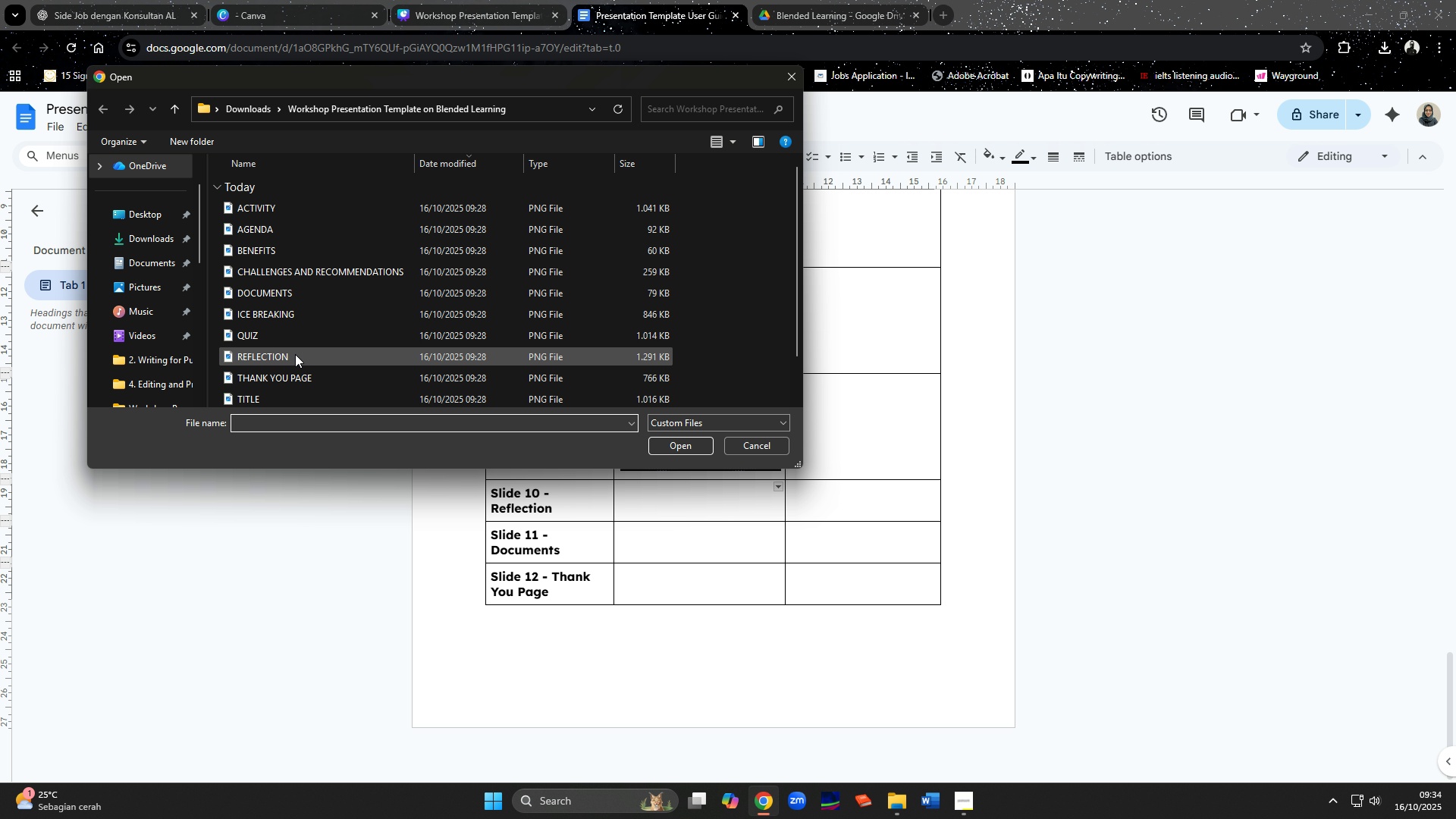 
double_click([295, 354])
 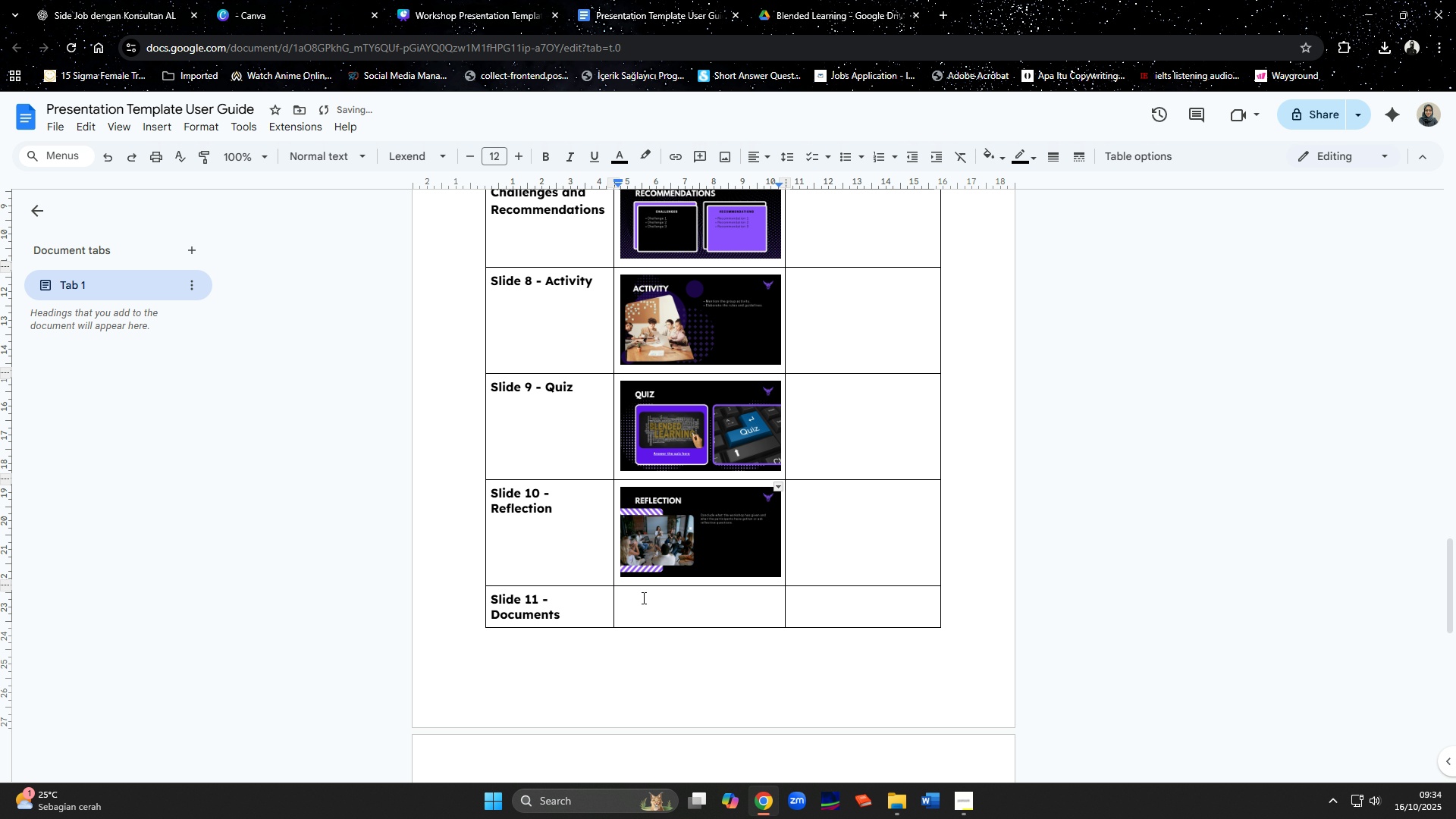 
left_click([642, 598])
 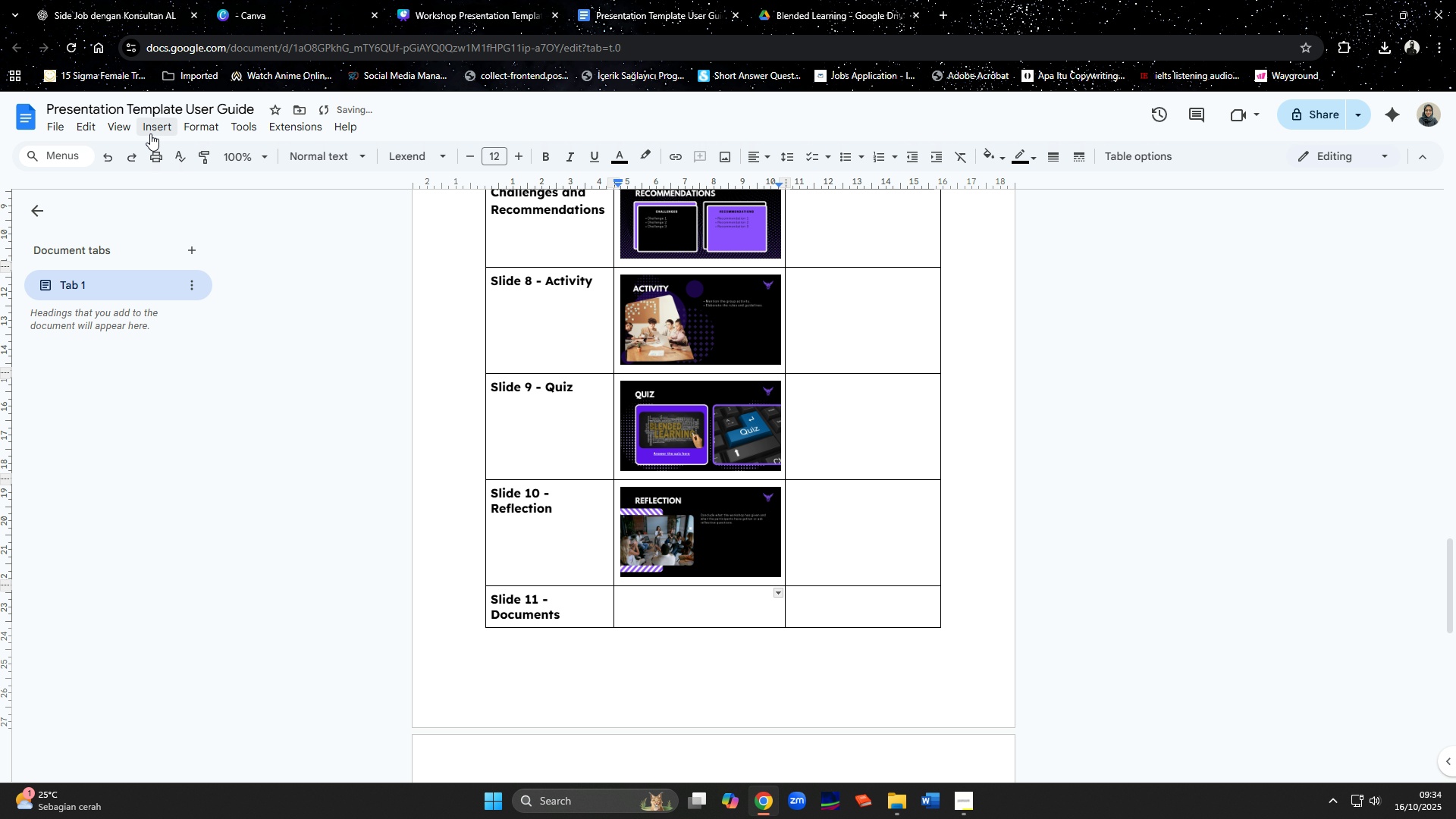 
left_click([150, 133])
 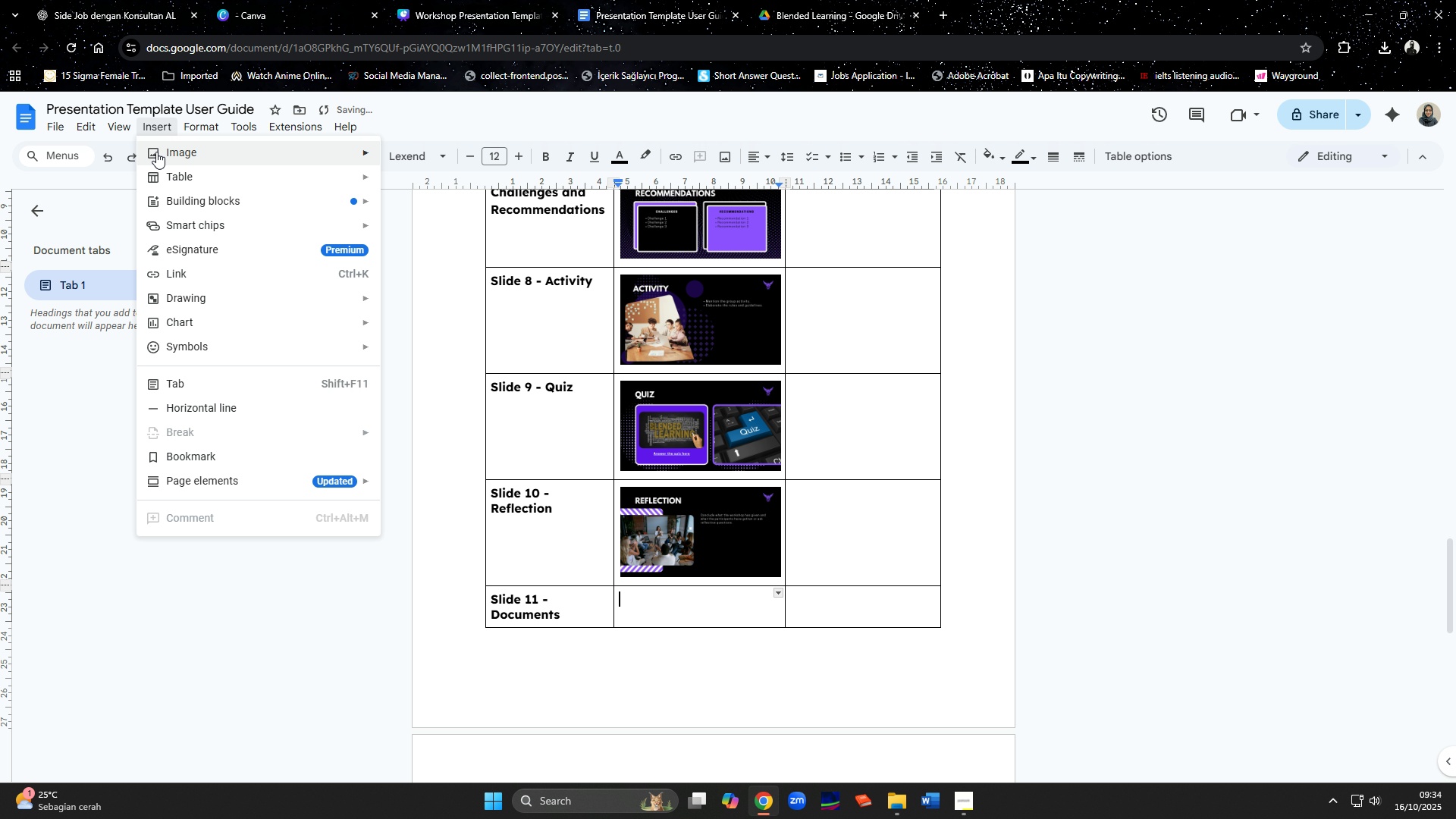 
left_click([156, 152])
 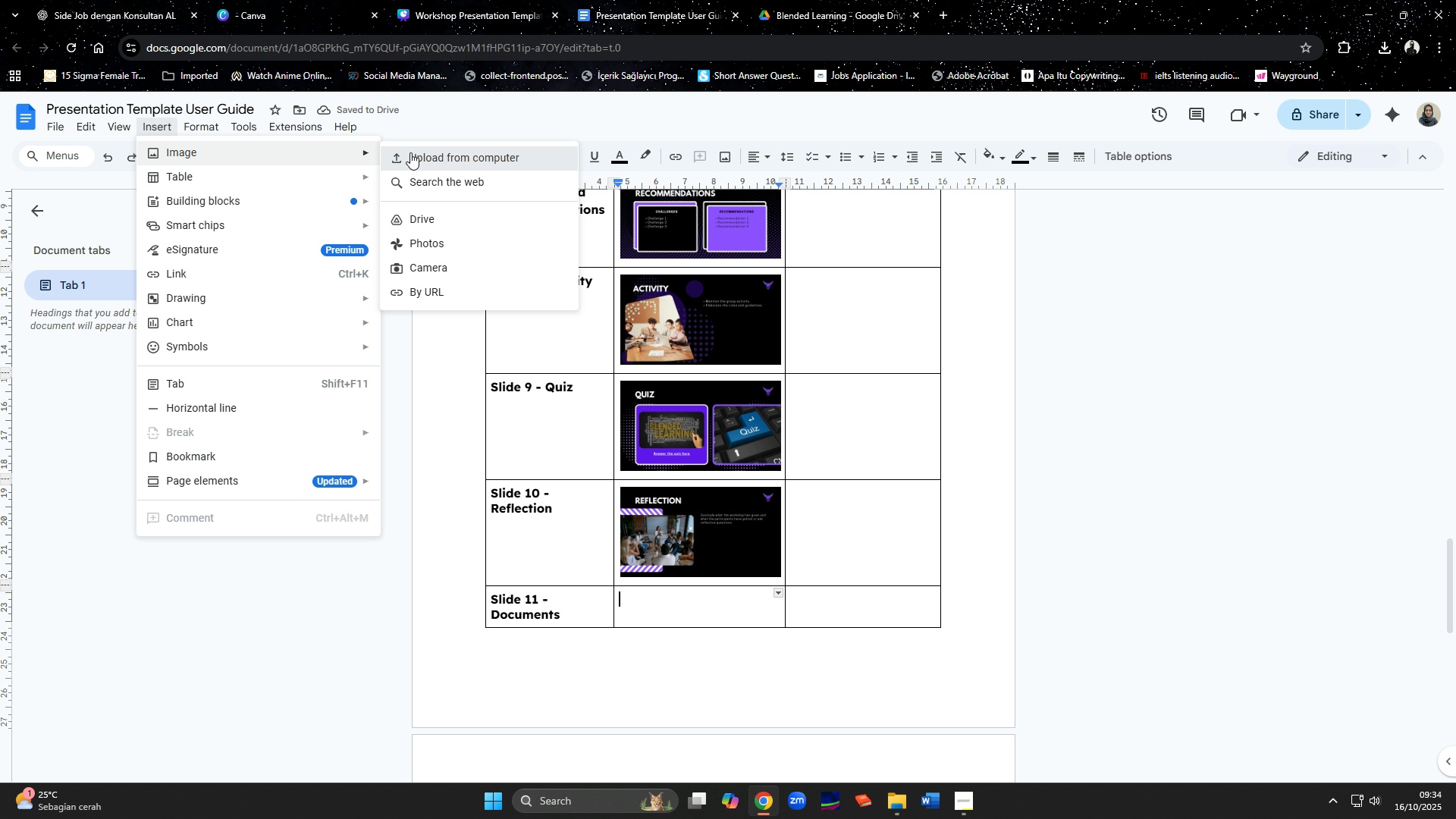 
left_click([410, 152])
 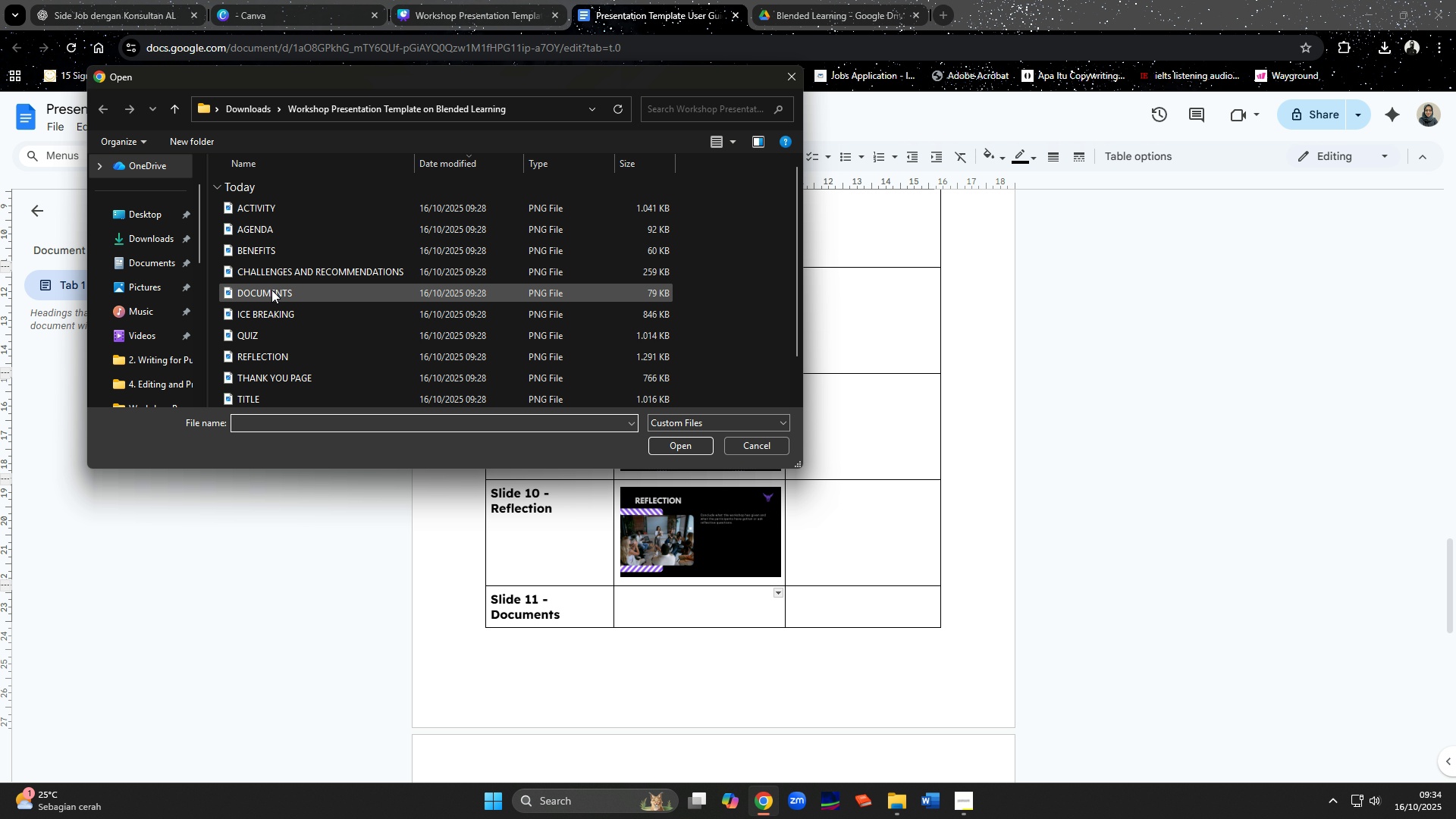 
double_click([271, 291])
 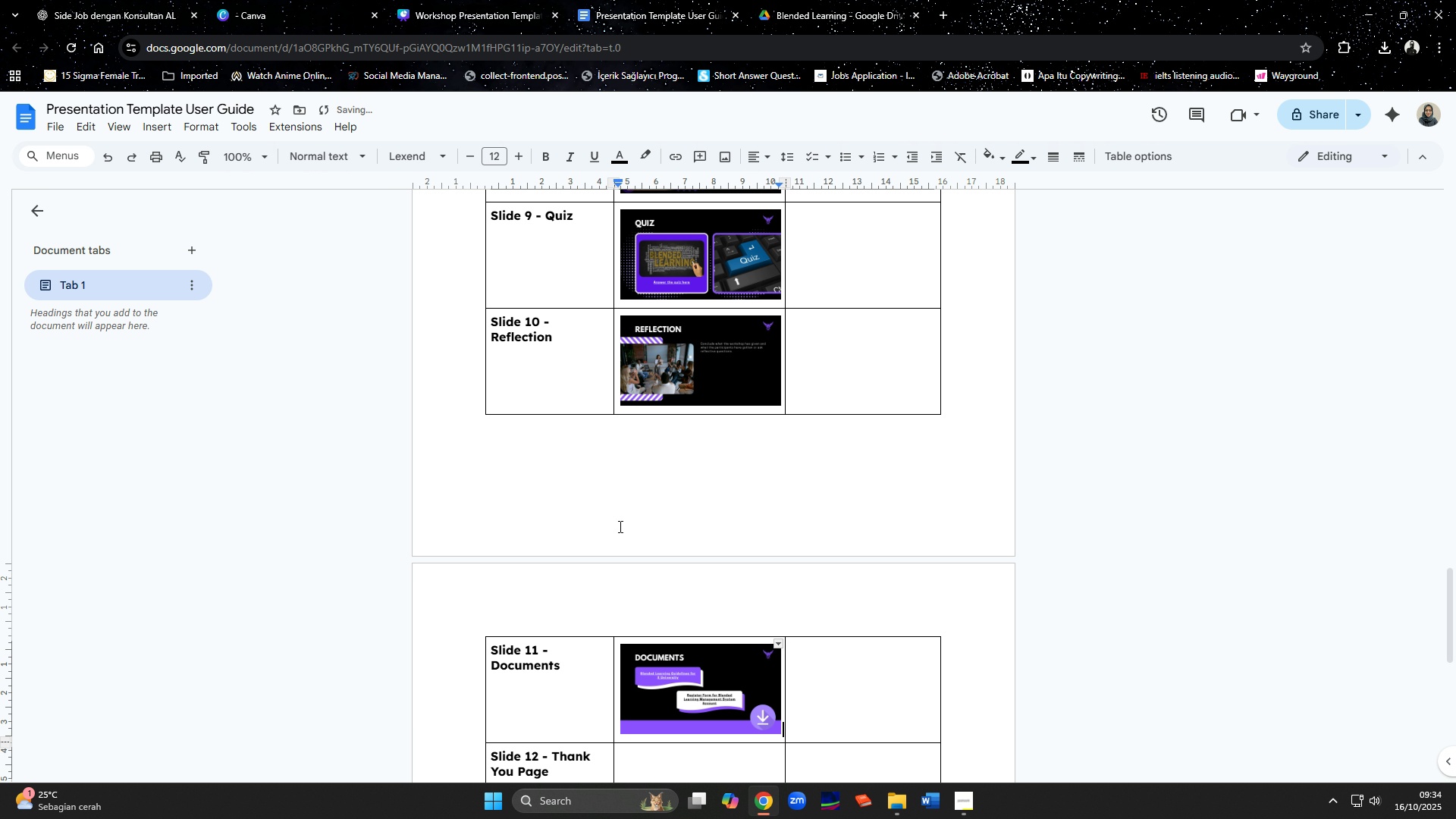 
scroll: coordinate [648, 536], scroll_direction: down, amount: 4.0
 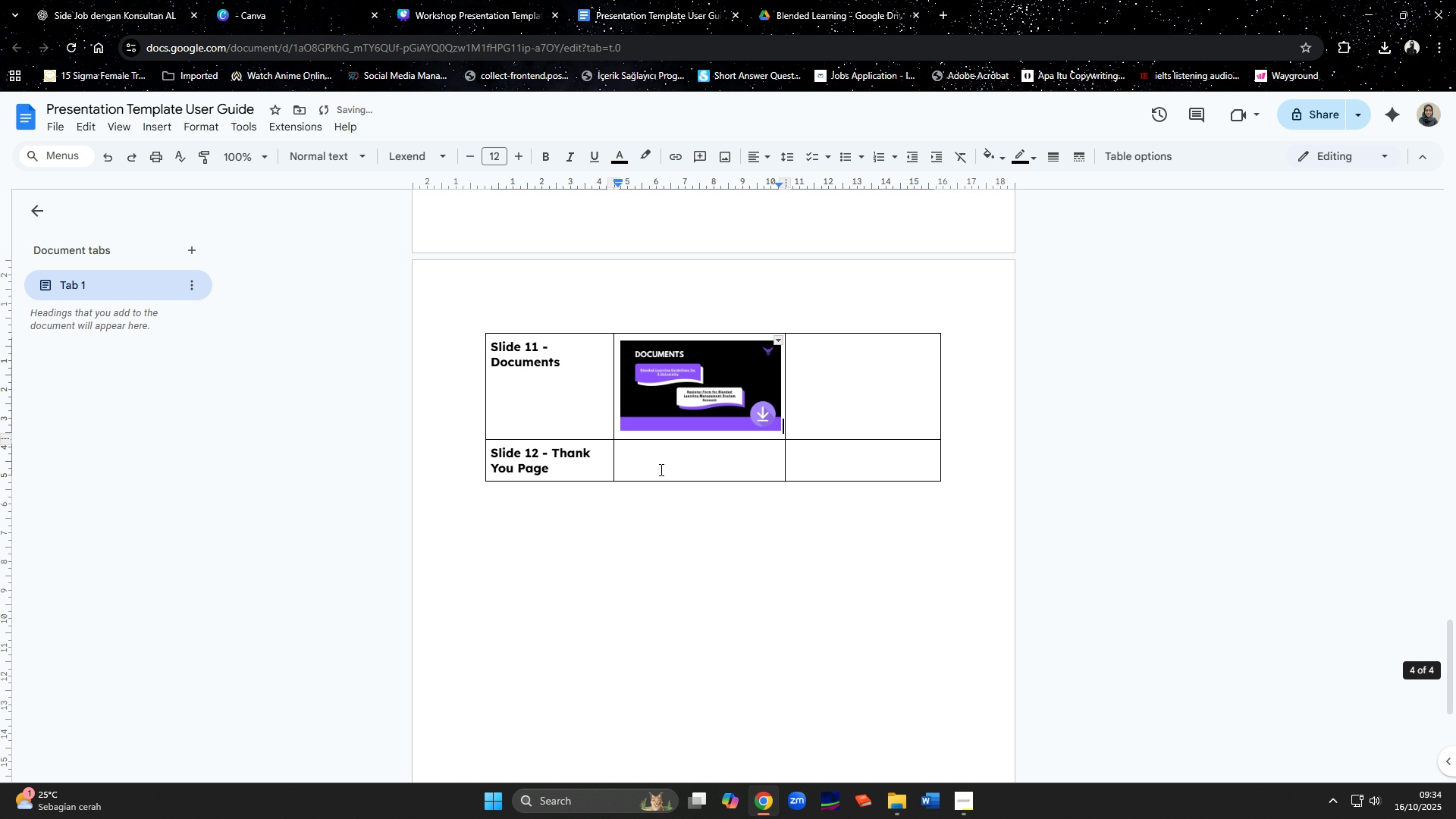 
left_click([660, 469])
 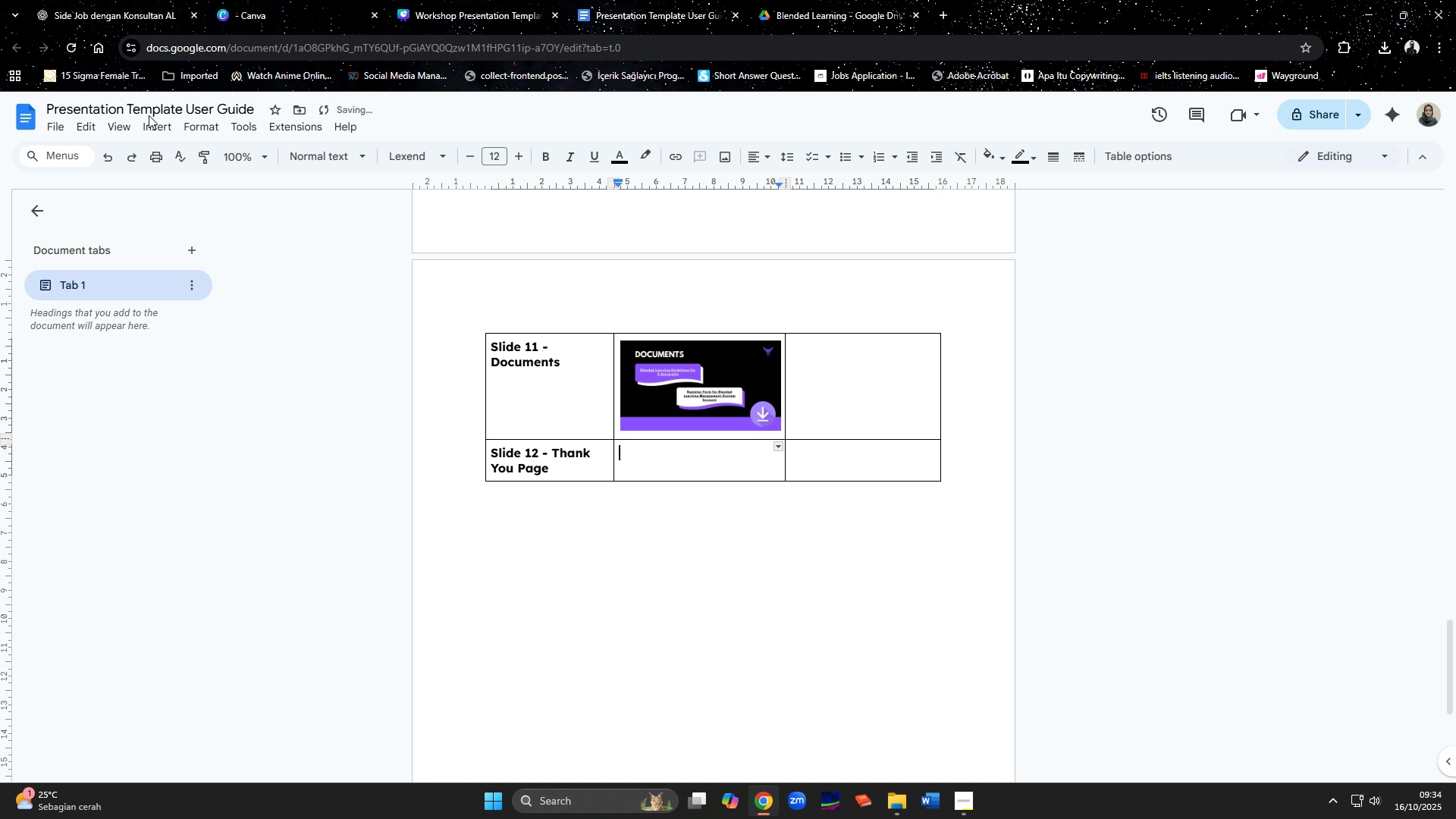 
double_click([152, 121])
 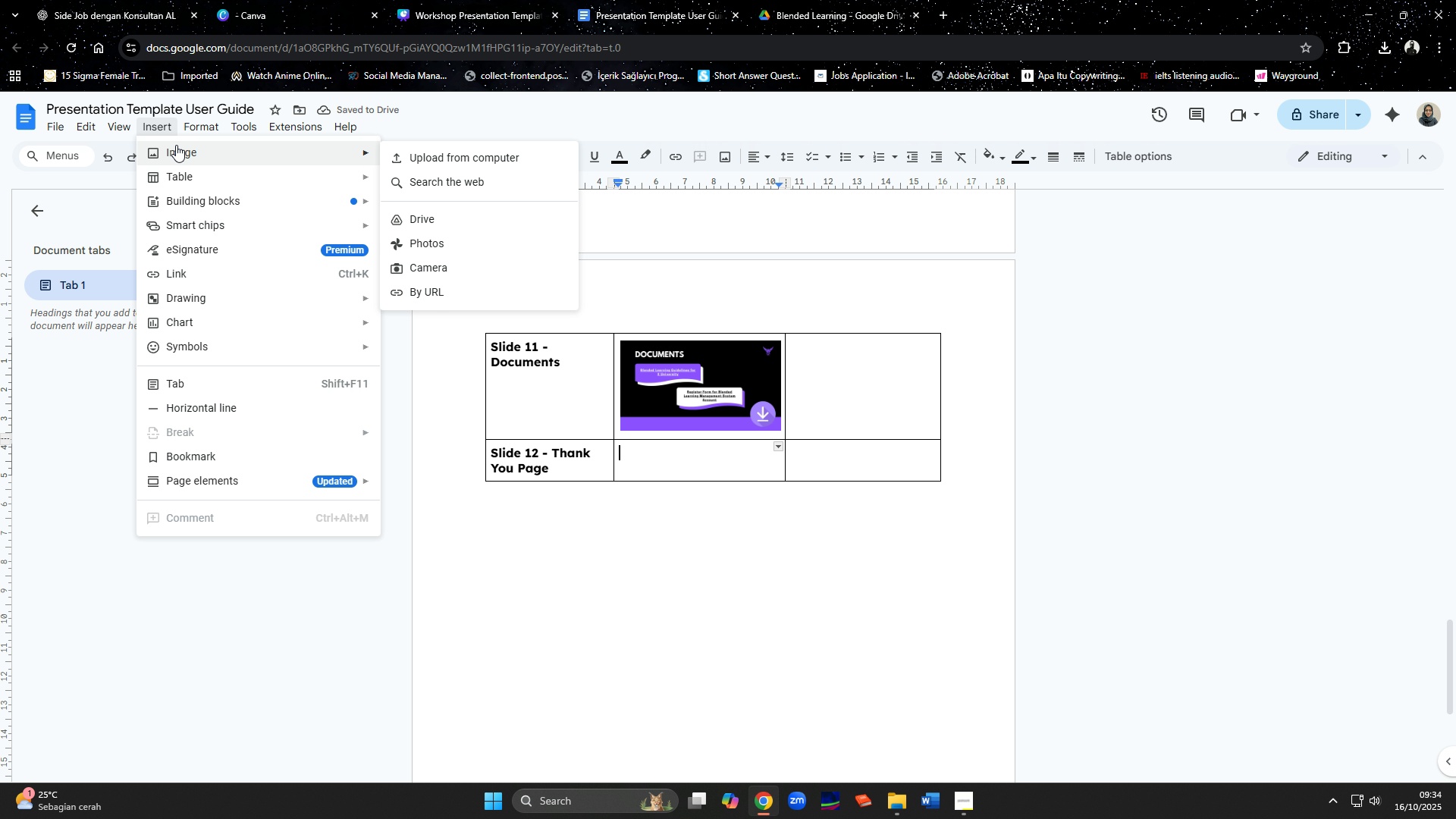 
left_click([176, 145])
 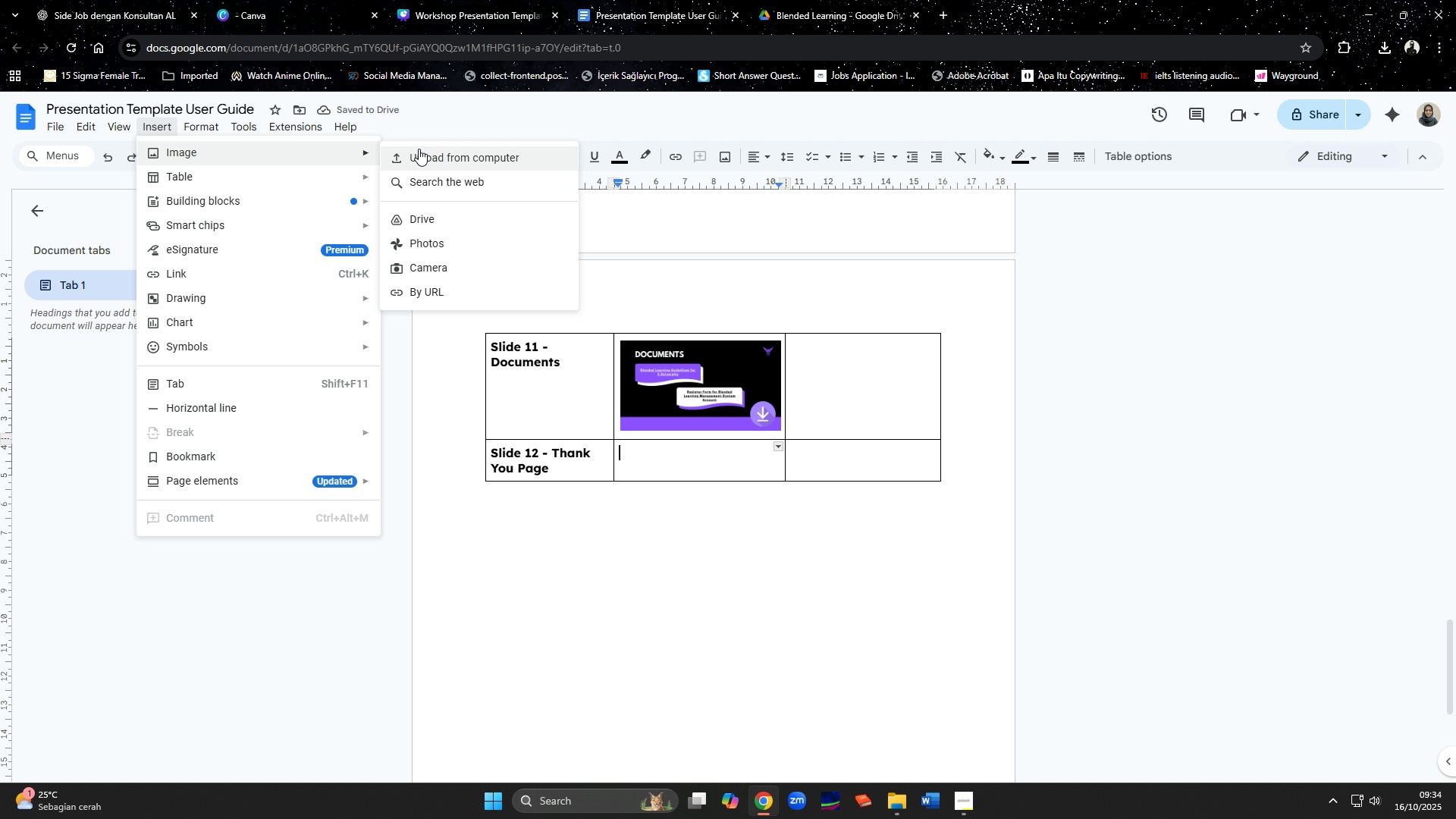 
left_click([419, 149])
 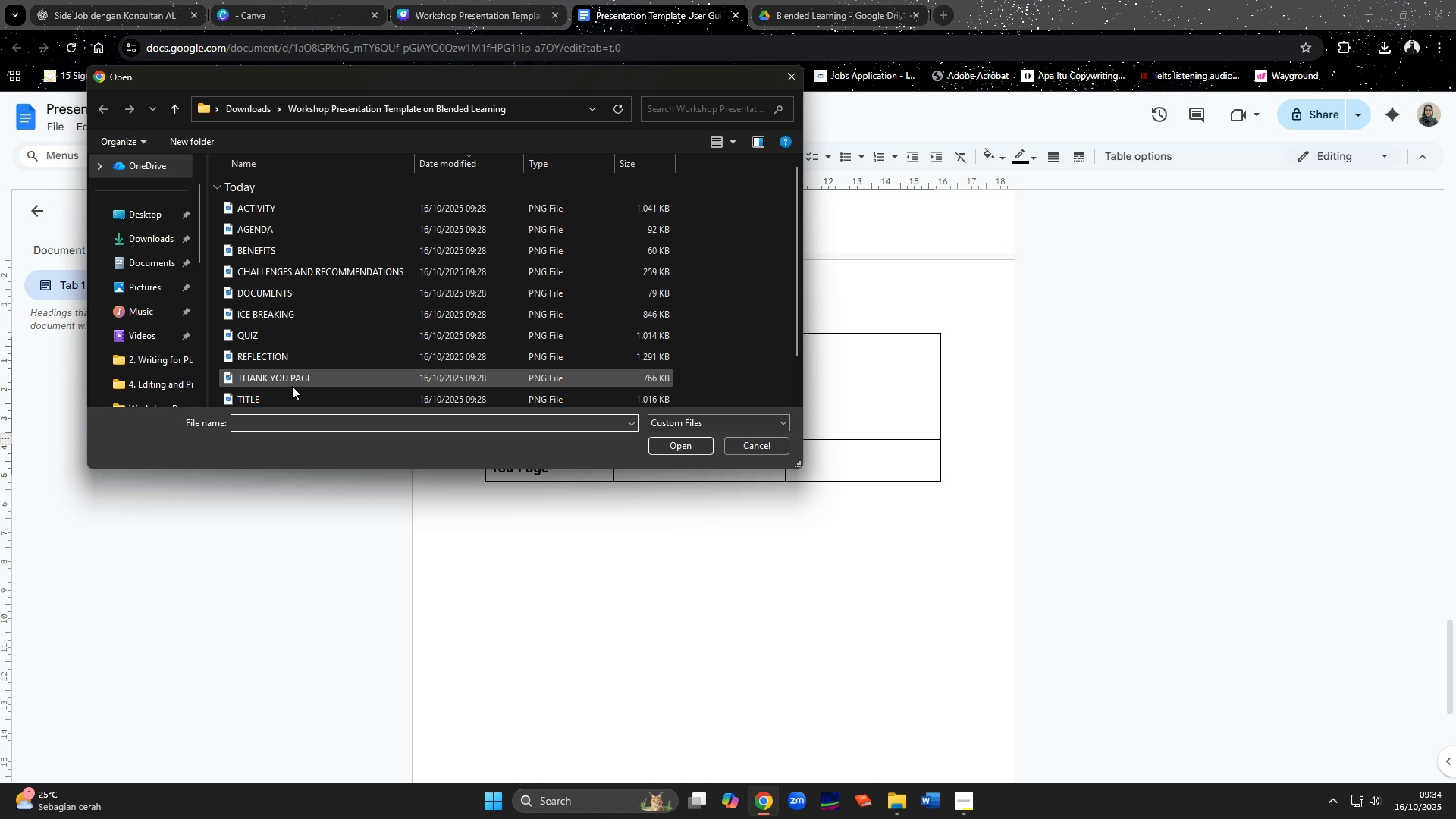 
double_click([292, 386])
 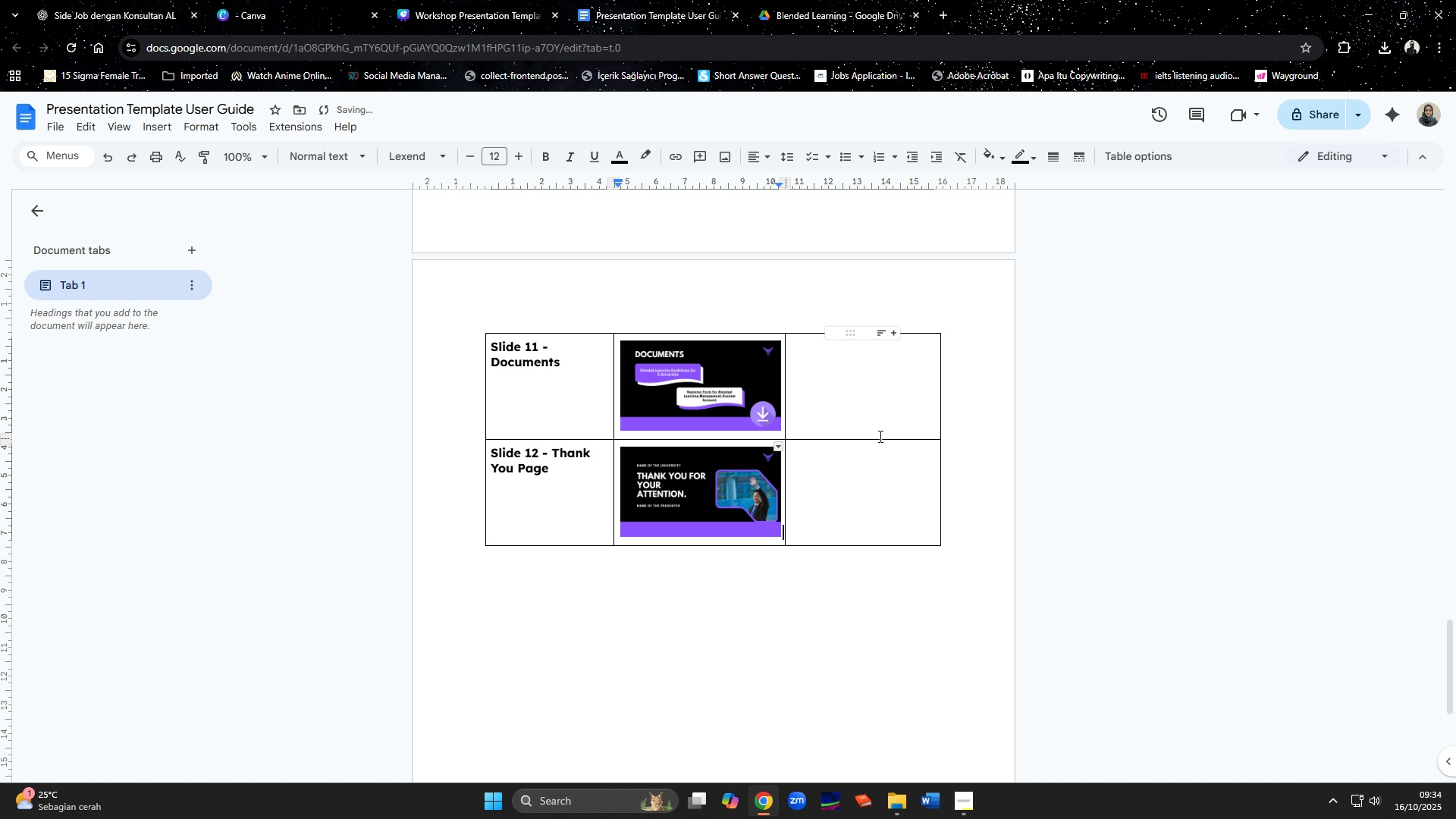 
scroll: coordinate [876, 437], scroll_direction: up, amount: 23.0
 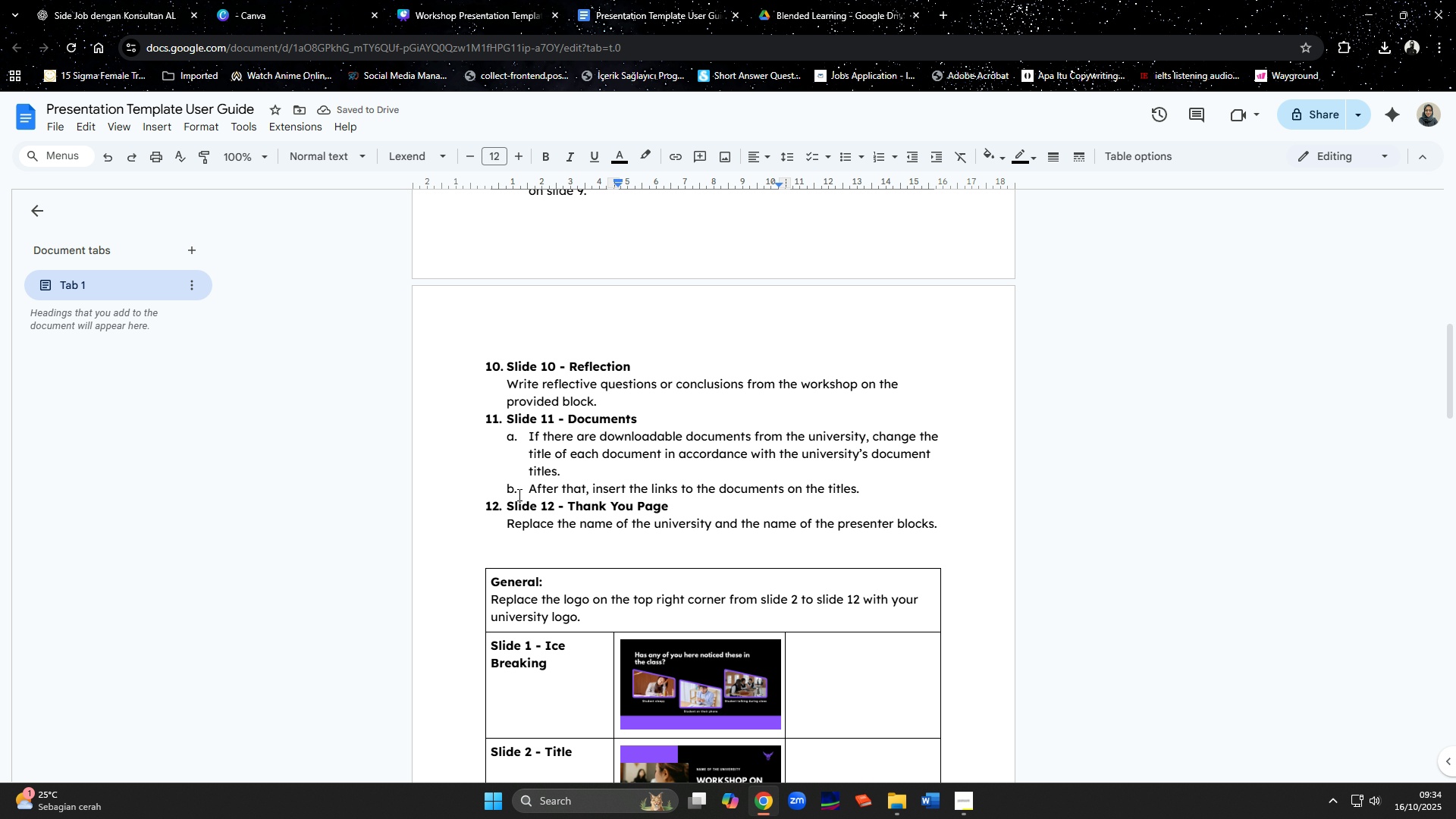 
left_click_drag(start_coordinate=[505, 526], to_coordinate=[939, 522])
 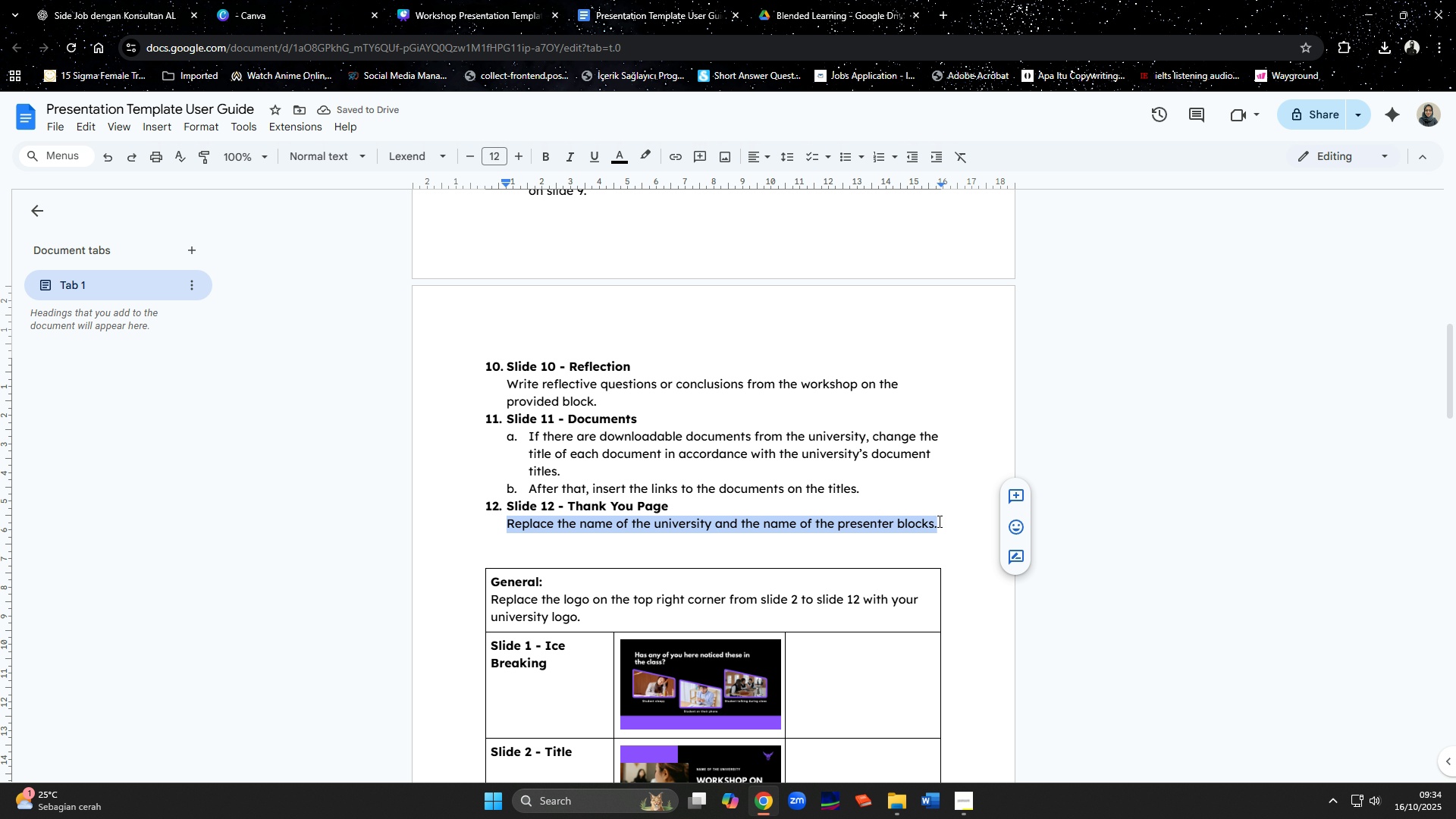 
hold_key(key=ControlLeft, duration=1.53)
 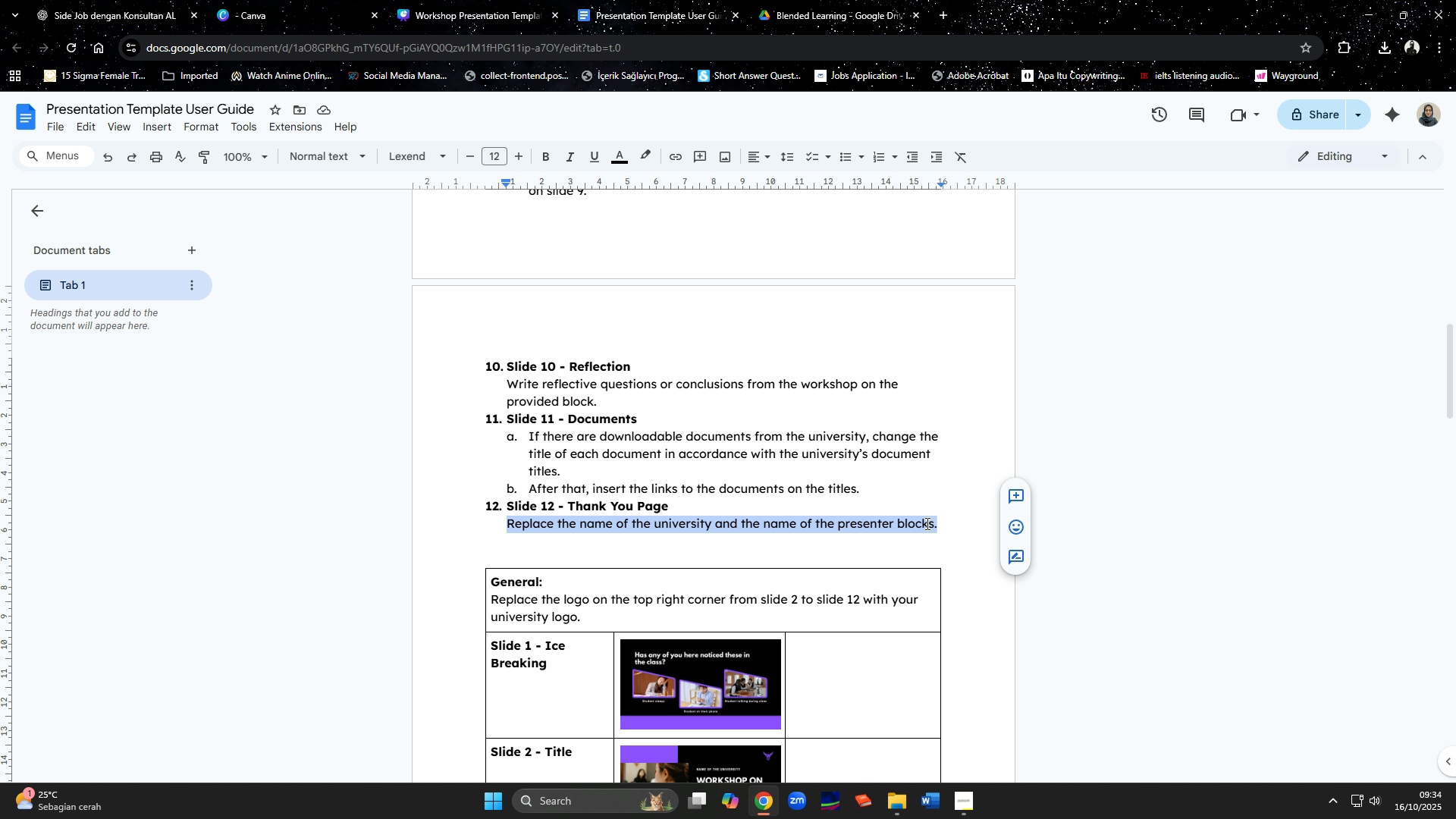 
key(Control+C)
 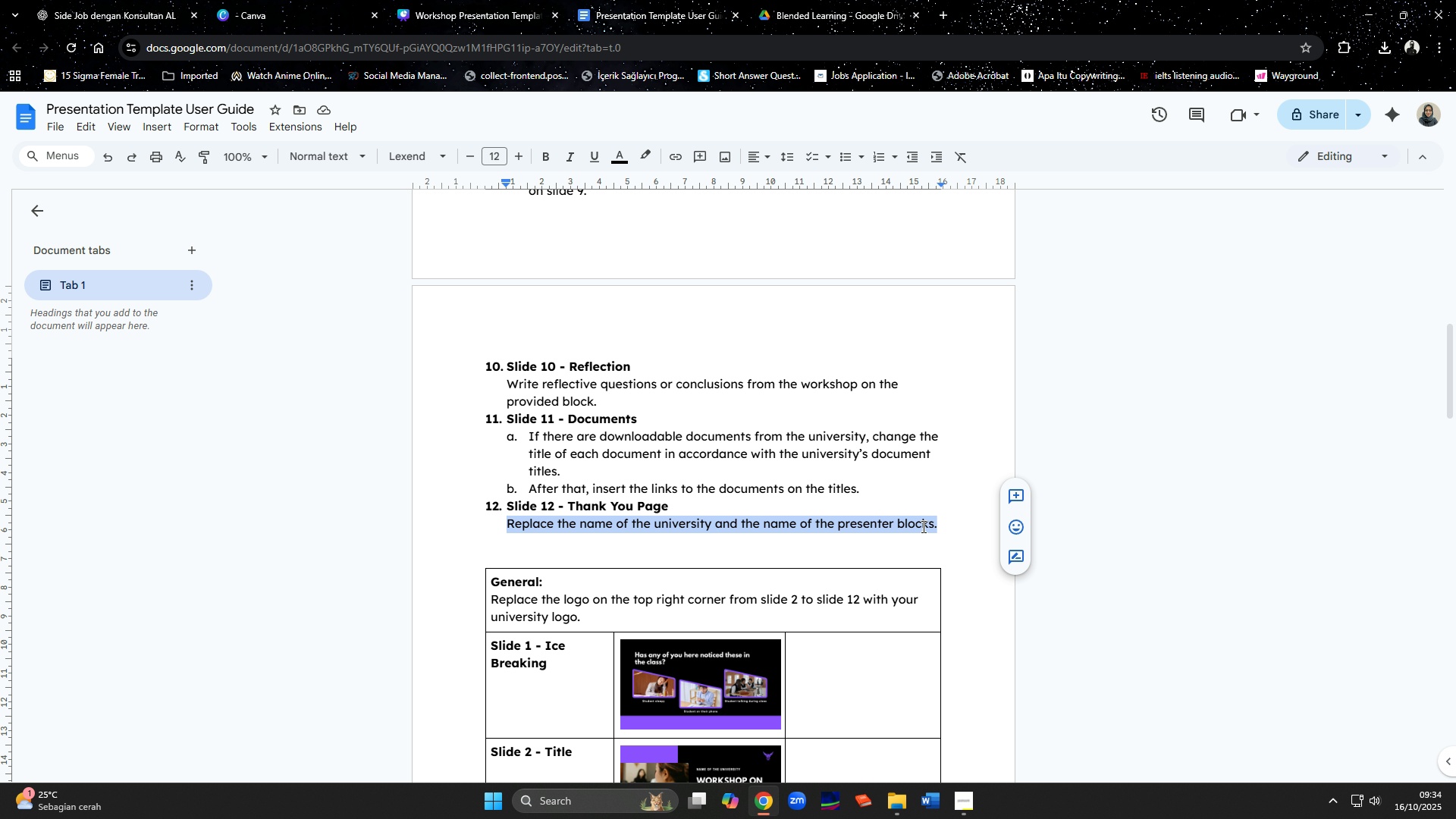 
scroll: coordinate [886, 573], scroll_direction: down, amount: 25.0
 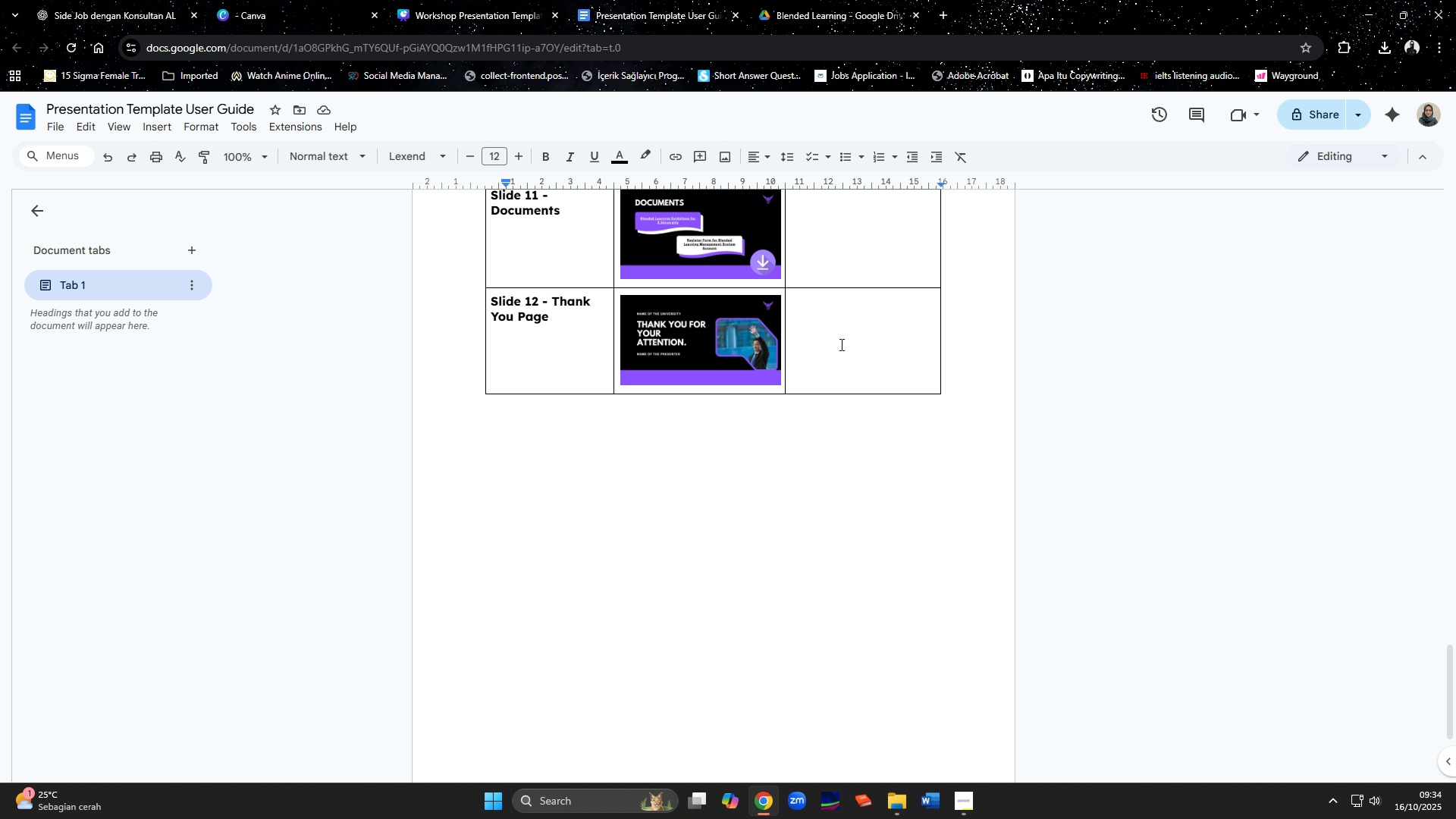 
left_click([840, 343])
 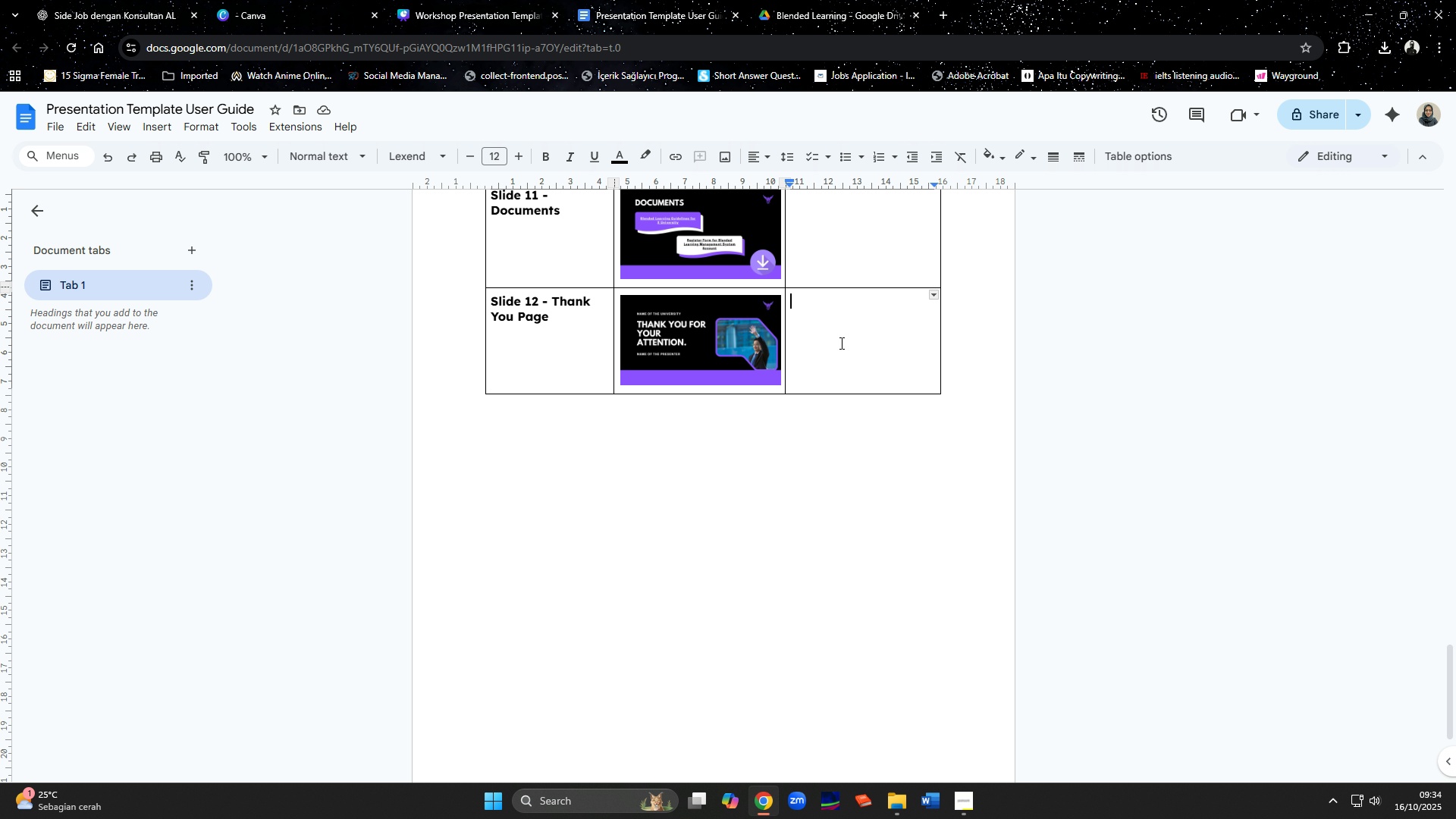 
key(Control+ControlLeft)
 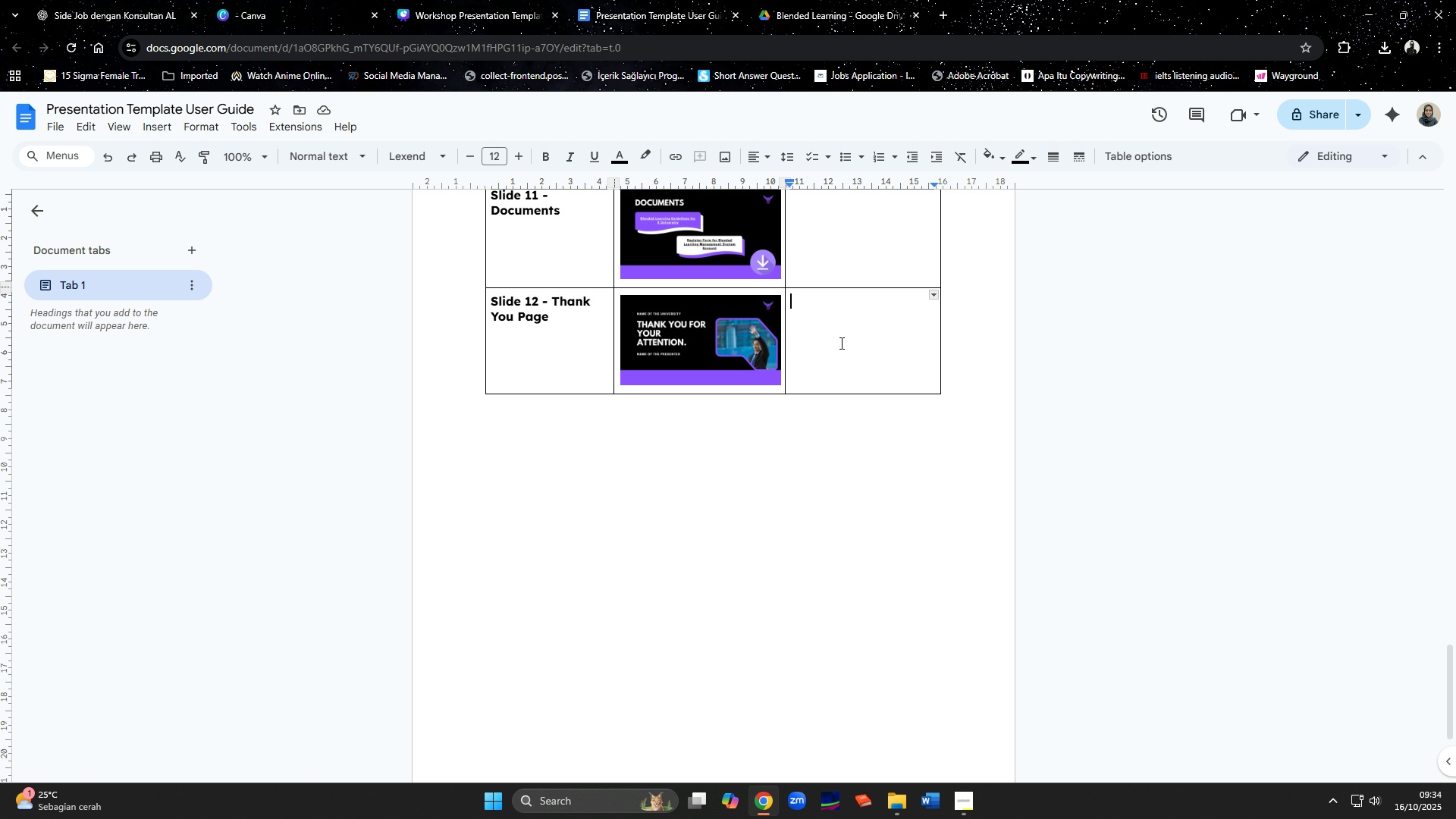 
key(Control+V)
 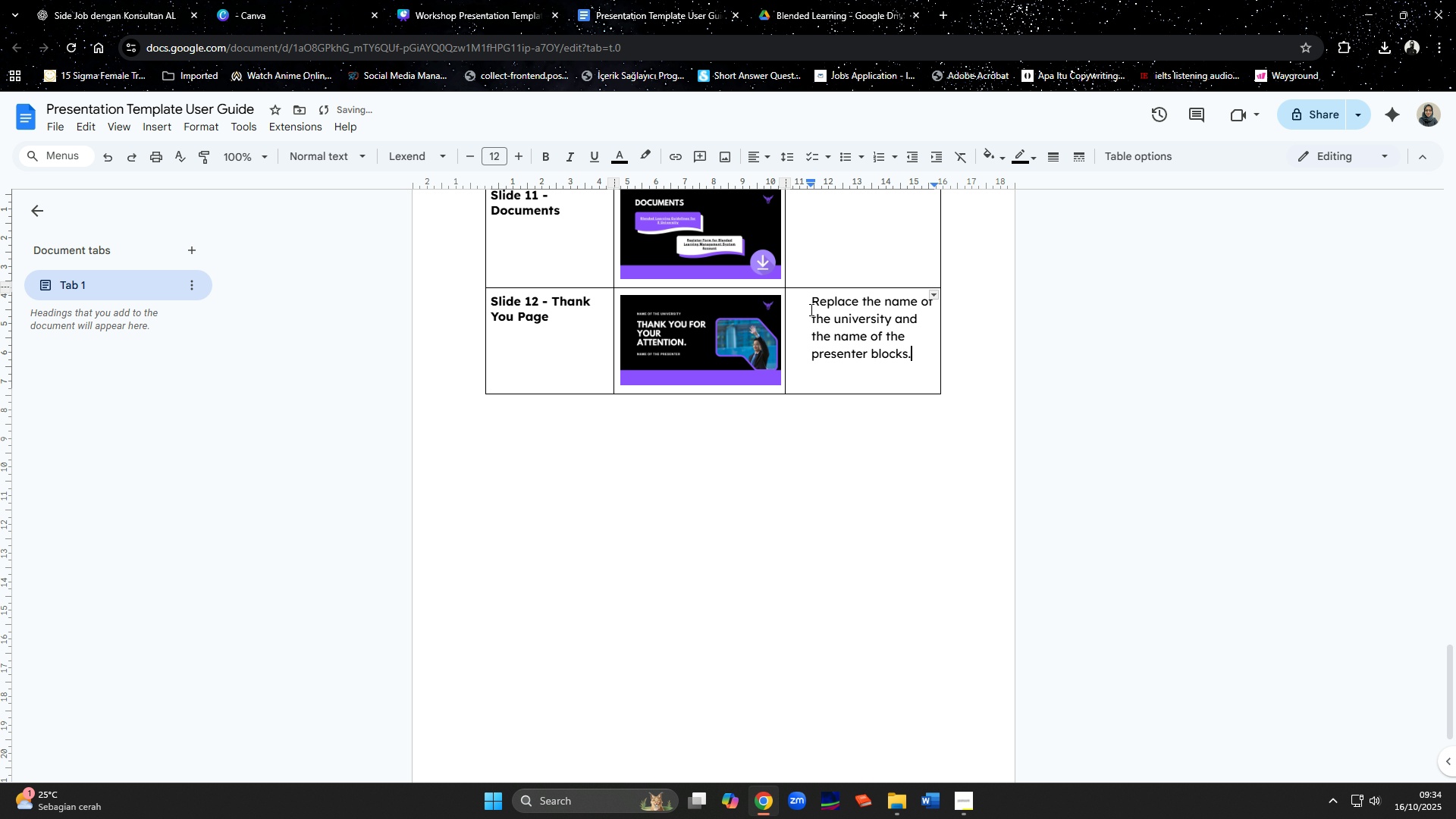 
left_click([810, 309])
 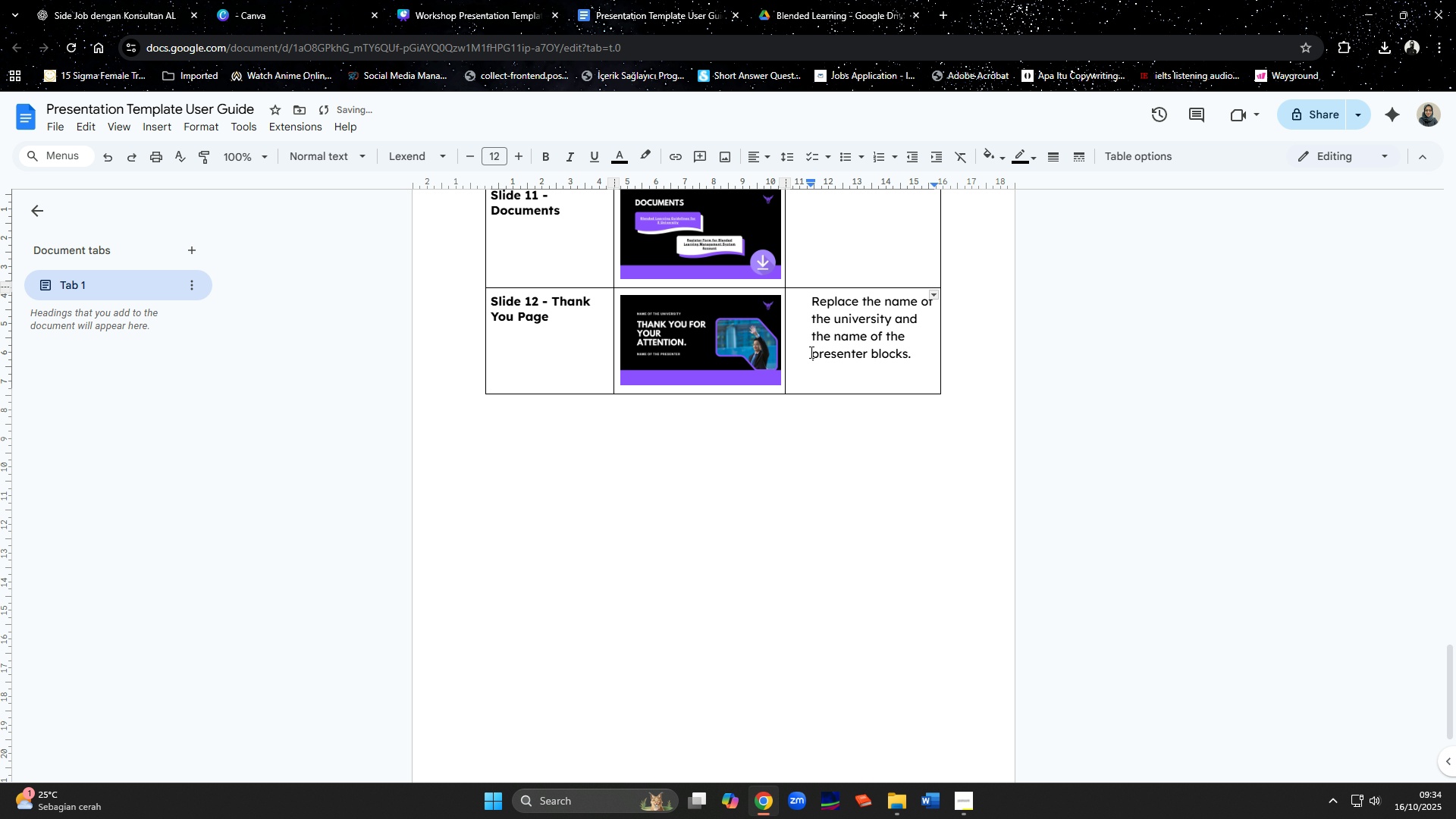 
key(Backspace)
 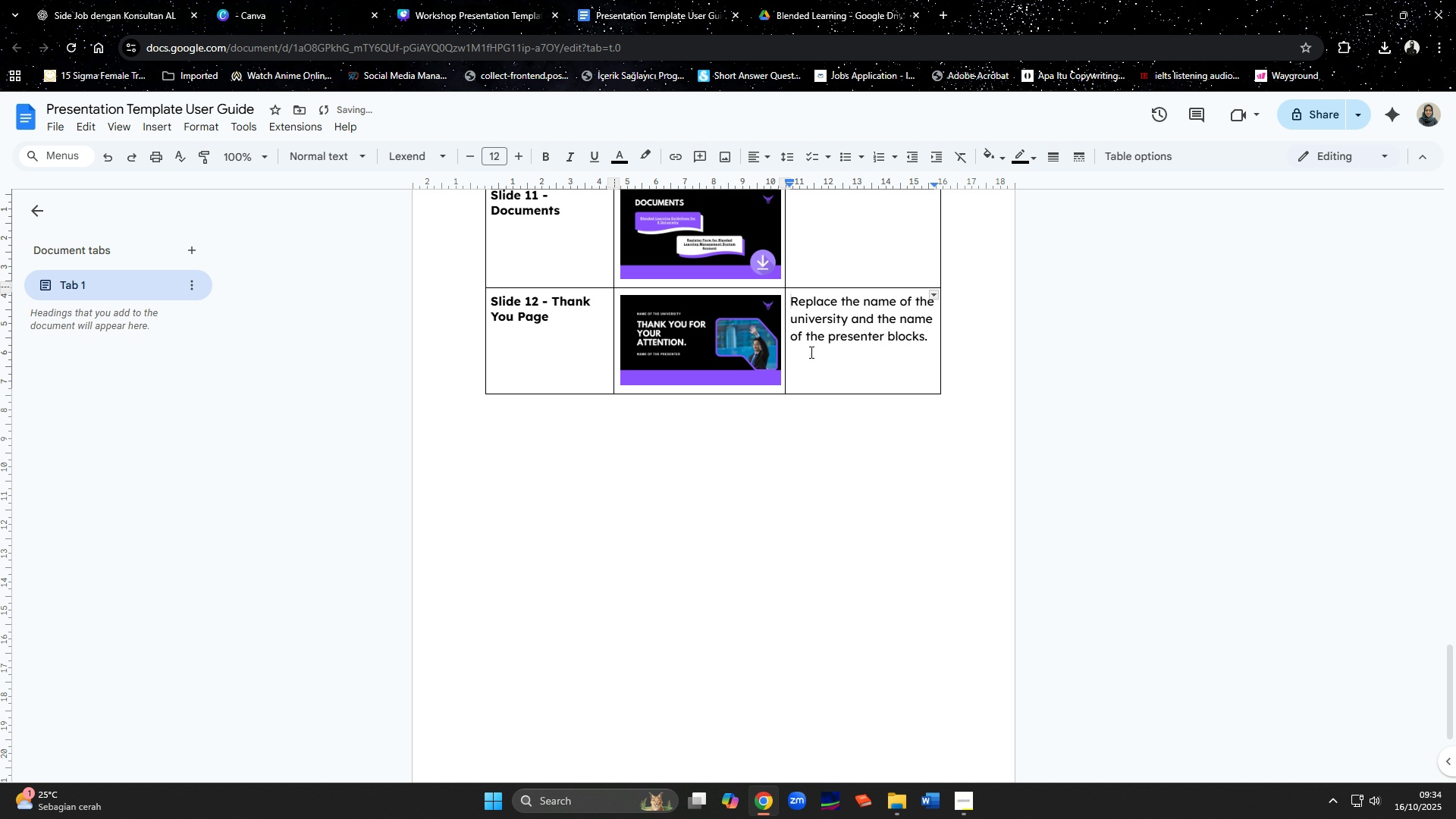 
scroll: coordinate [799, 362], scroll_direction: up, amount: 23.0
 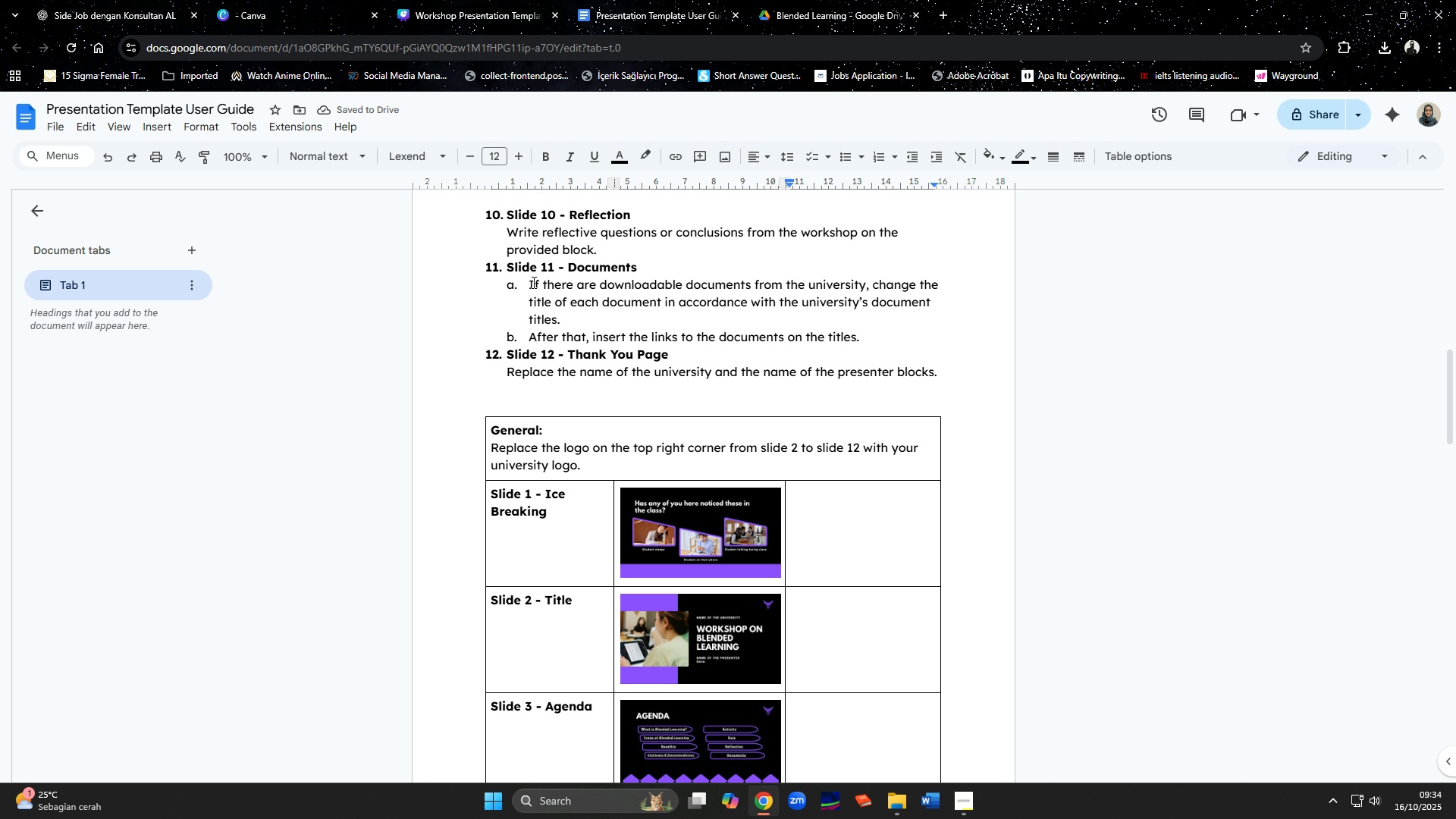 
left_click_drag(start_coordinate=[529, 281], to_coordinate=[861, 337])
 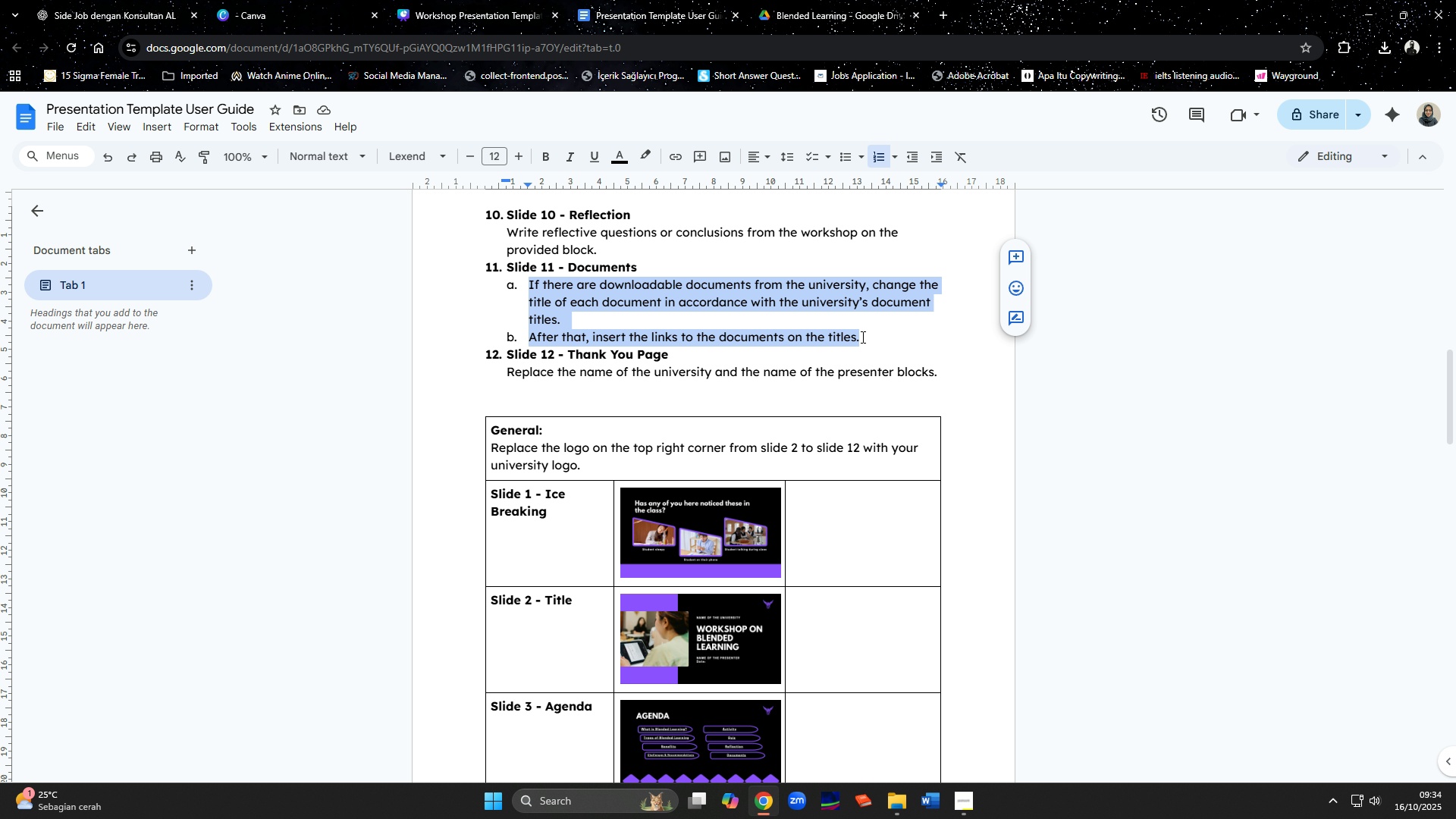 
key(Control+C)
 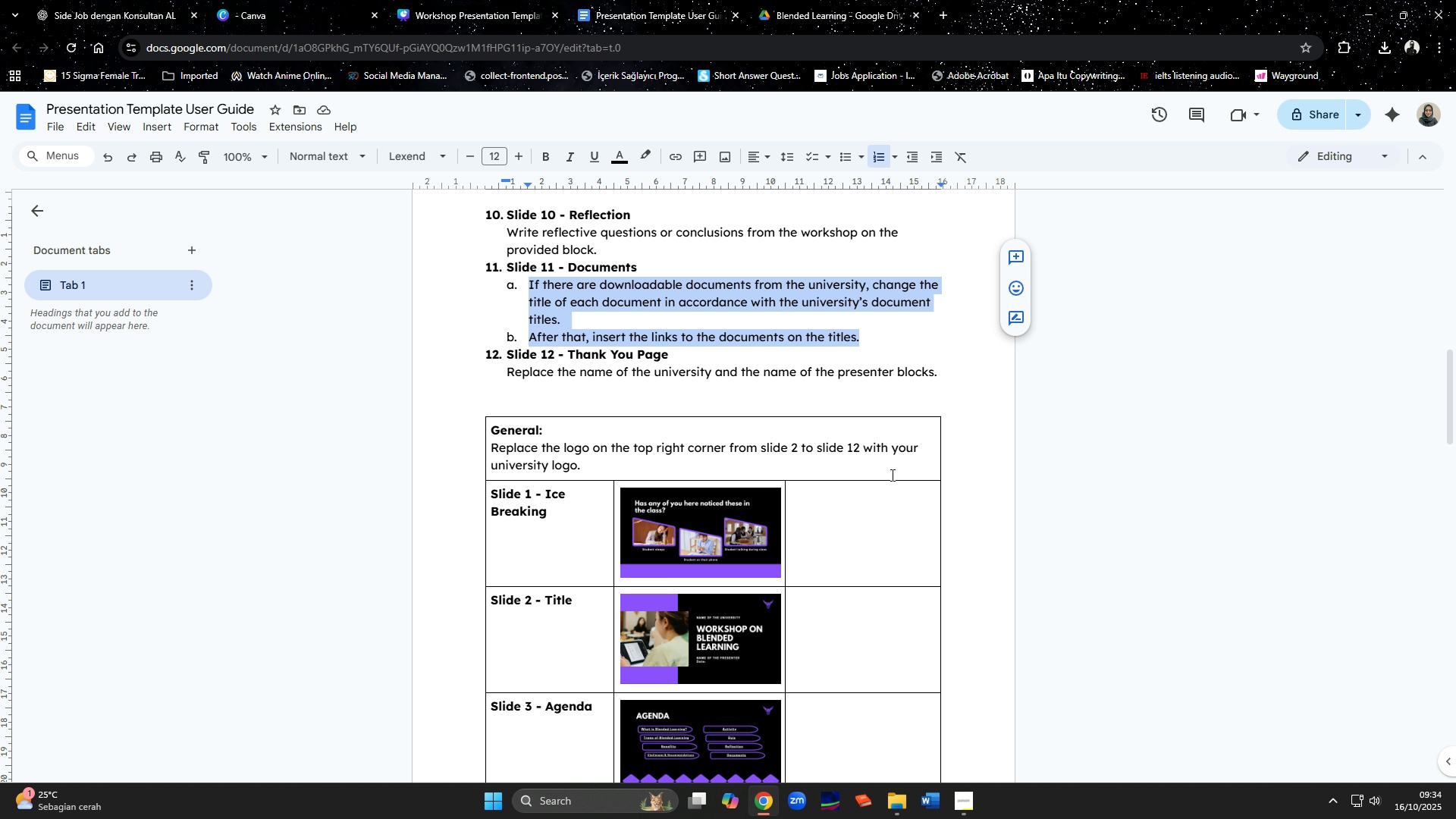 
scroll: coordinate [891, 475], scroll_direction: down, amount: 19.0
 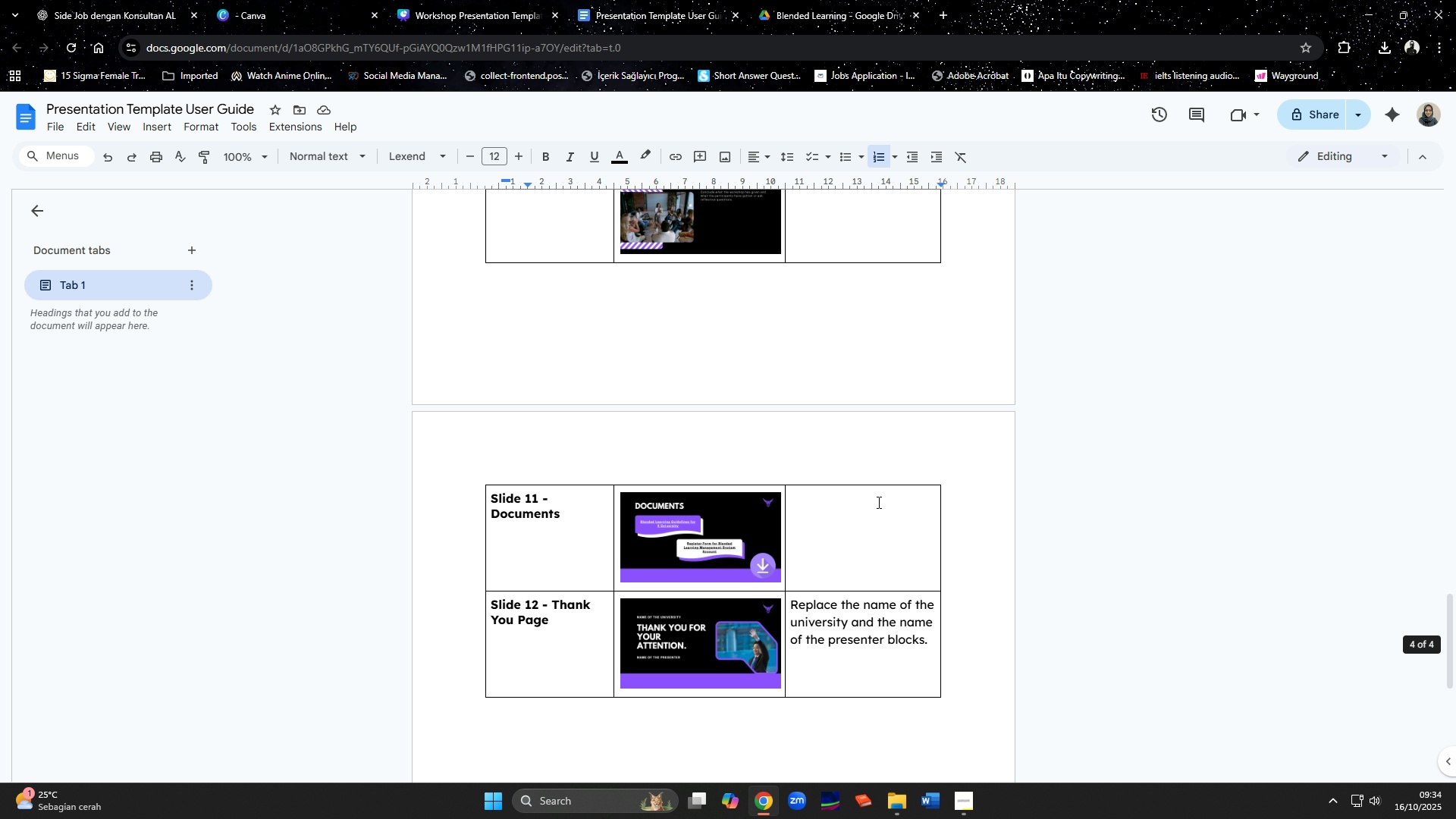 
left_click([877, 526])
 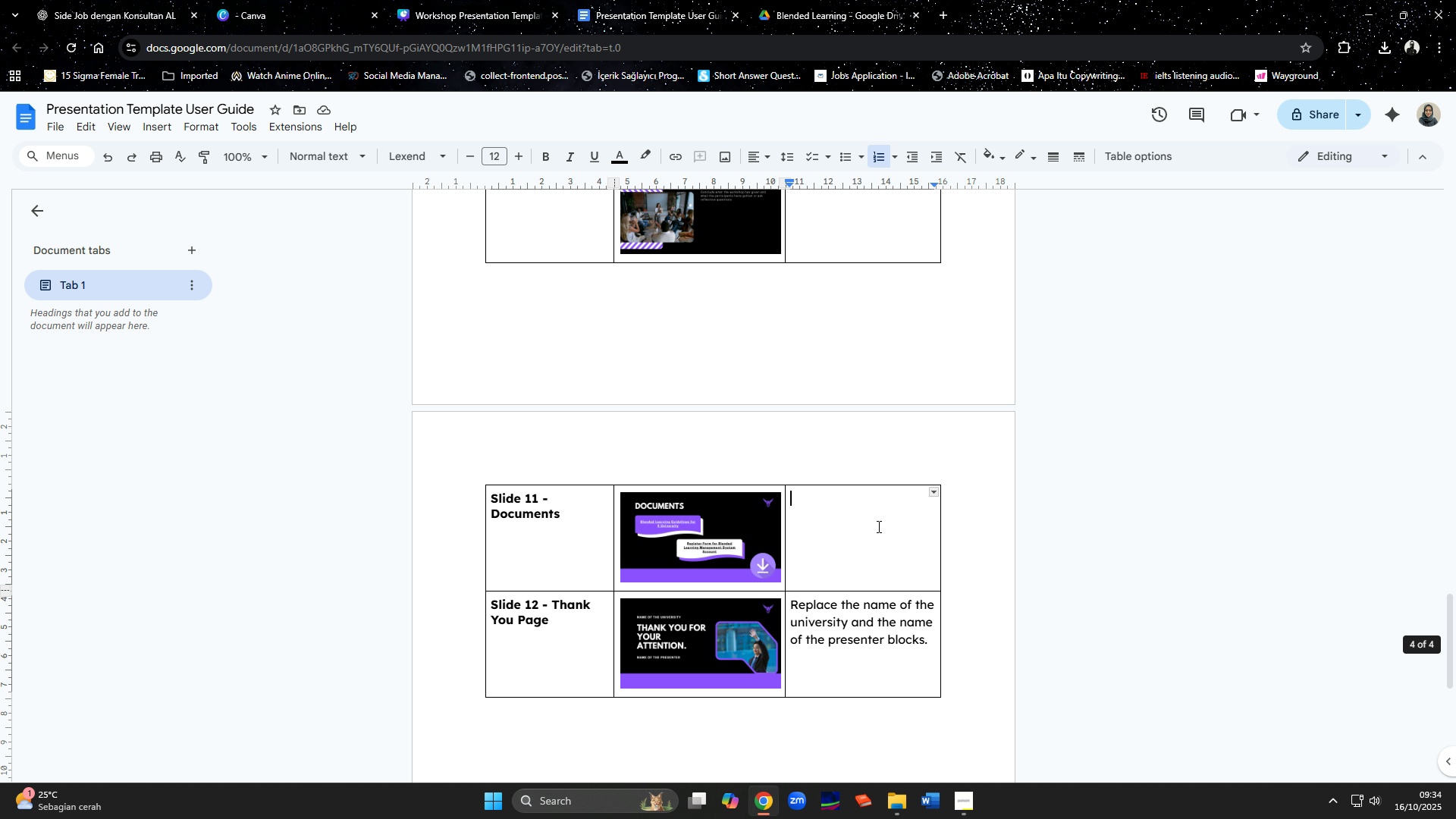 
key(Control+V)
 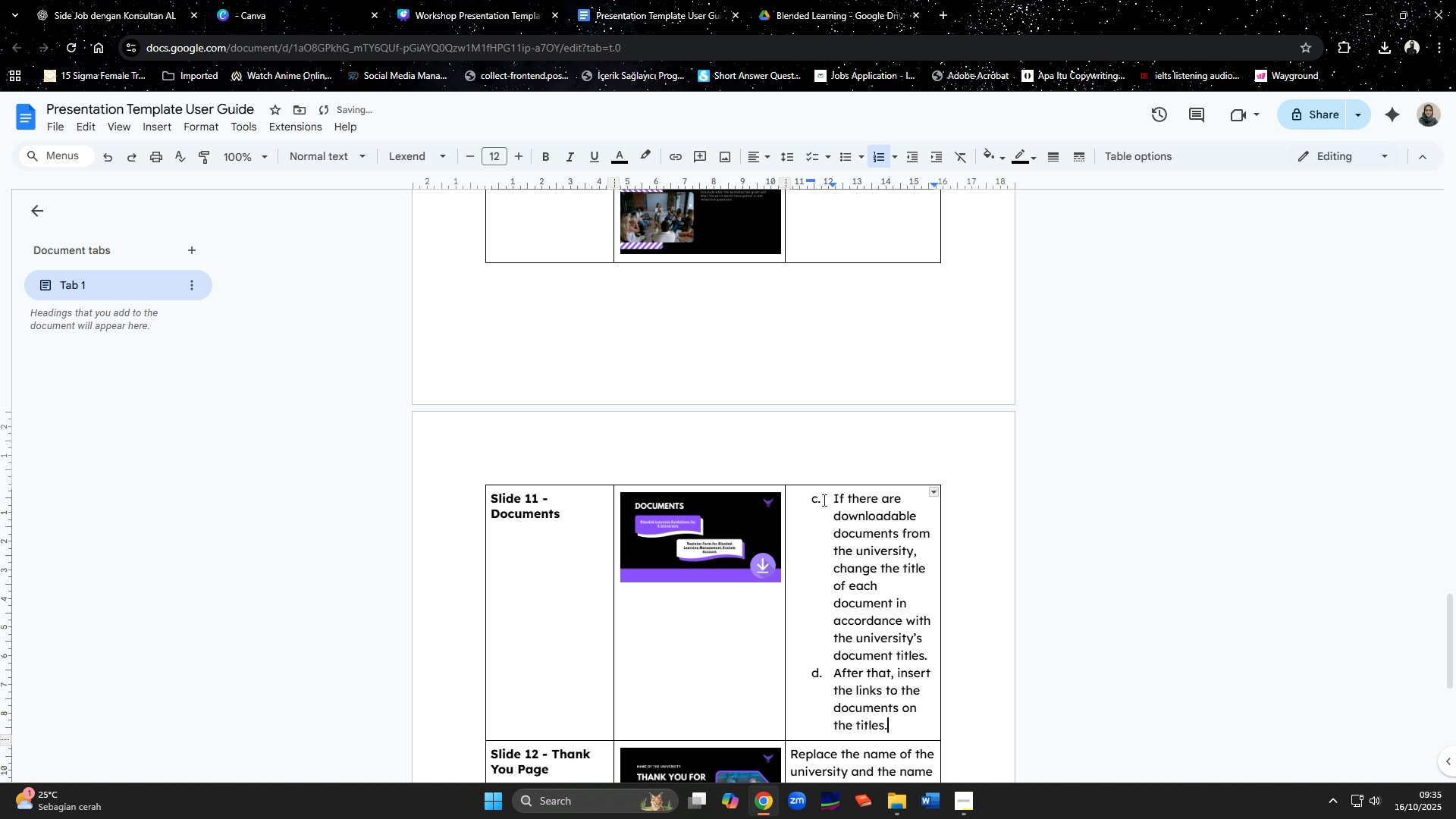 
left_click([828, 497])
 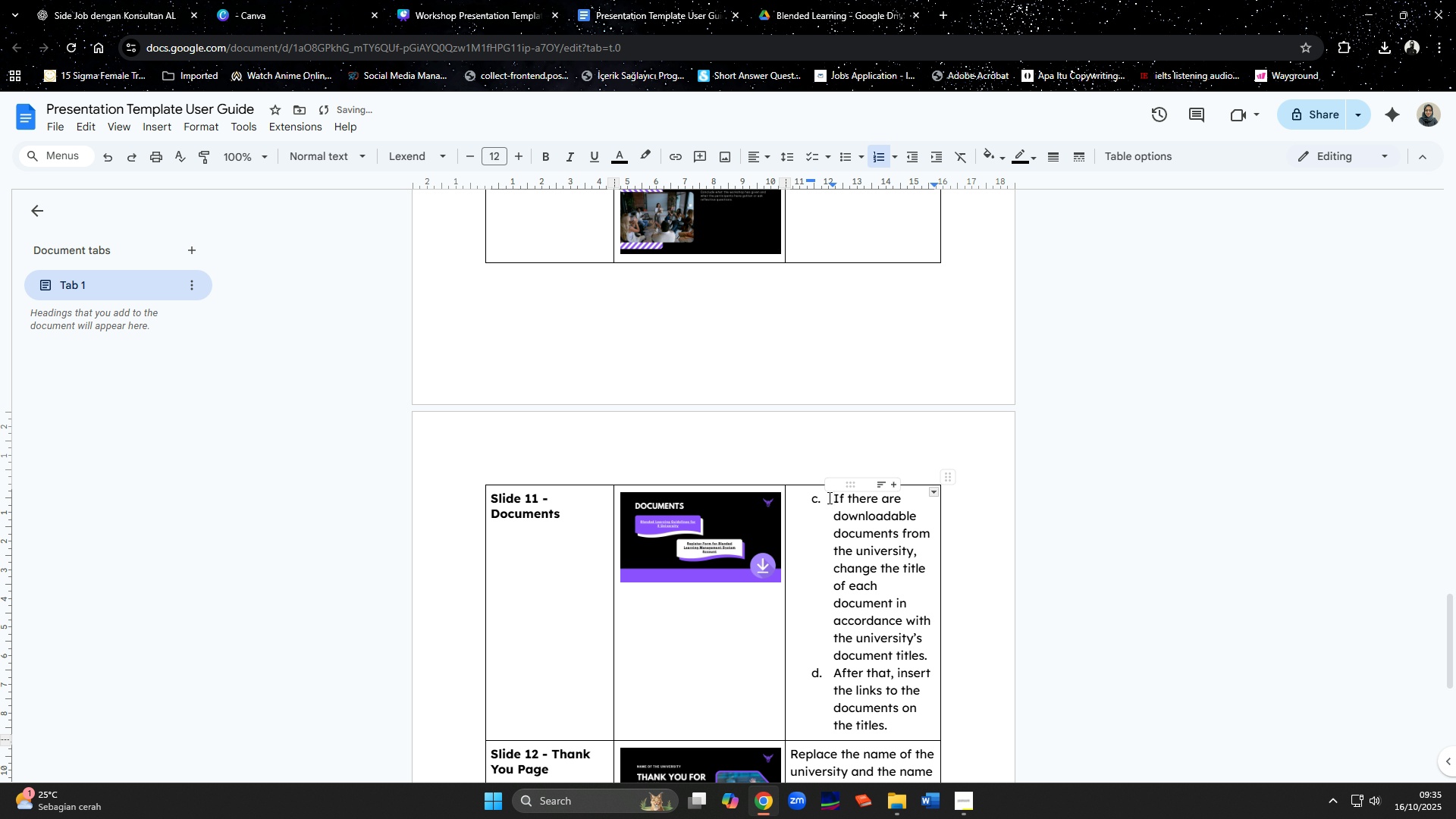 
key(ArrowLeft)
 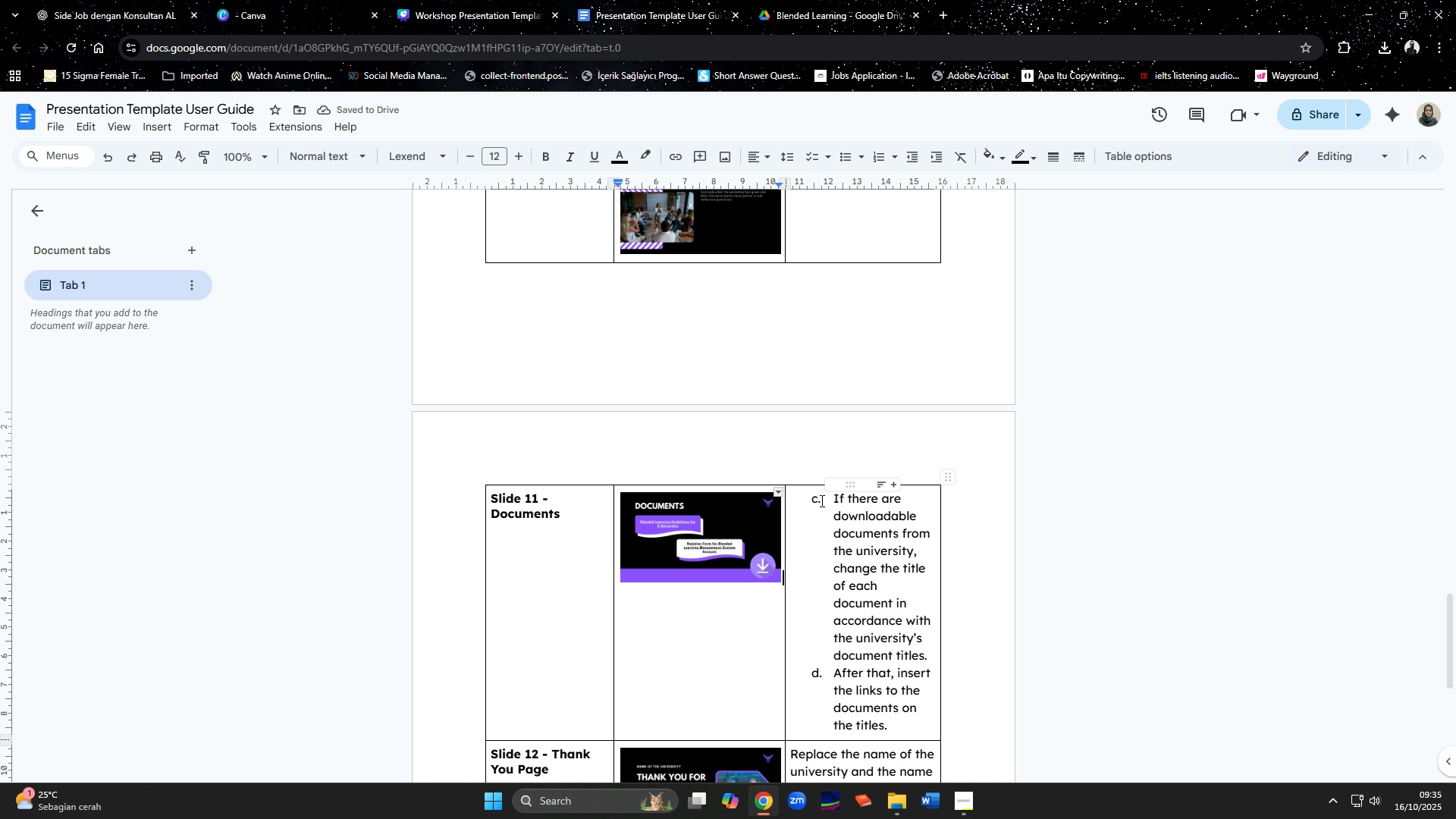 
left_click([821, 500])
 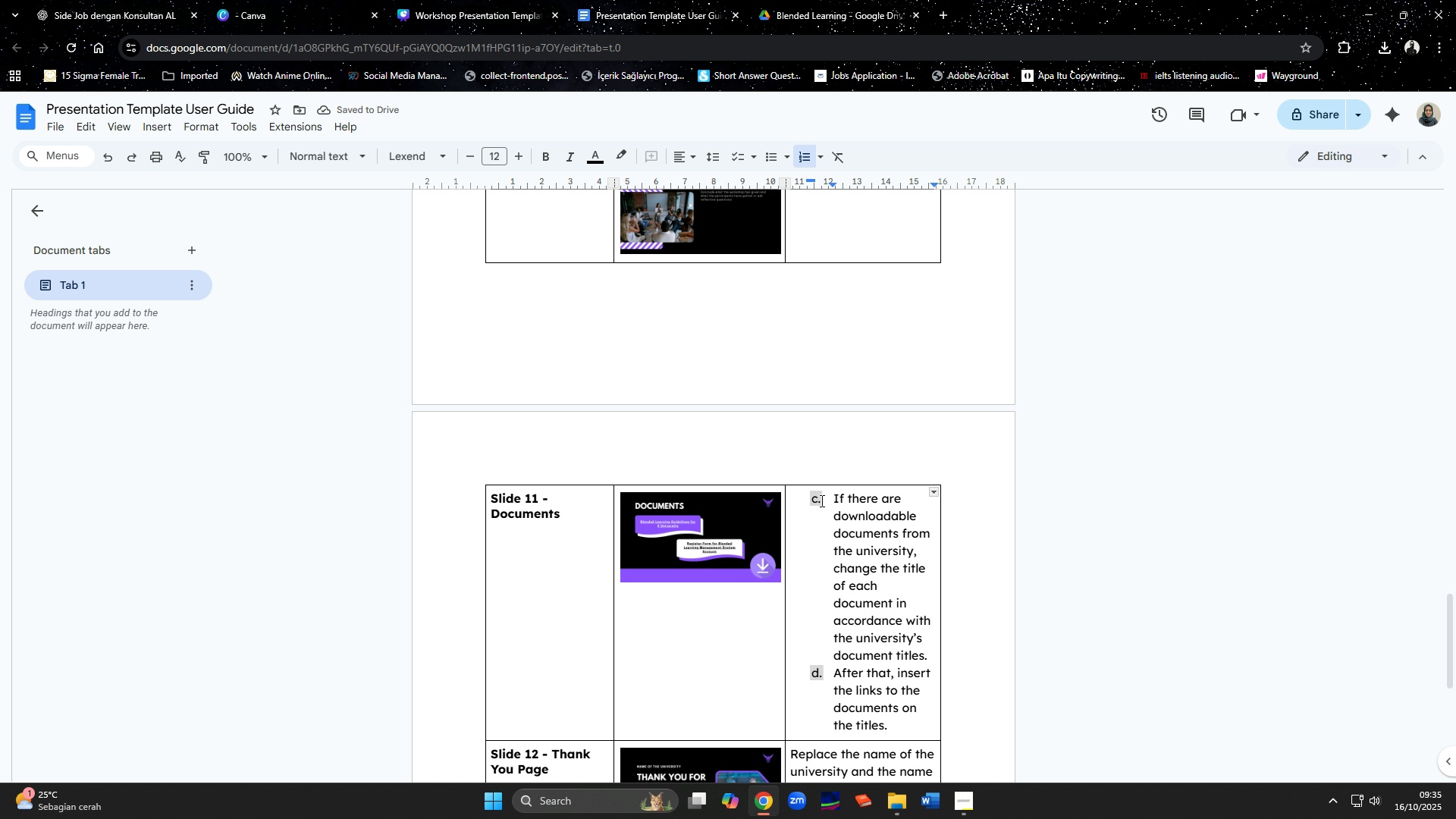 
right_click([821, 500])
 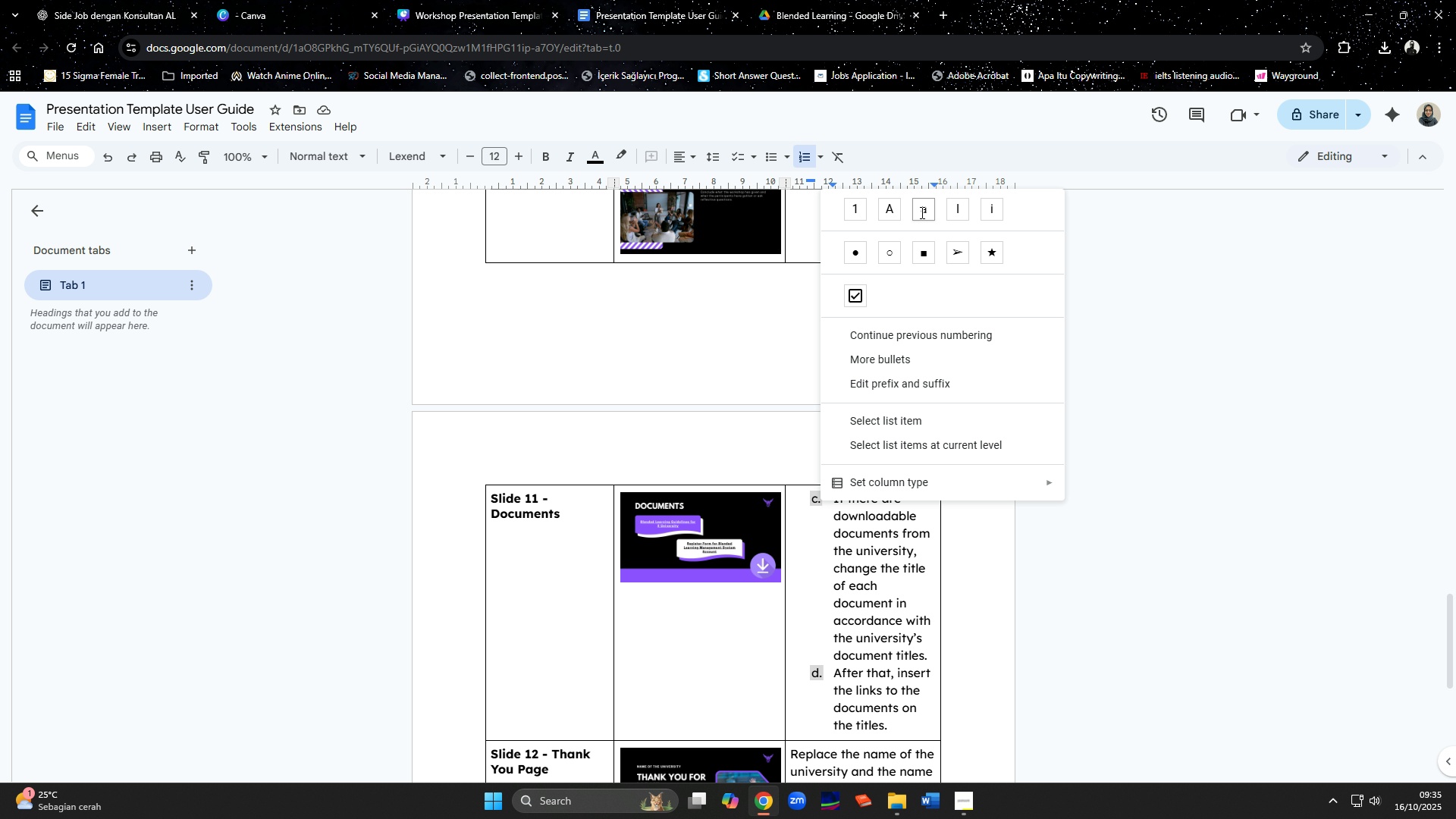 
left_click([921, 212])
 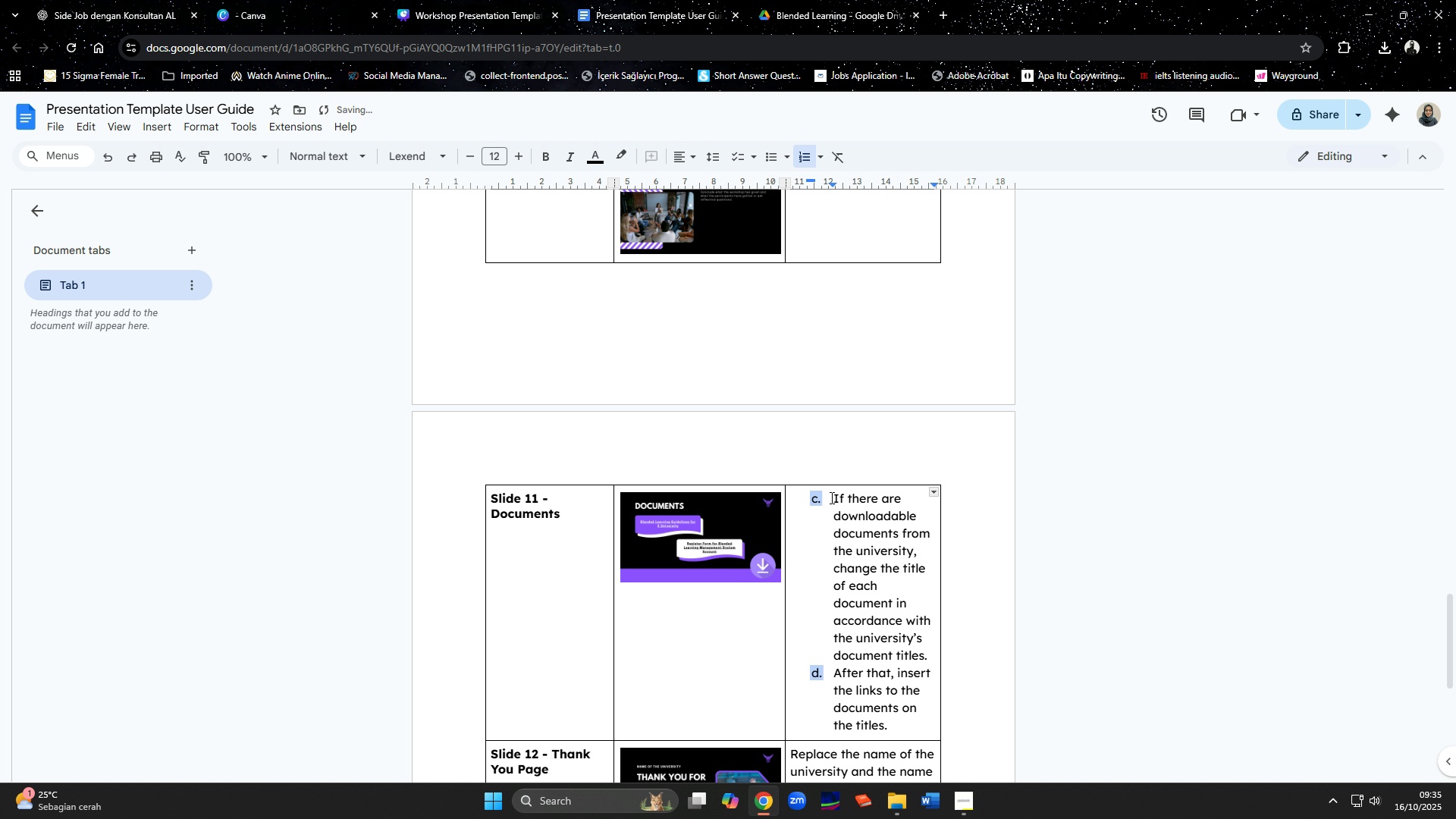 
right_click([830, 498])
 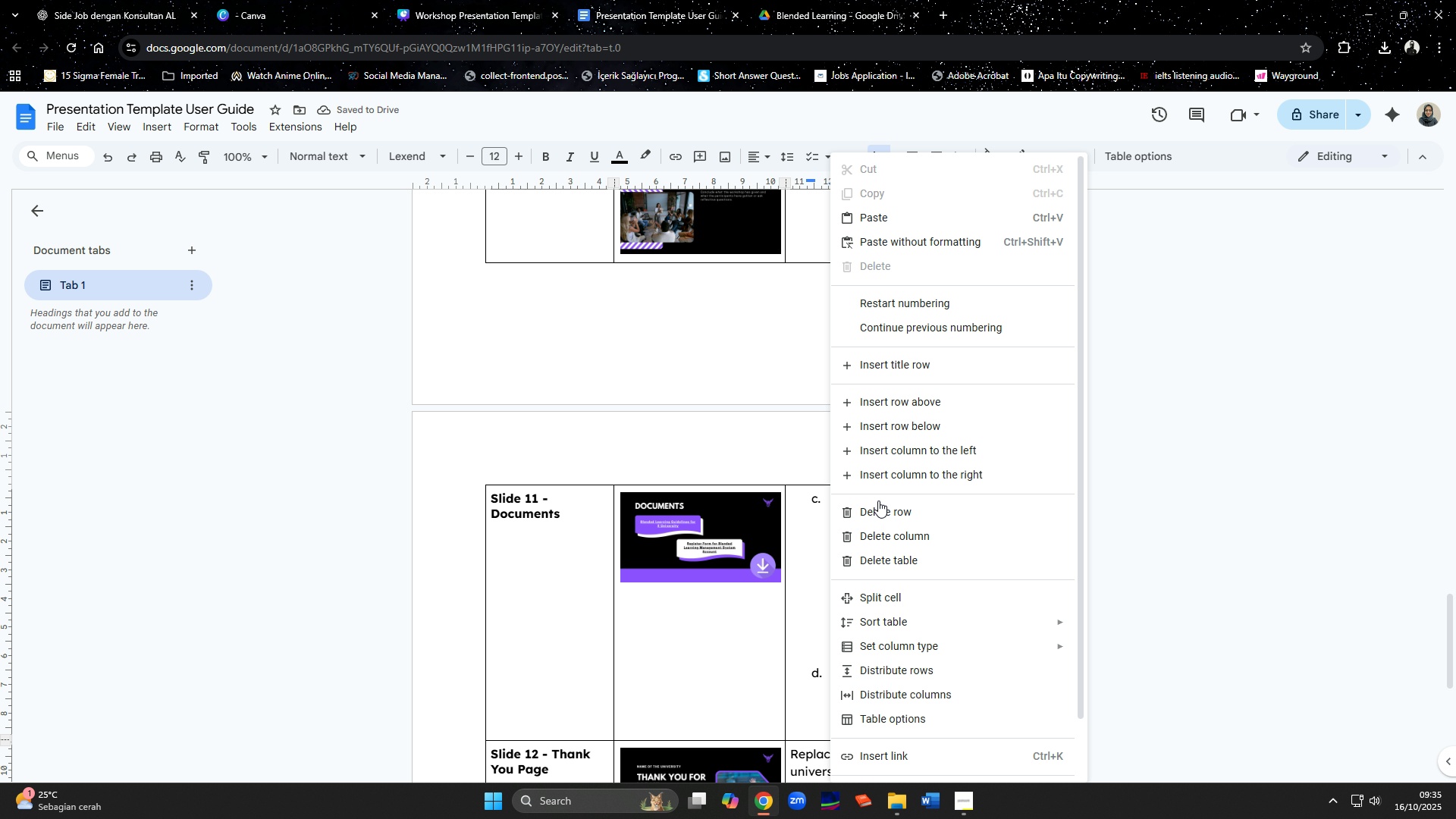 
scroll: coordinate [919, 492], scroll_direction: down, amount: 4.0
 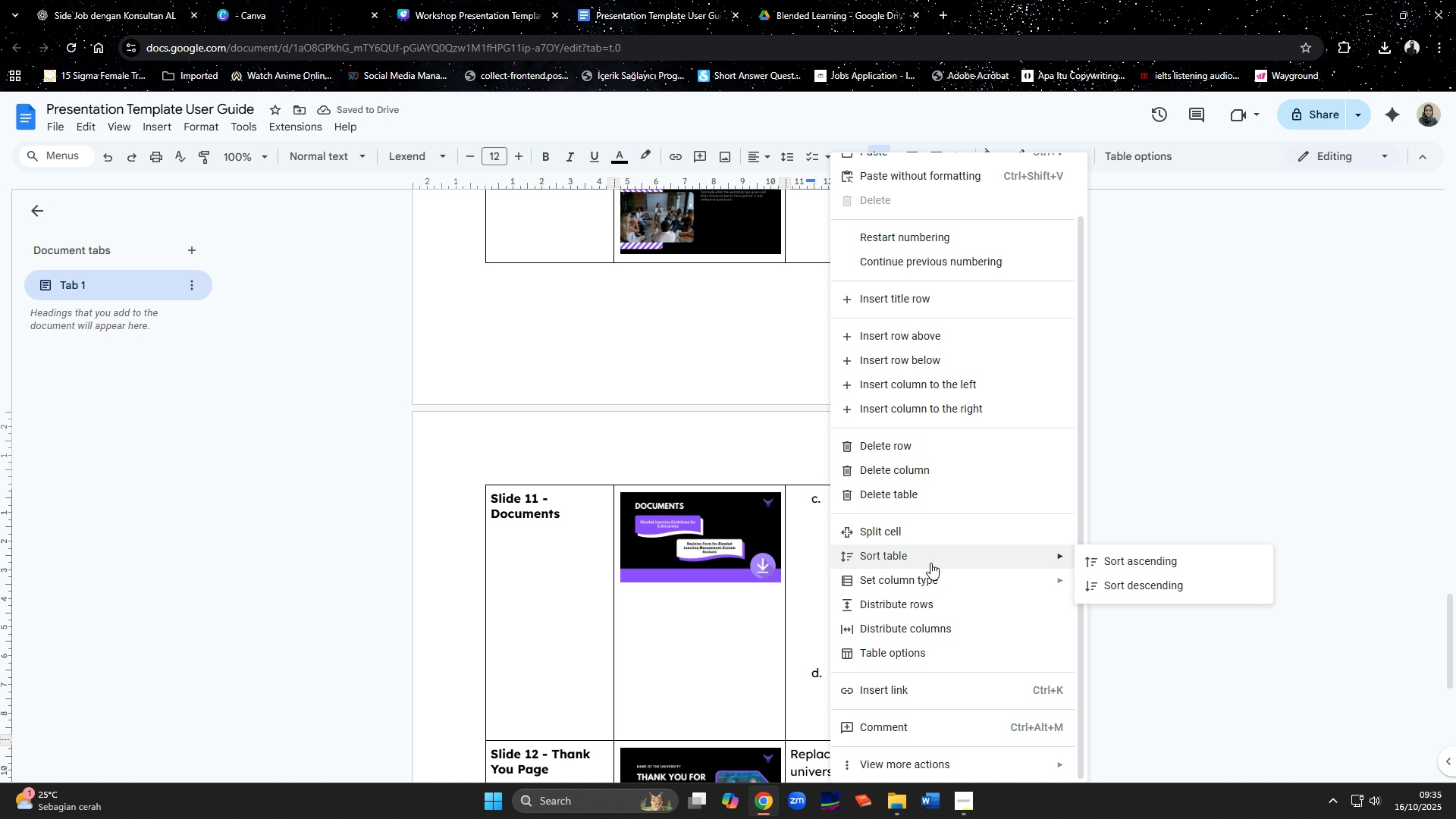 
scroll: coordinate [930, 563], scroll_direction: up, amount: 4.0
 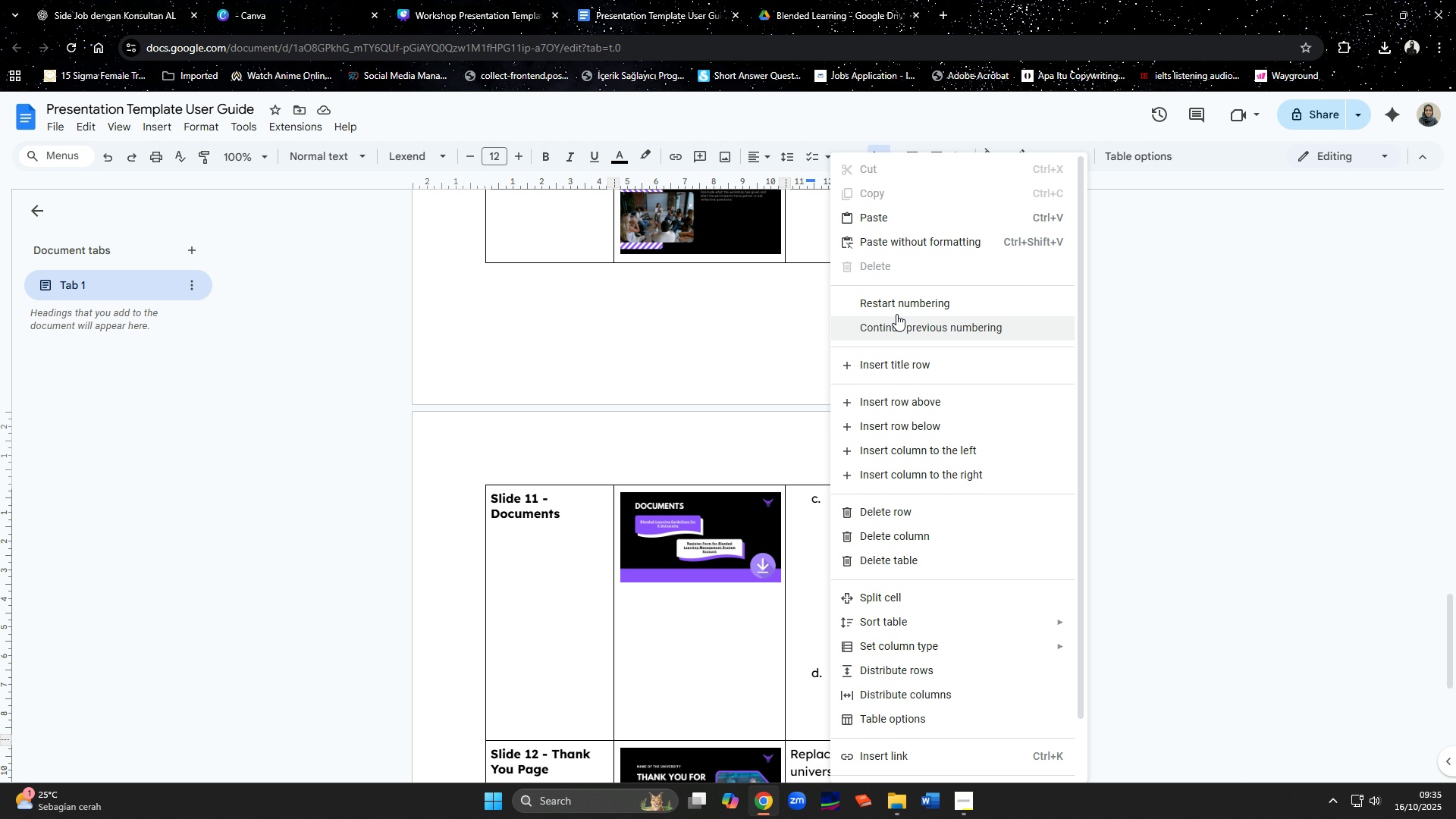 
left_click([896, 309])
 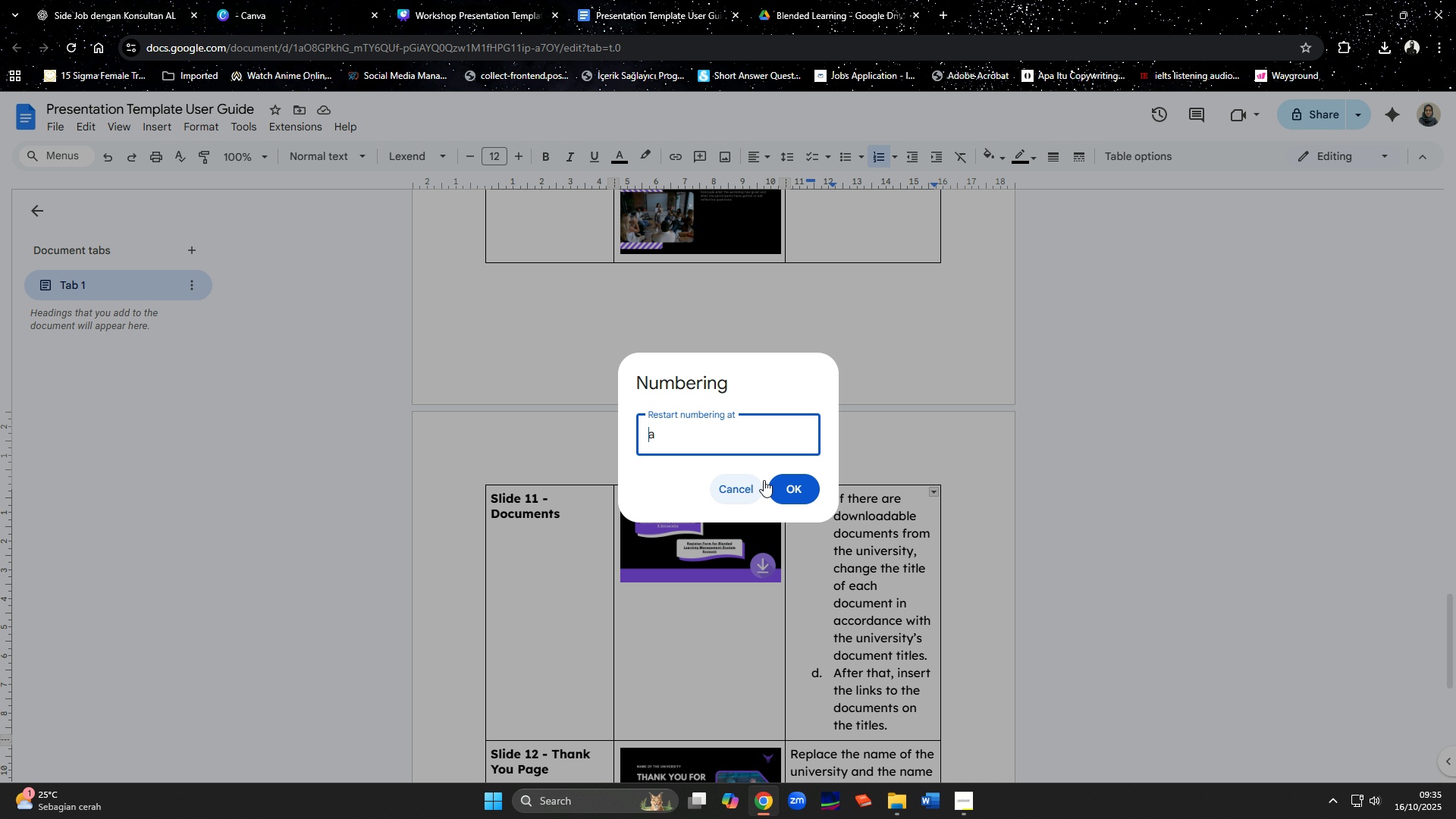 
left_click([799, 490])
 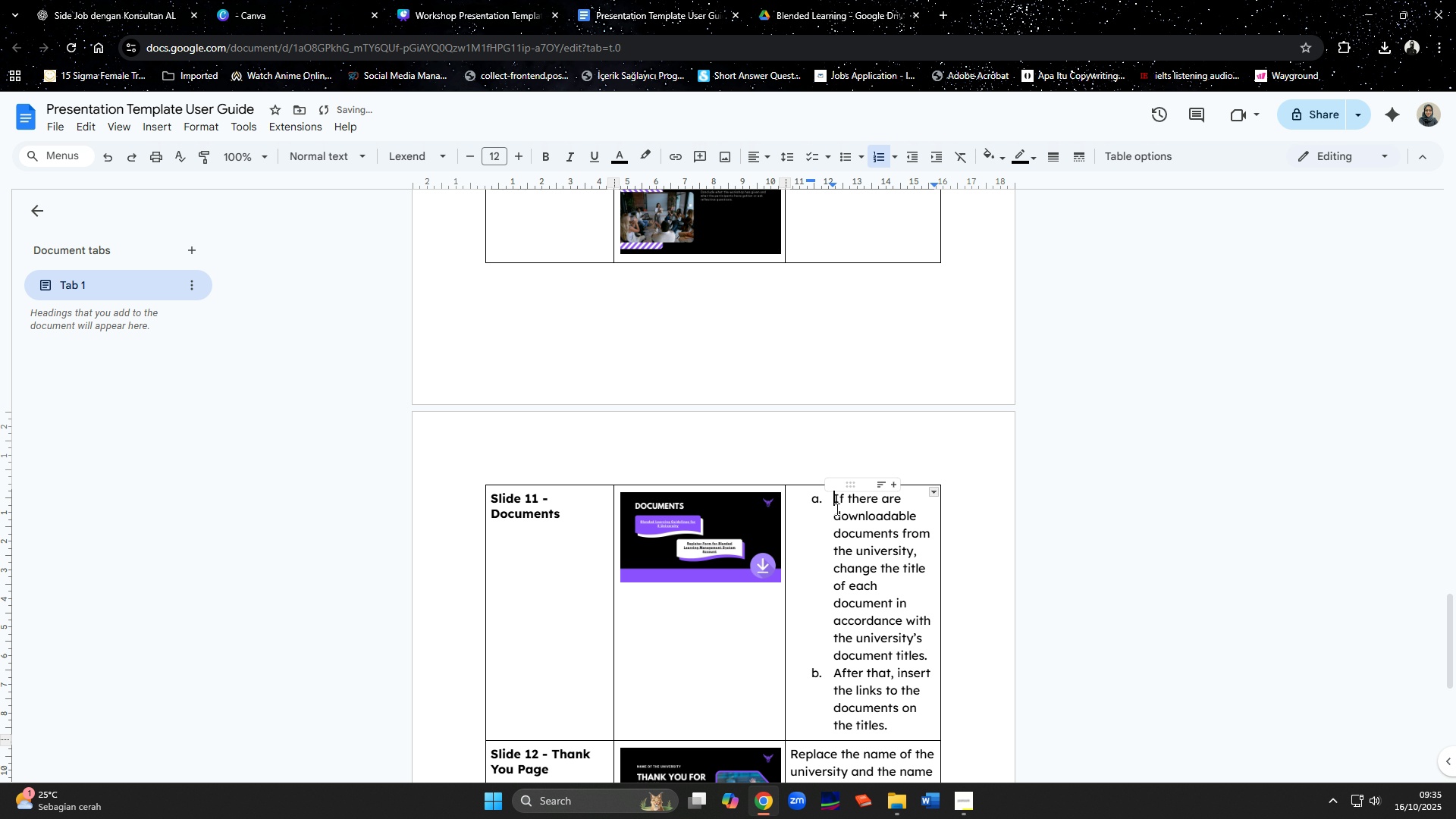 
left_click_drag(start_coordinate=[836, 509], to_coordinate=[893, 736])
 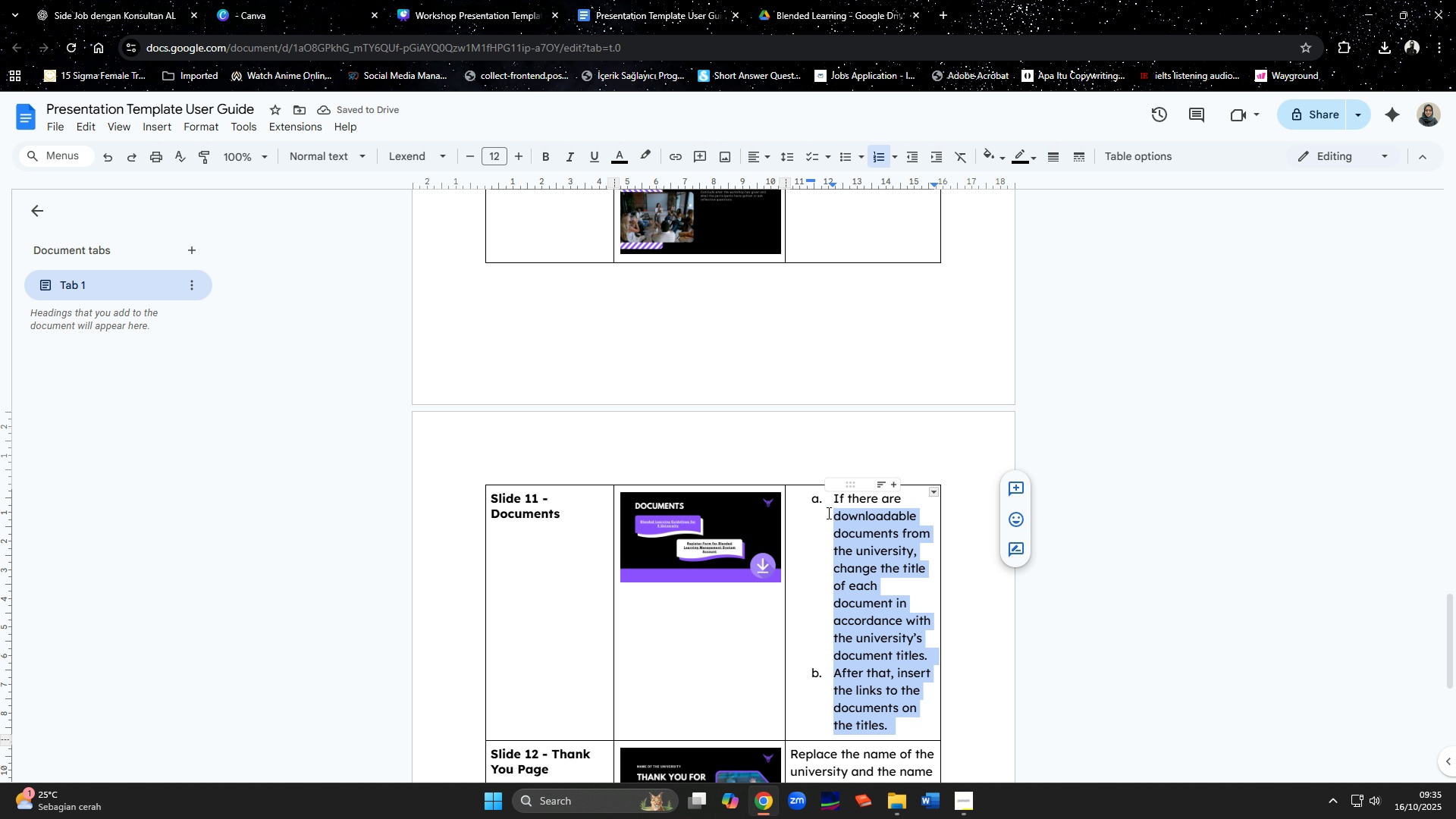 
left_click([827, 513])
 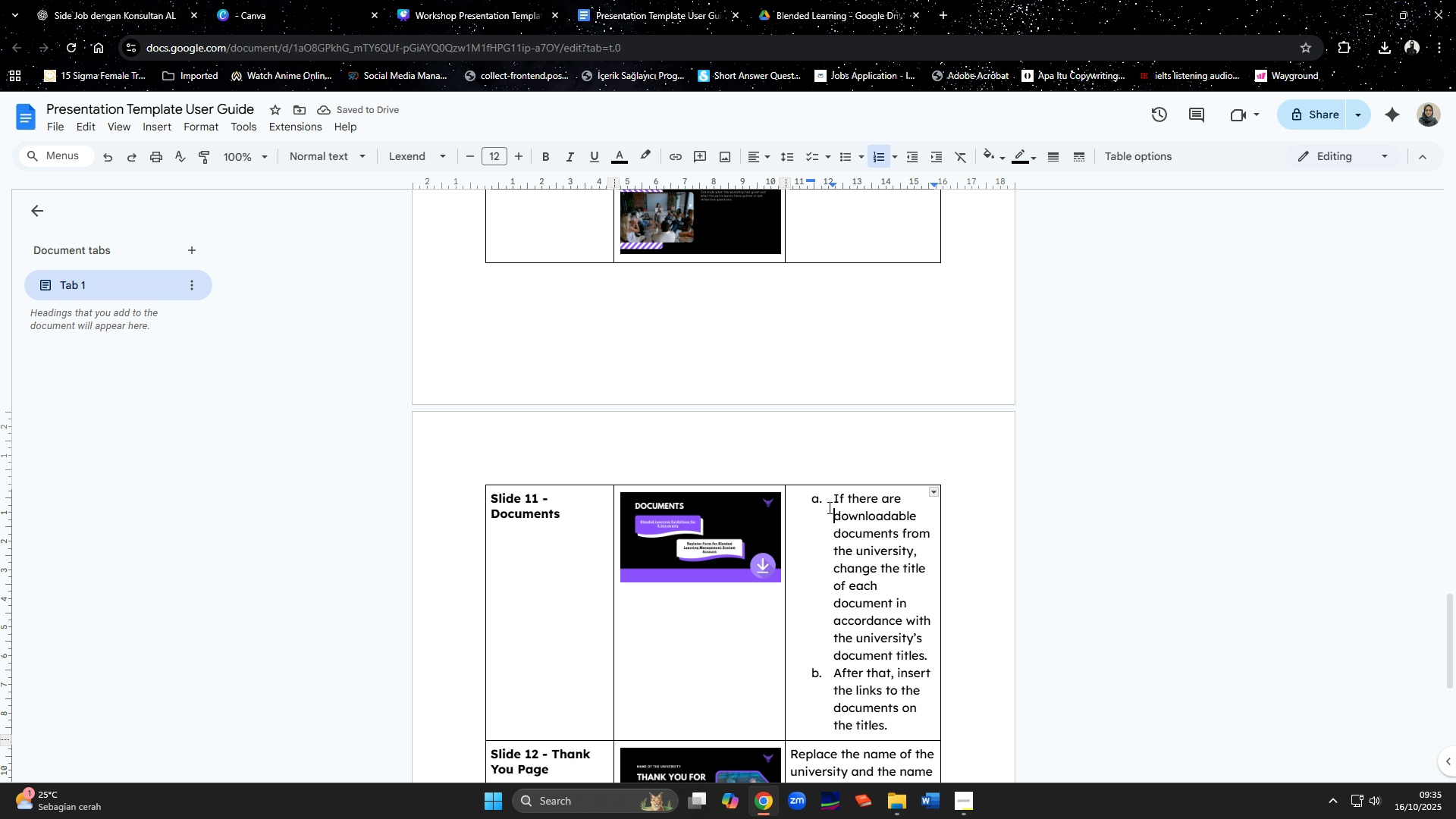 
left_click_drag(start_coordinate=[830, 503], to_coordinate=[915, 724])
 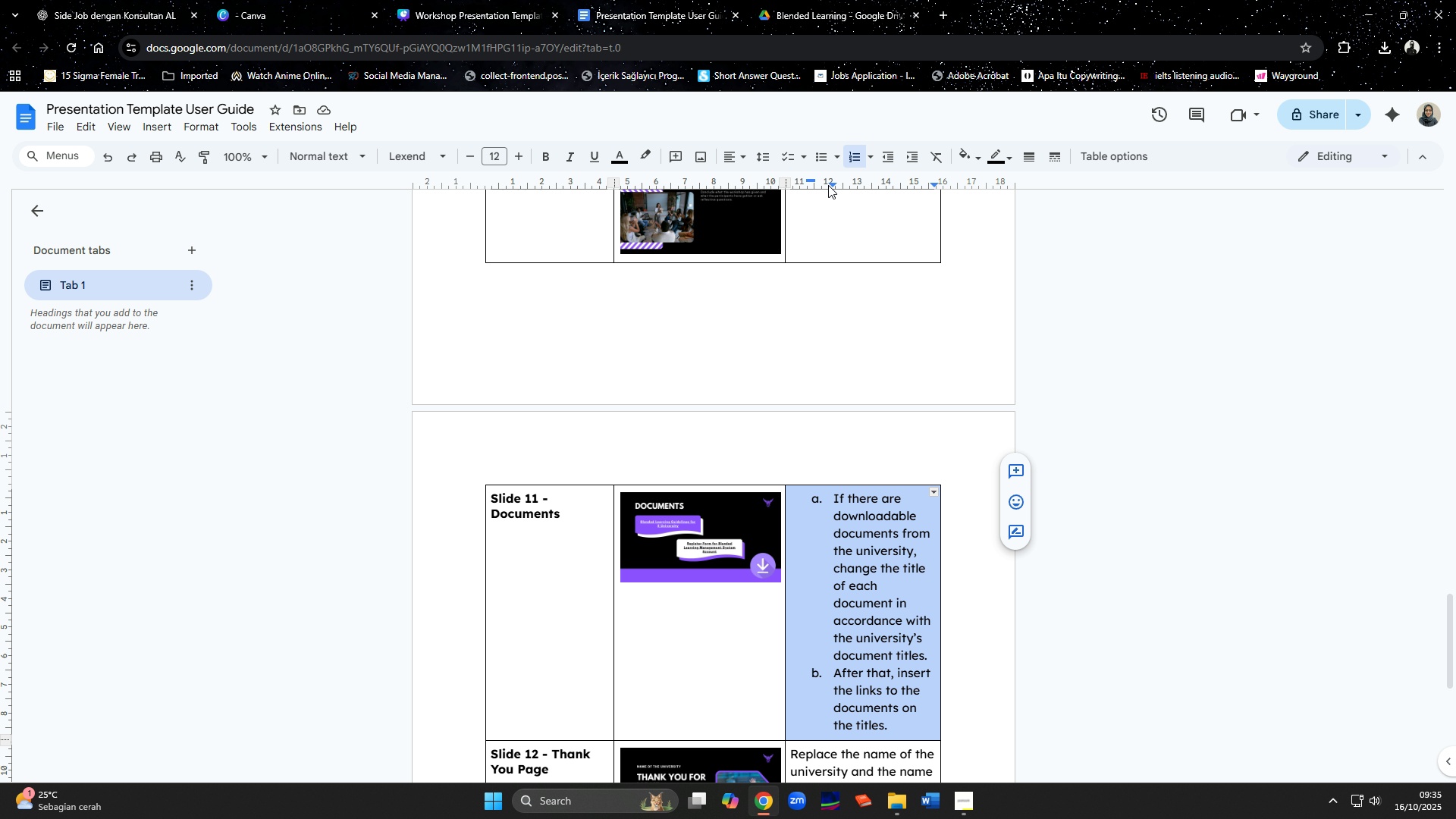 
left_click_drag(start_coordinate=[832, 187], to_coordinate=[822, 187])
 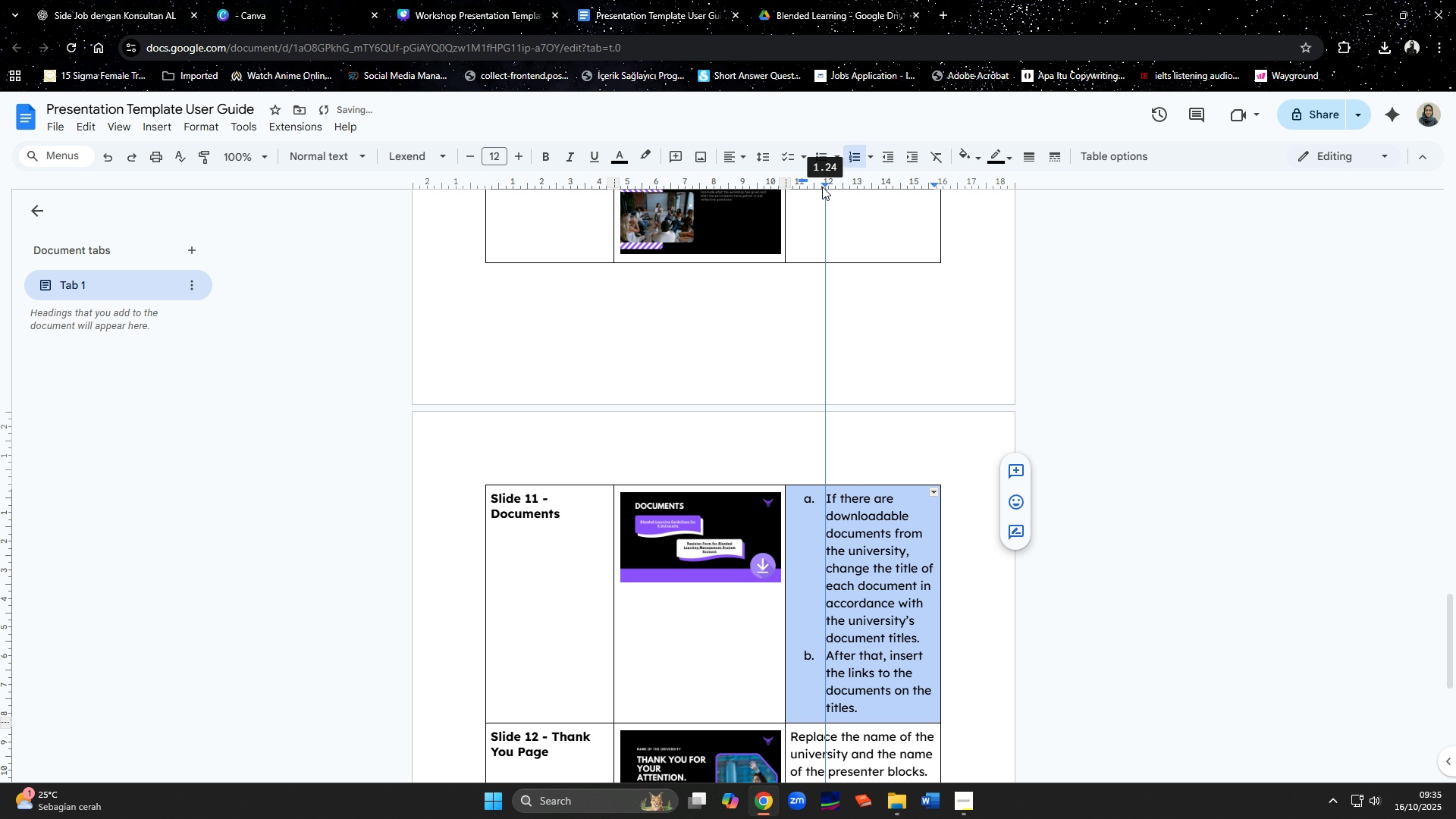 
left_click_drag(start_coordinate=[822, 187], to_coordinate=[816, 187])
 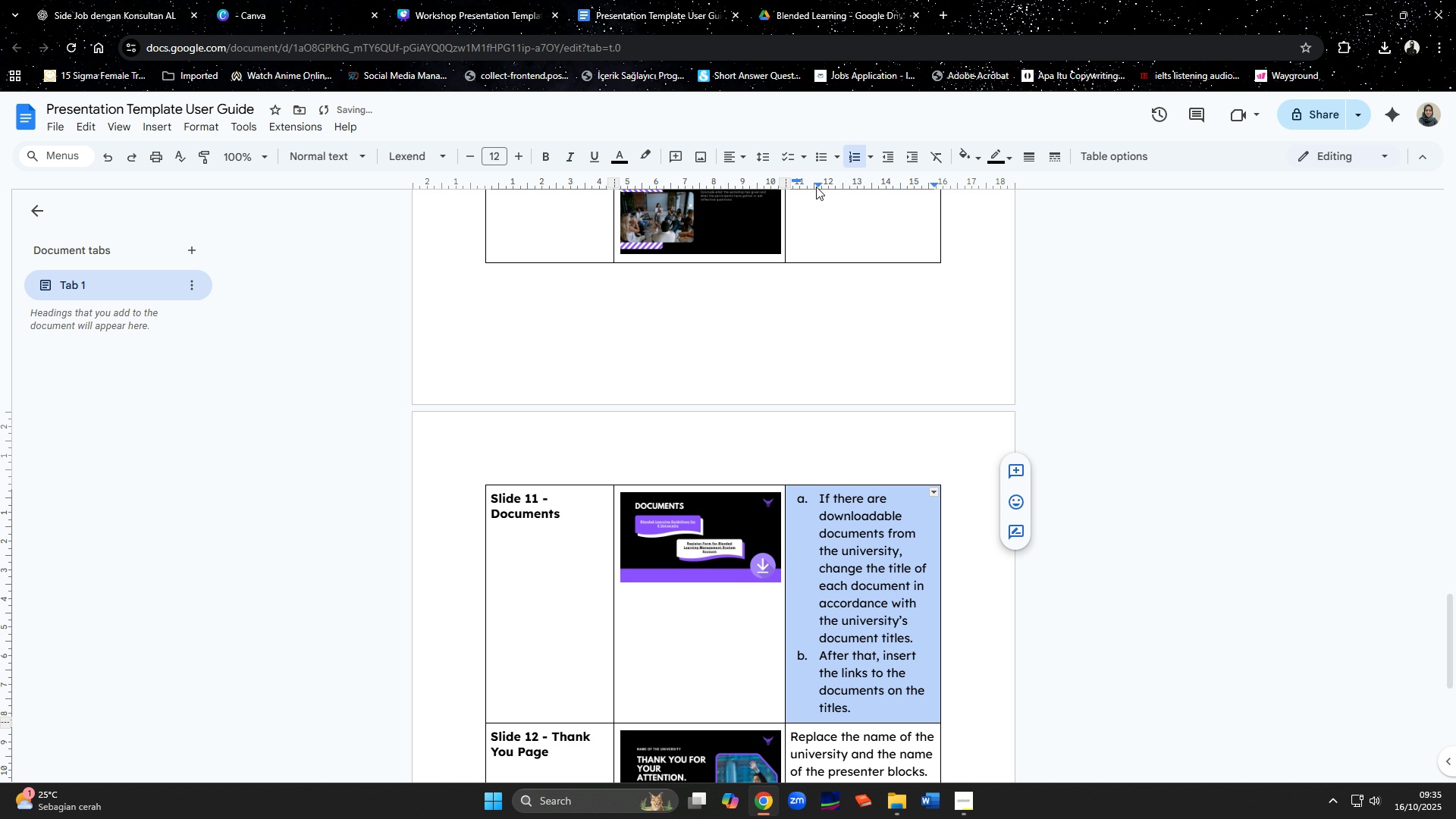 
left_click_drag(start_coordinate=[816, 187], to_coordinate=[811, 187])
 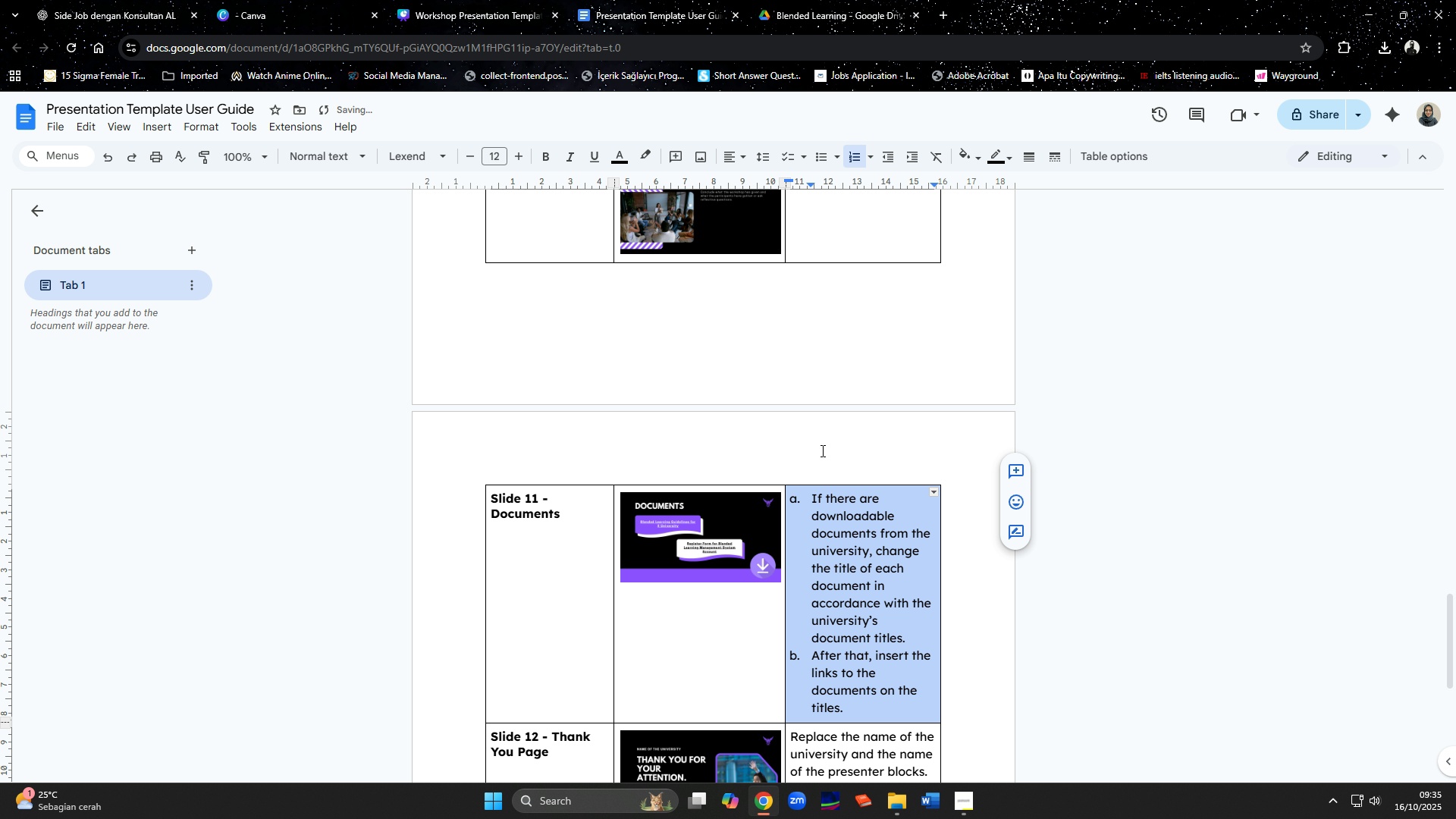 
scroll: coordinate [827, 497], scroll_direction: down, amount: 1.0
 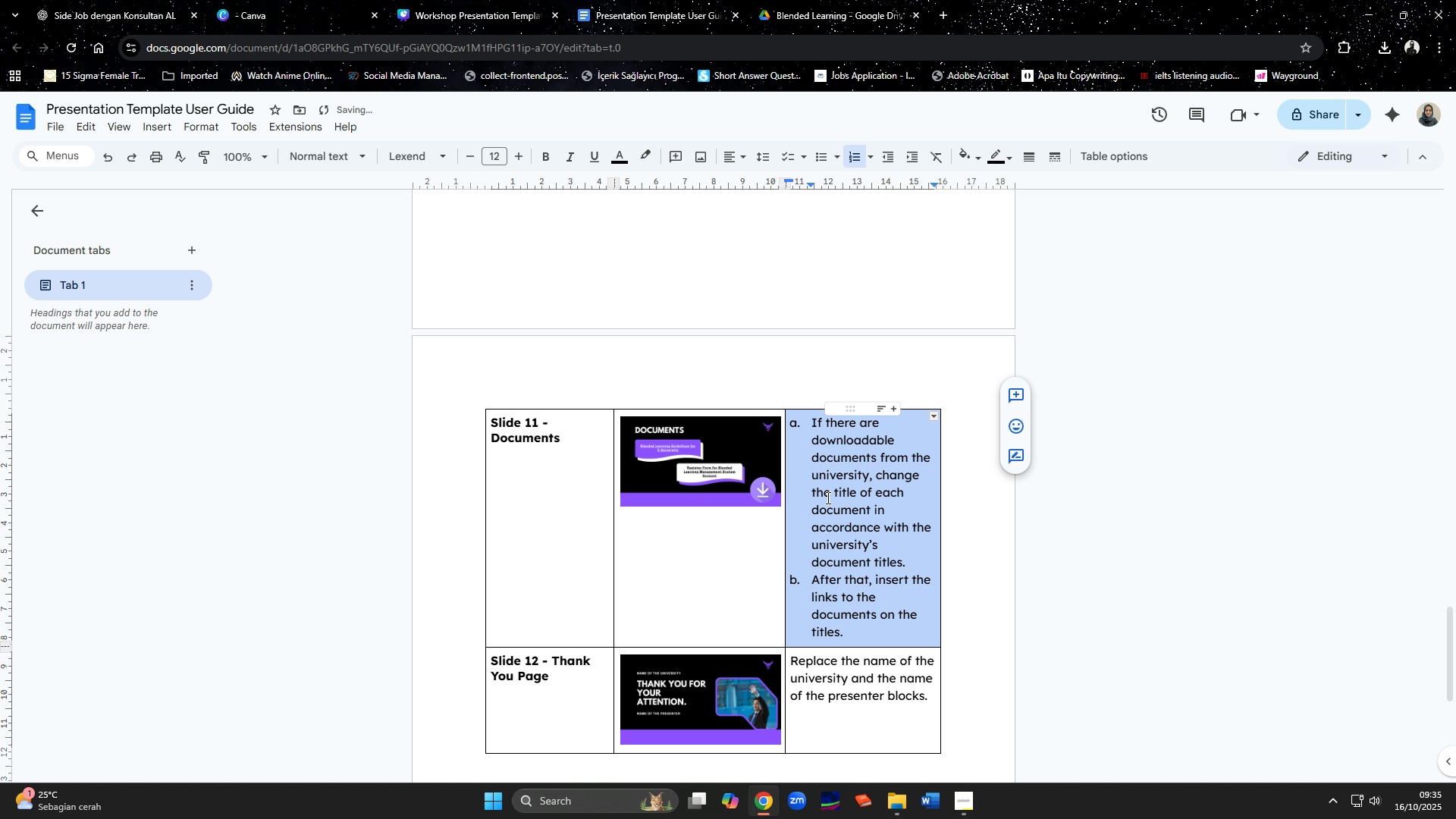 
scroll: coordinate [827, 497], scroll_direction: up, amount: 4.0
 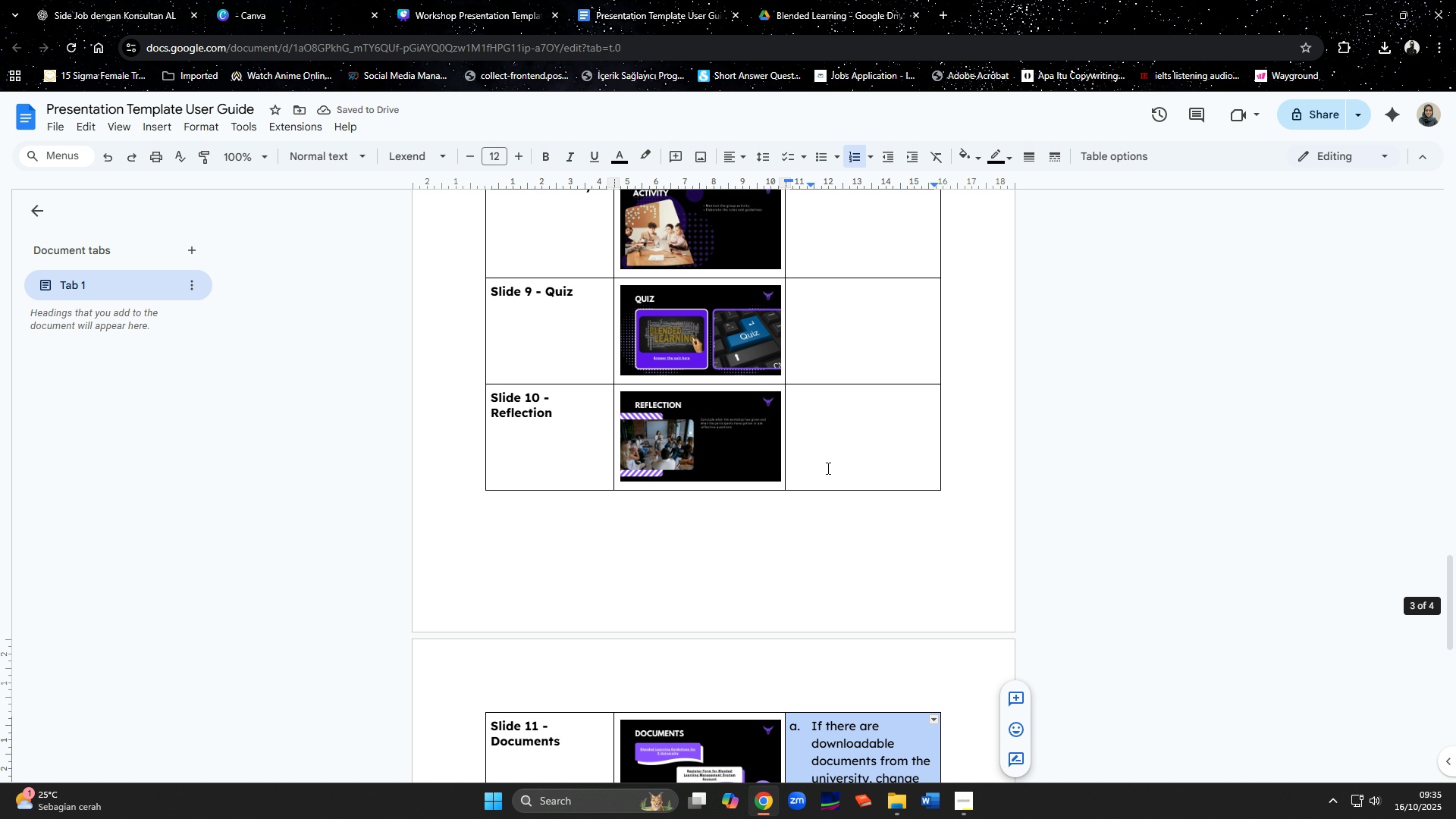 
left_click([827, 468])
 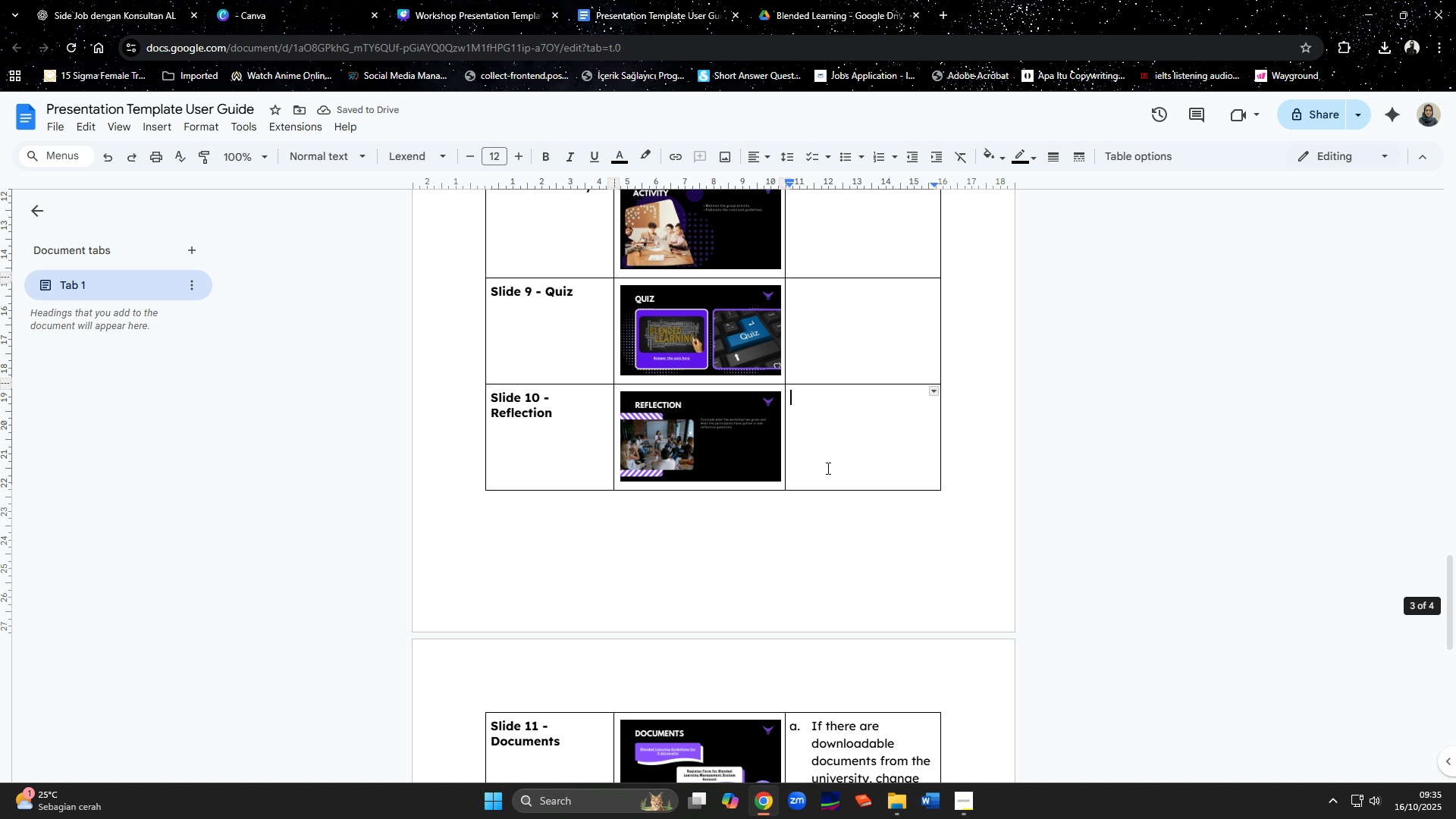 
scroll: coordinate [827, 468], scroll_direction: up, amount: 18.0
 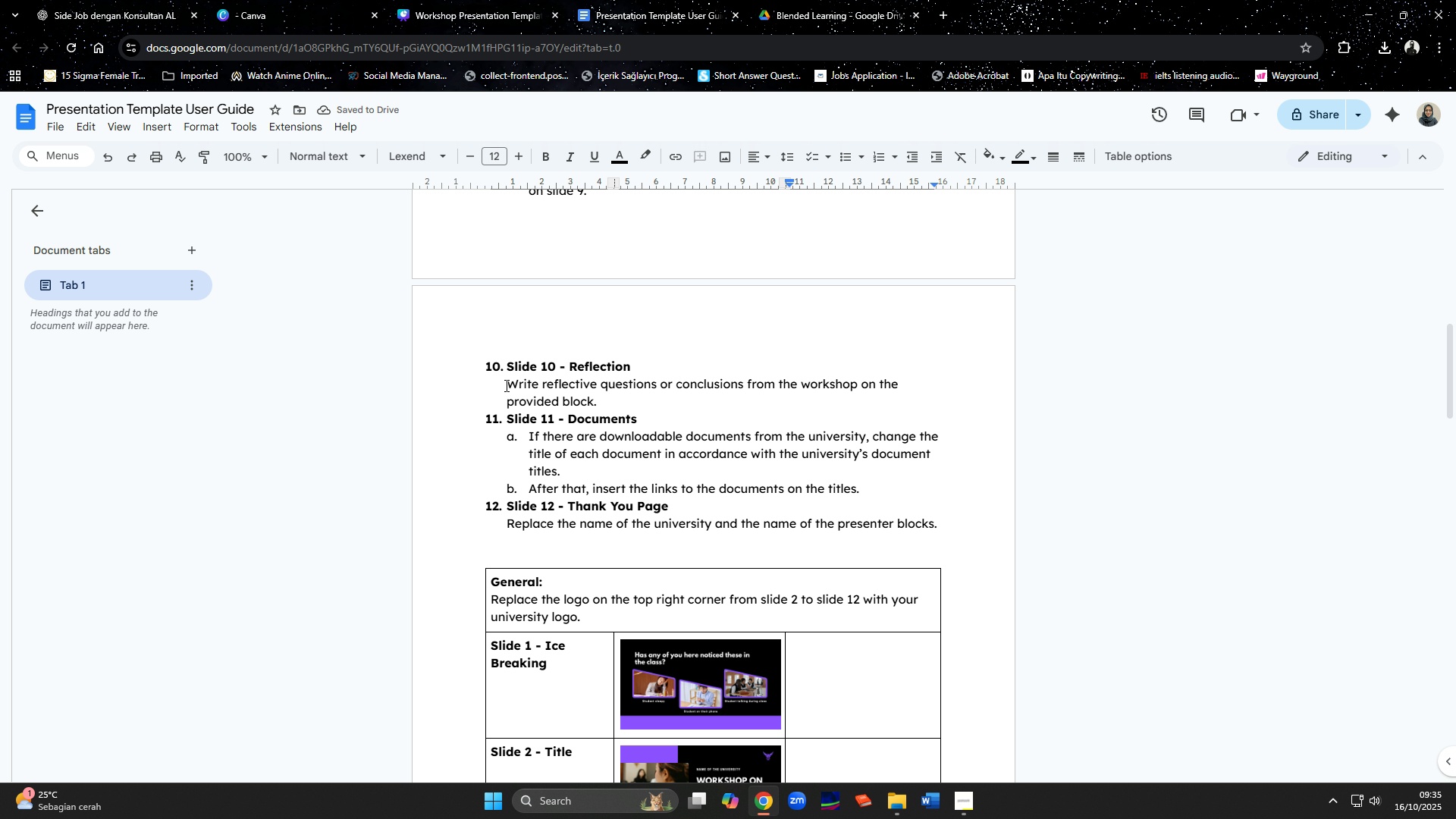 
left_click_drag(start_coordinate=[505, 379], to_coordinate=[597, 403])
 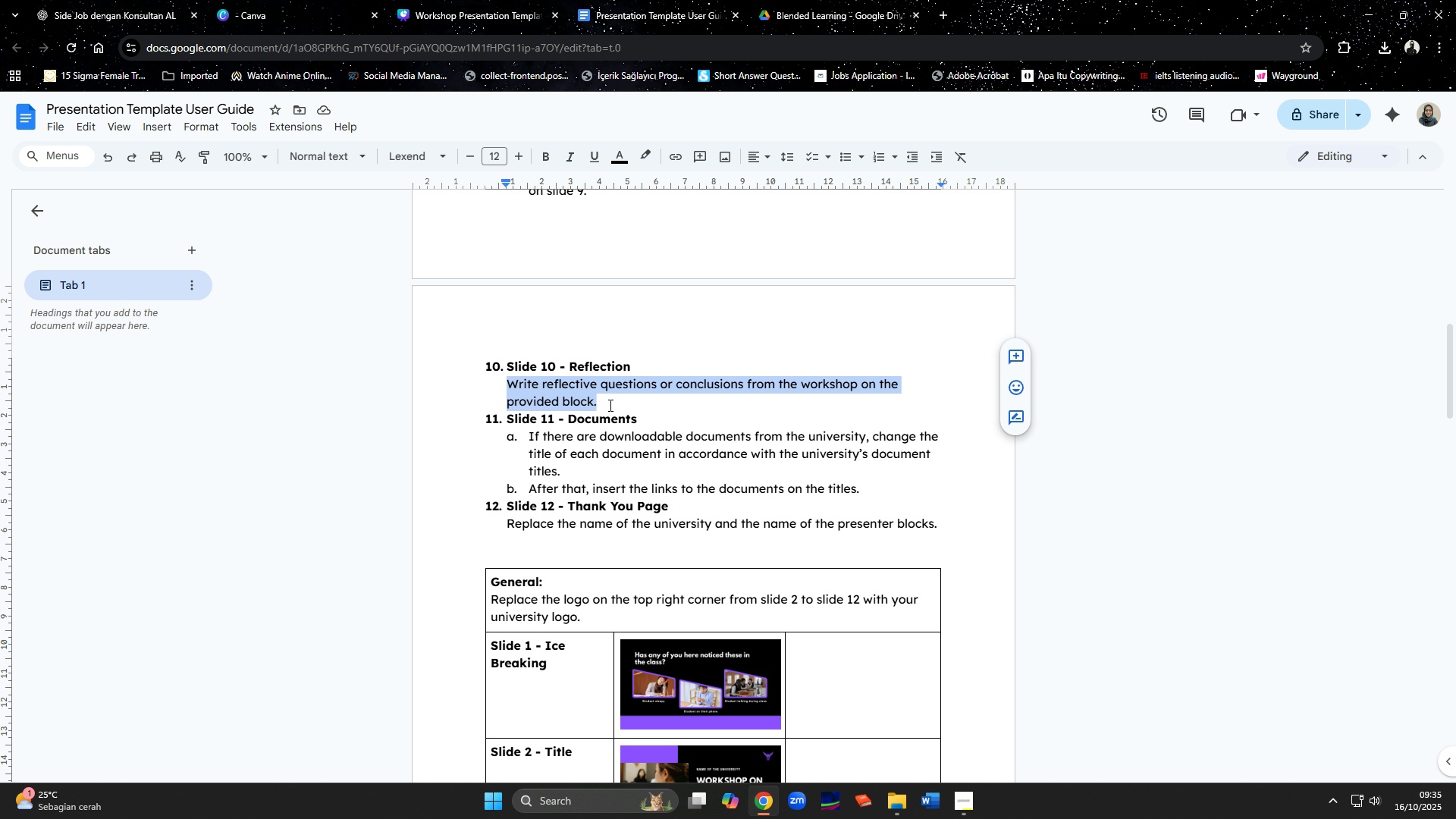 
key(Control+C)
 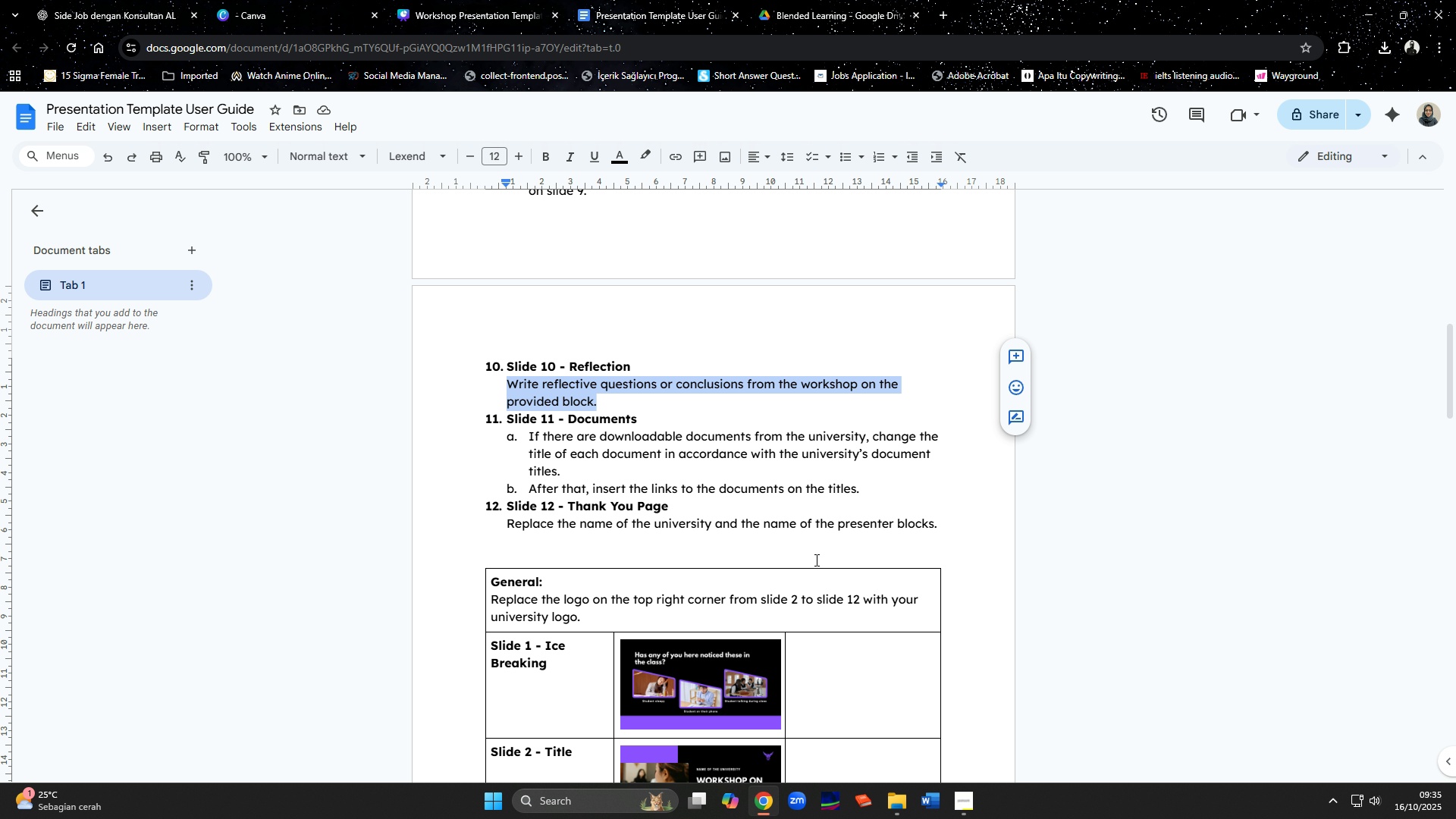 
scroll: coordinate [815, 560], scroll_direction: down, amount: 16.0
 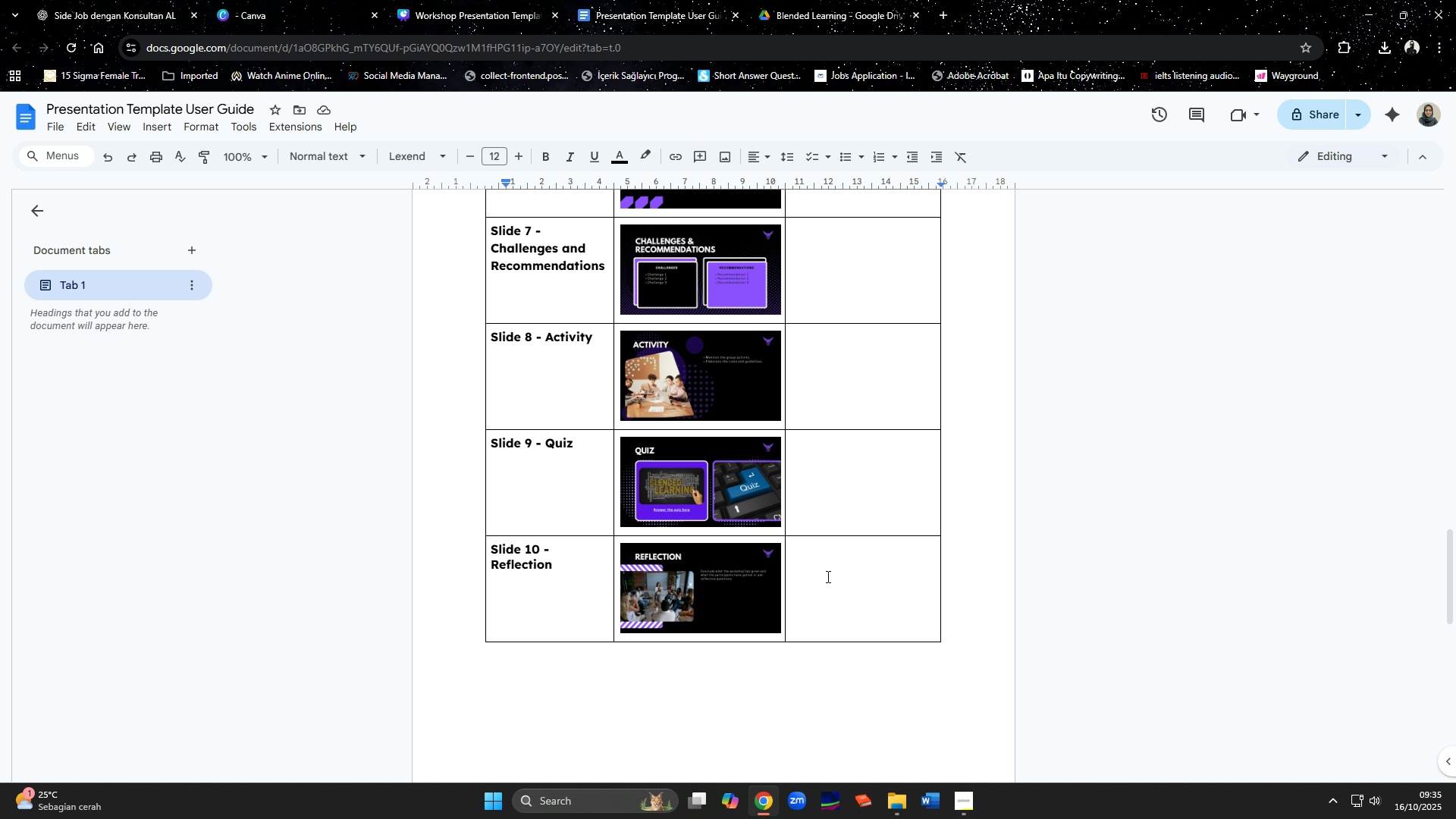 
left_click([827, 576])
 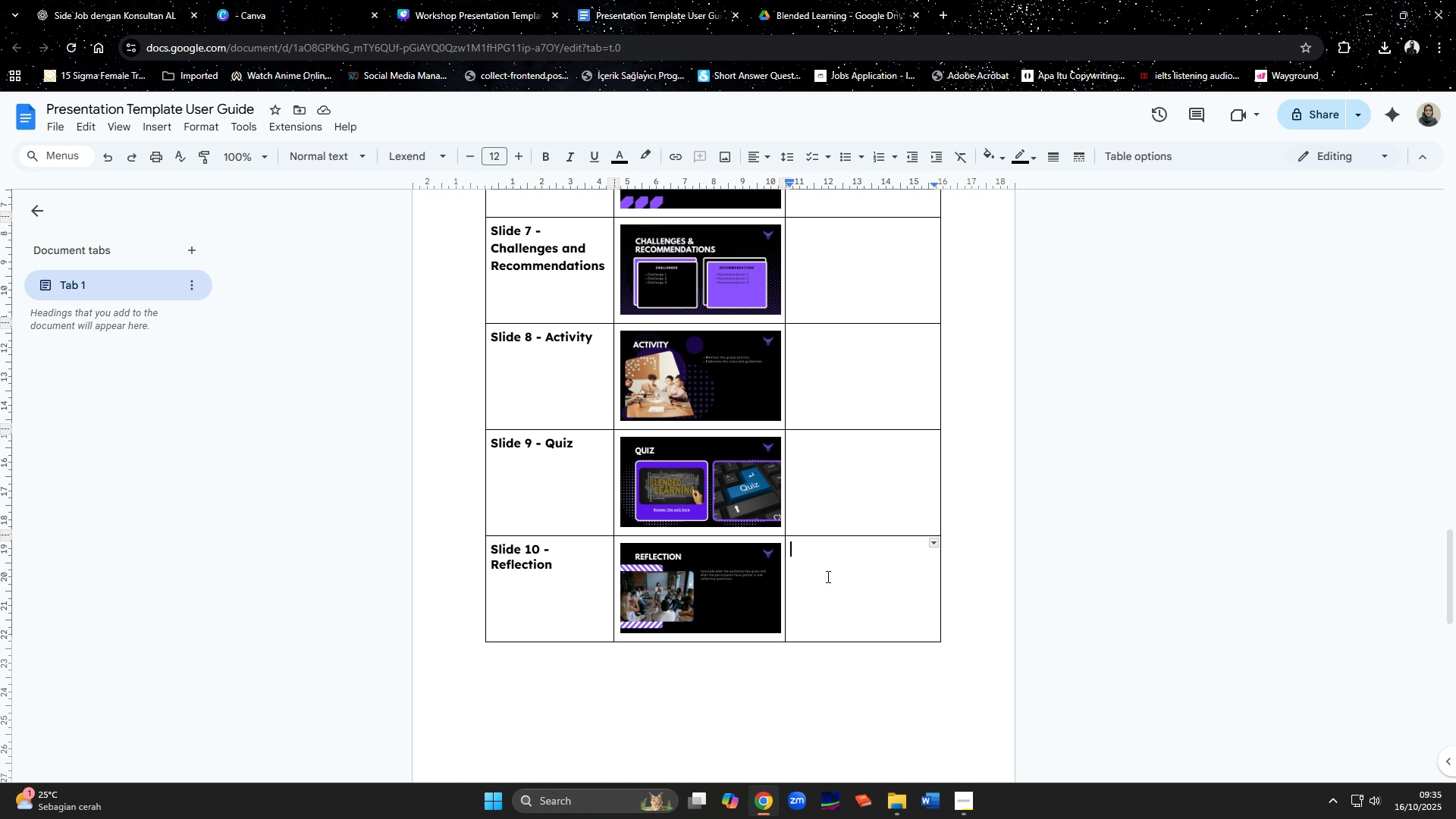 
key(Control+V)
 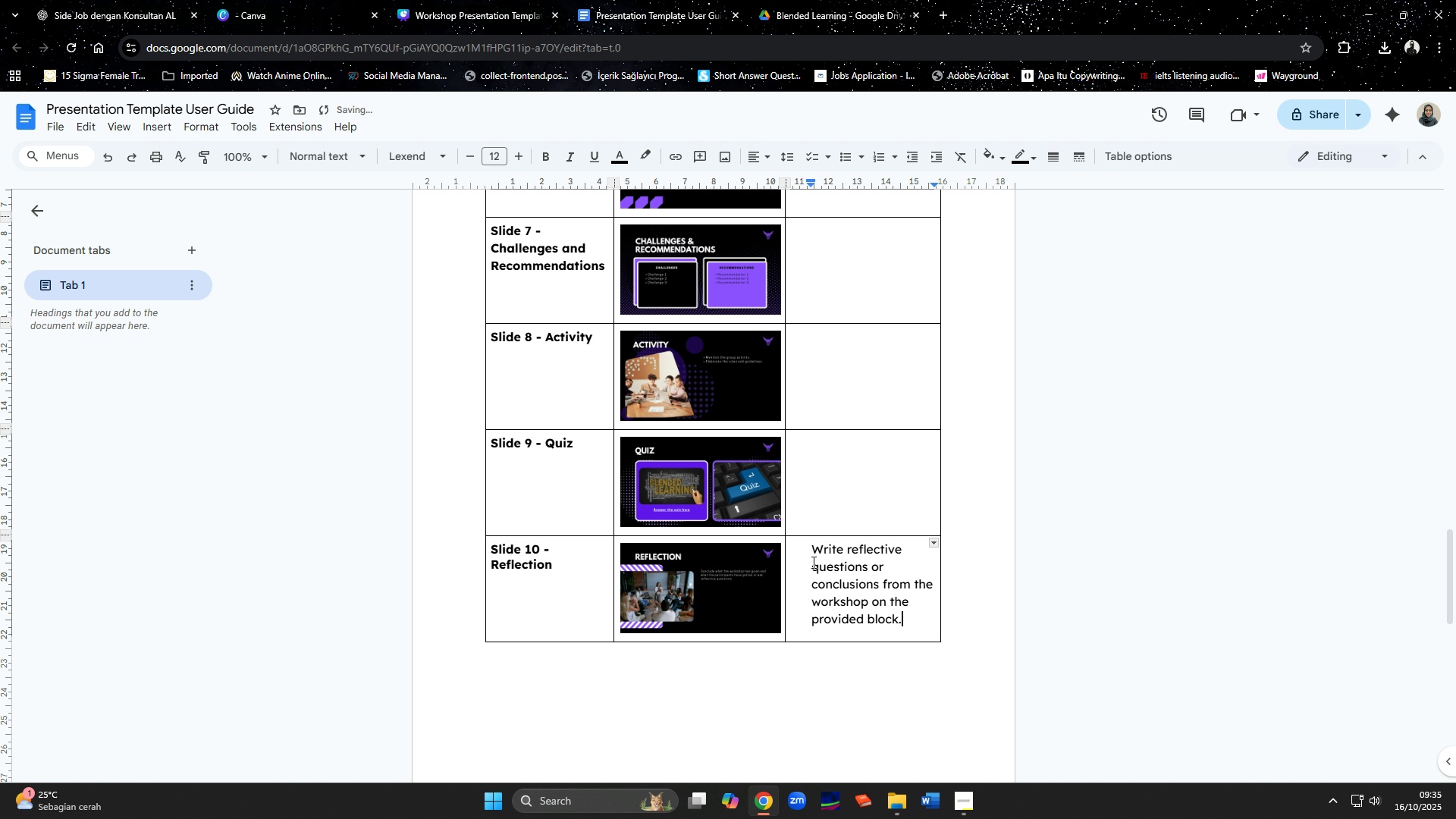 
left_click([808, 553])
 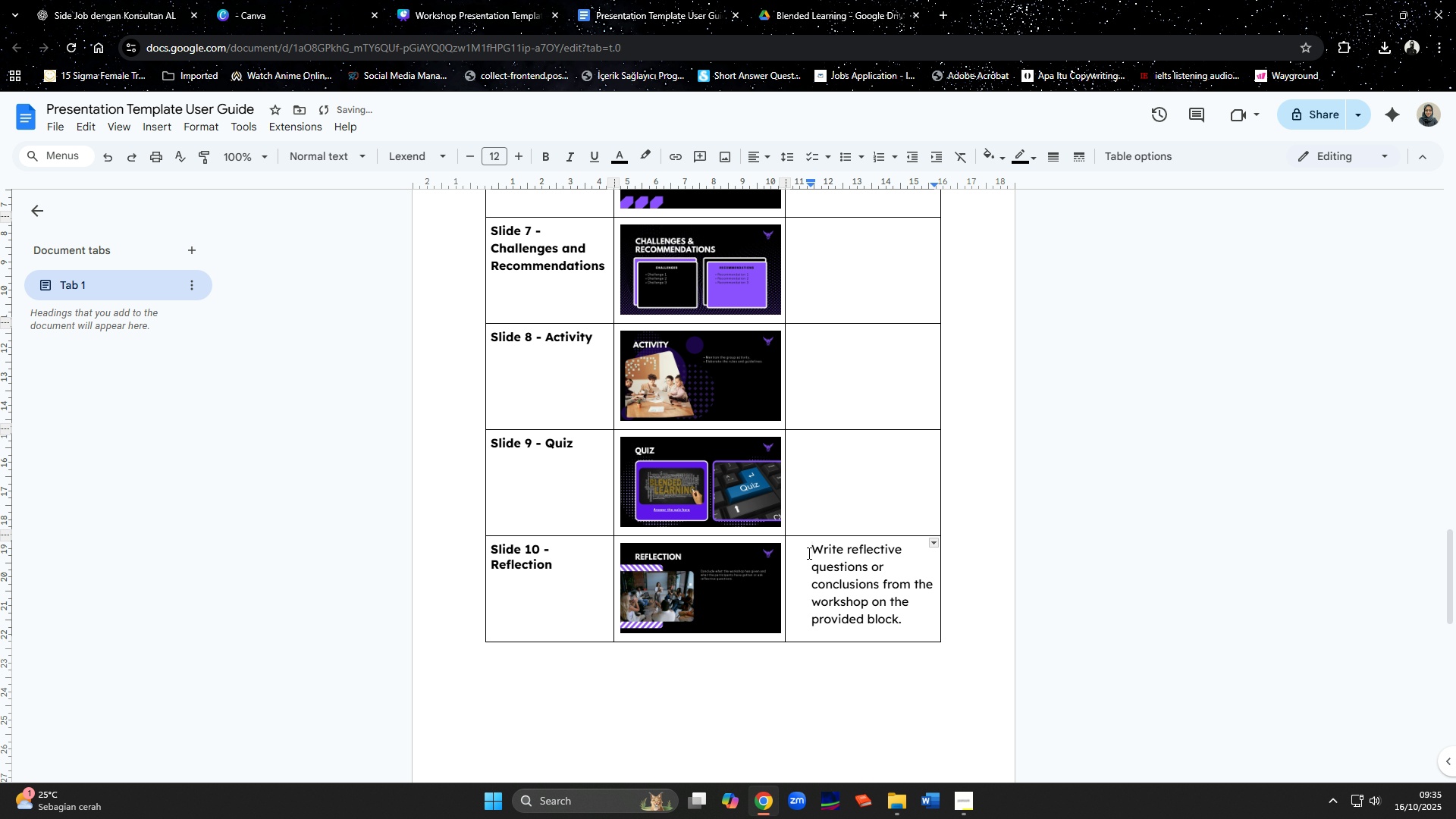 
key(Backspace)
 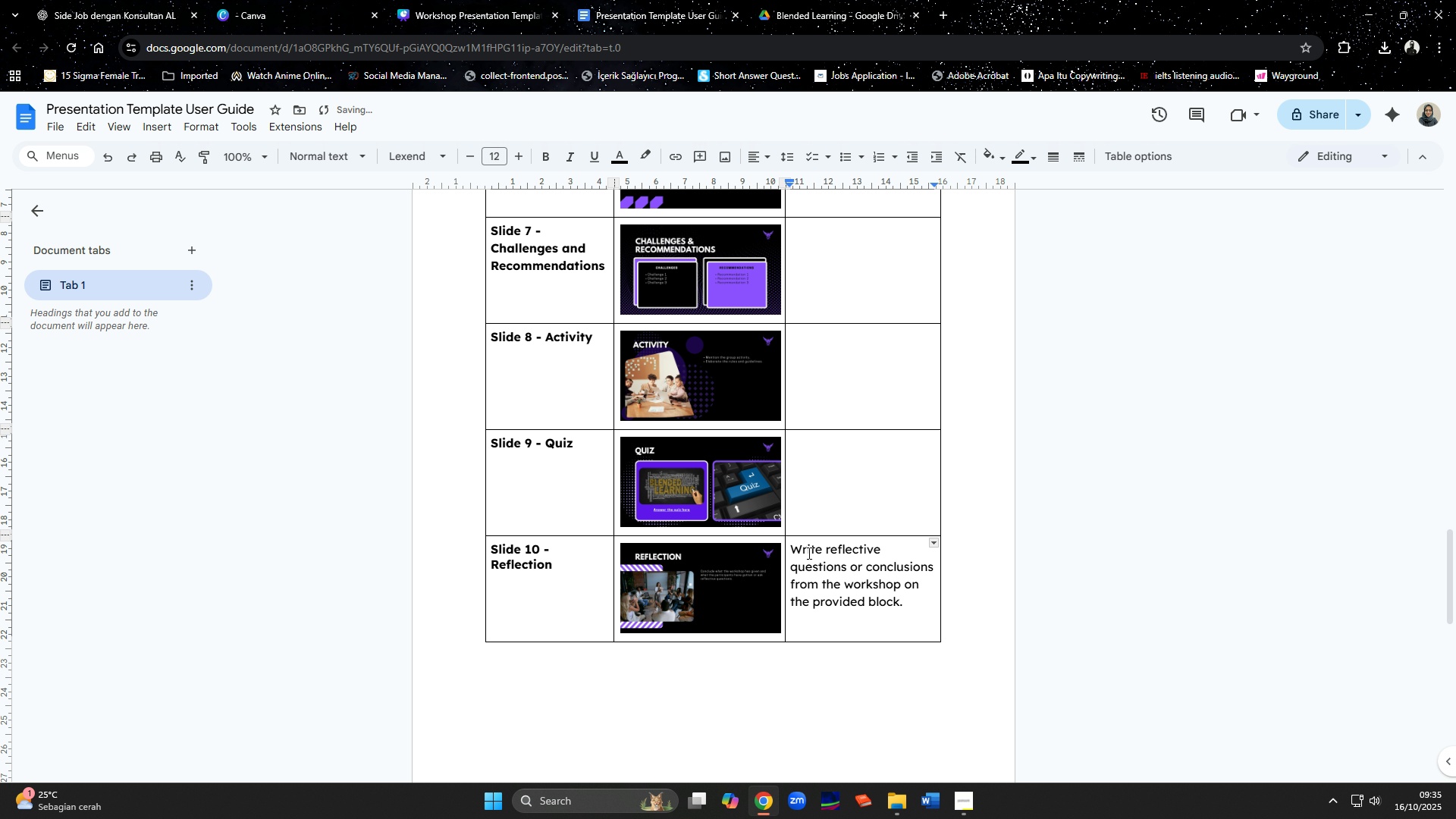 
scroll: coordinate [808, 553], scroll_direction: up, amount: 20.0
 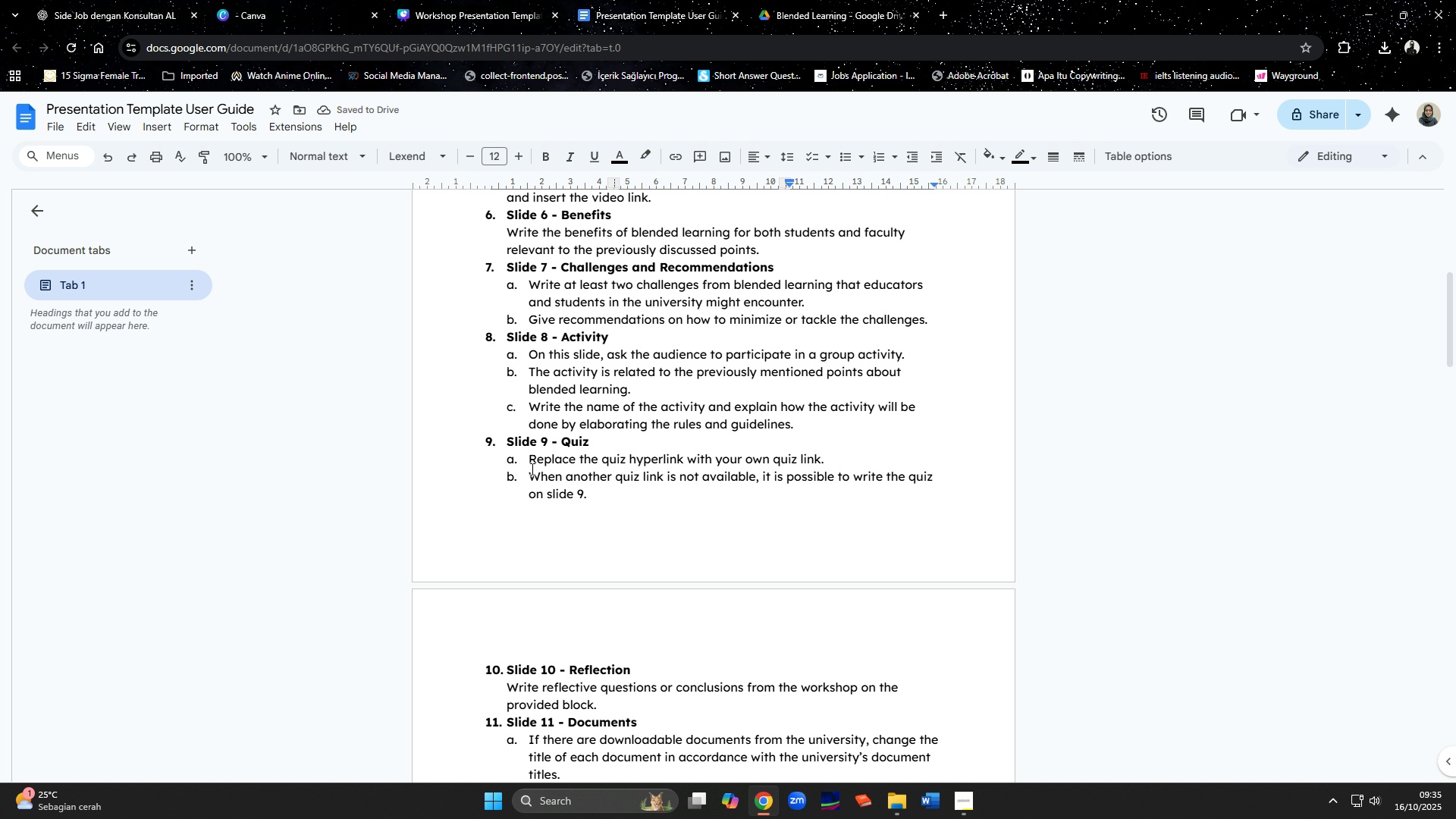 
left_click_drag(start_coordinate=[528, 466], to_coordinate=[587, 491])
 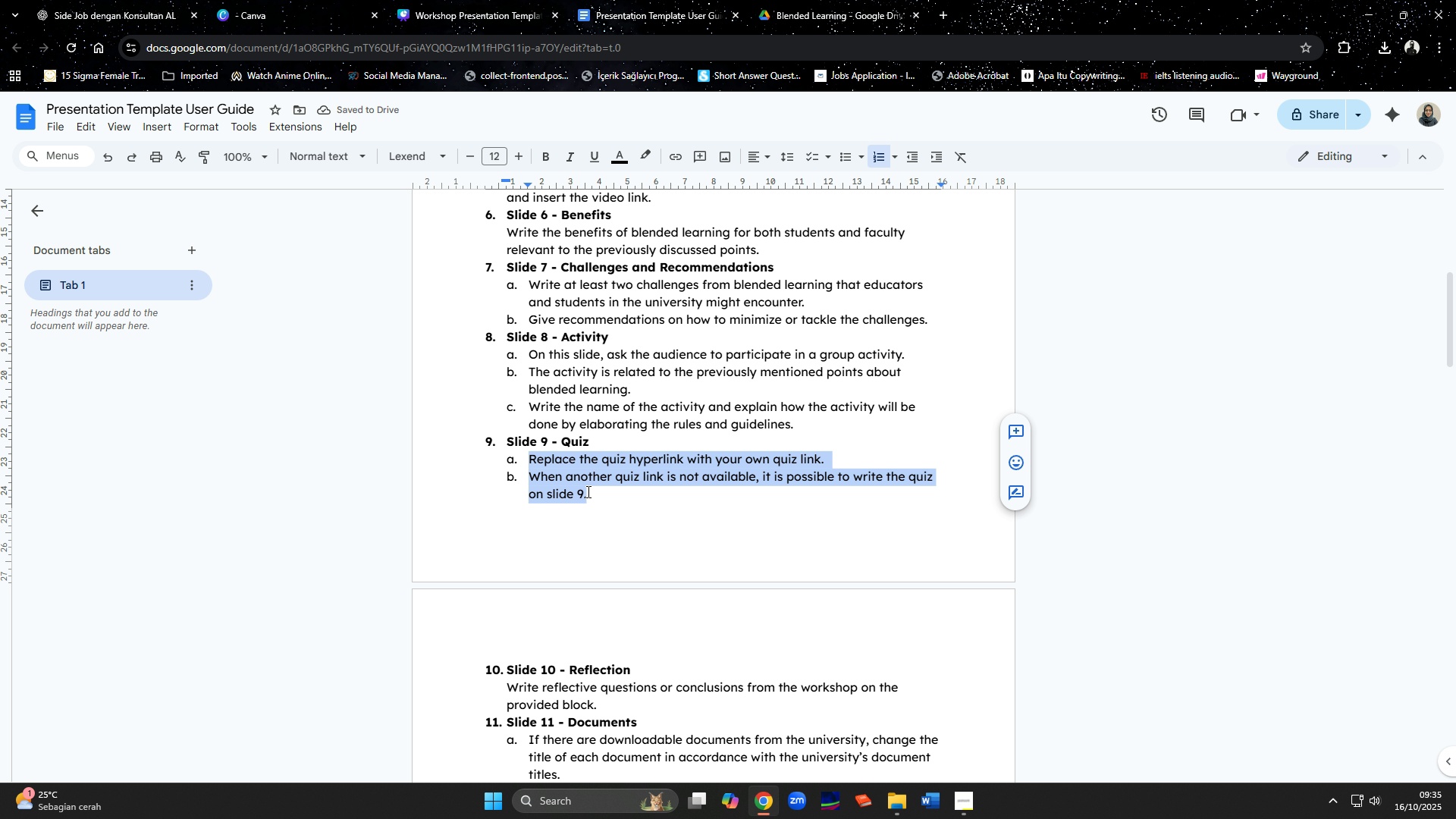 
key(Control+C)
 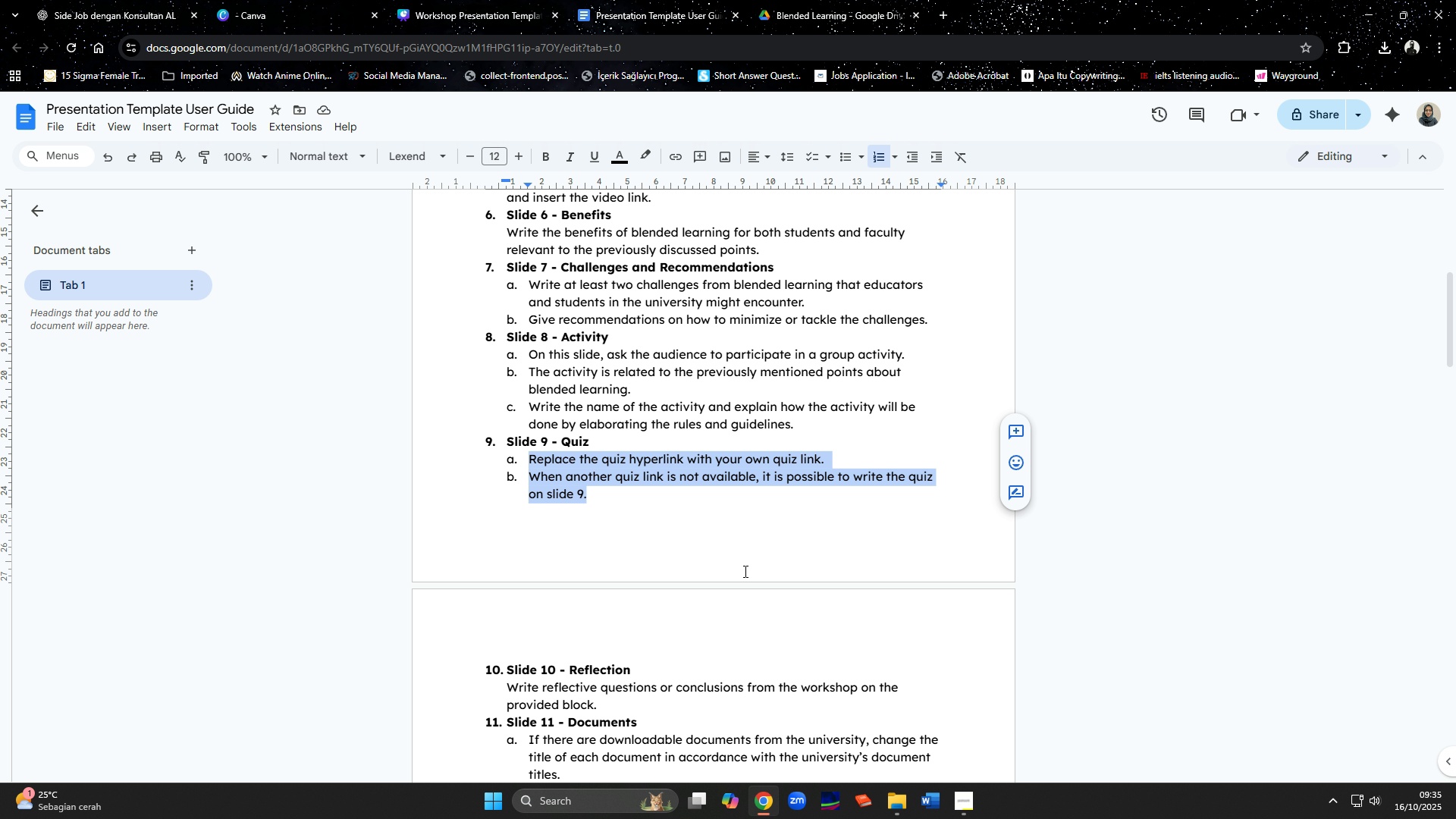 
scroll: coordinate [785, 600], scroll_direction: down, amount: 14.0
 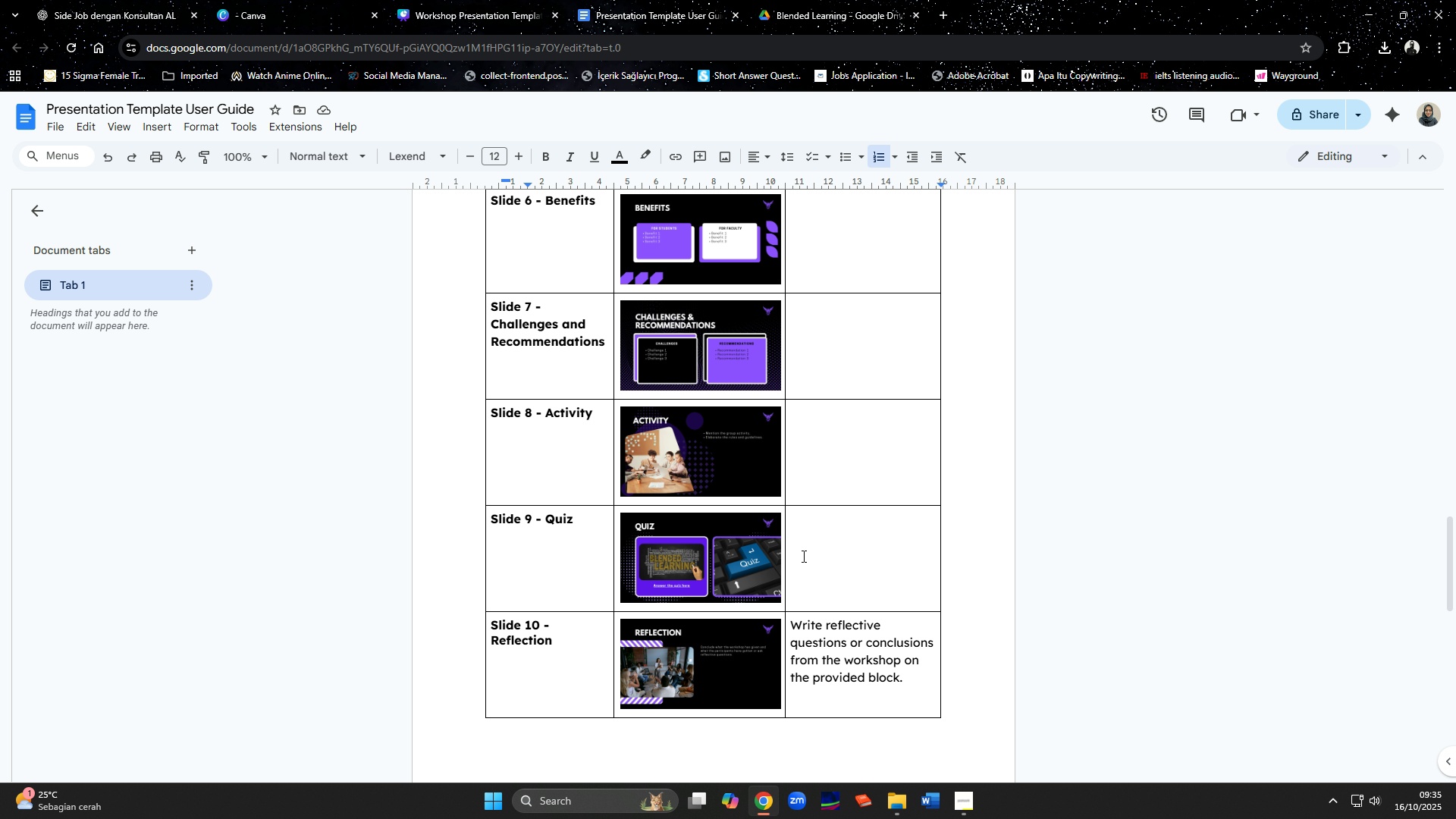 
left_click([802, 555])
 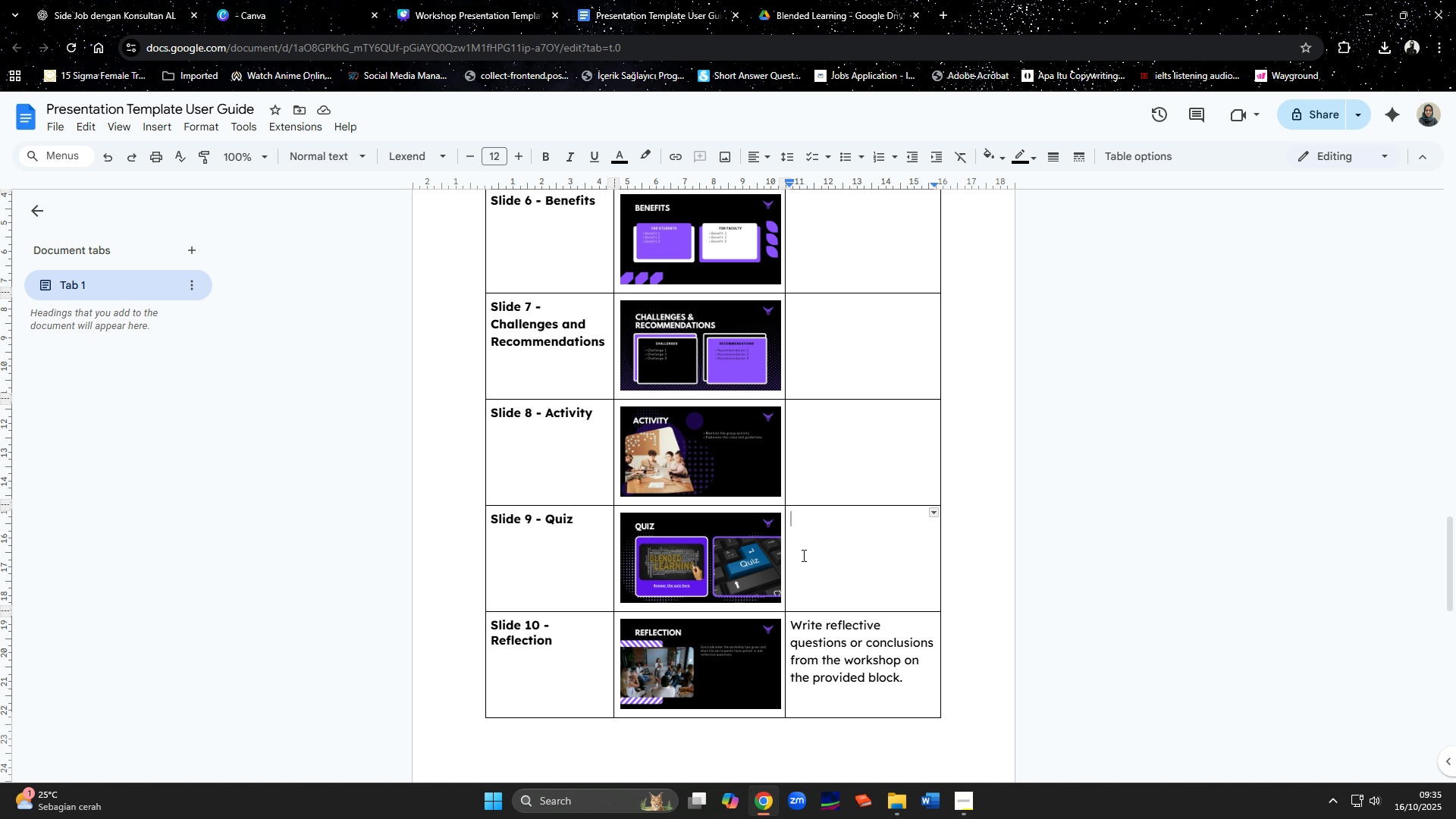 
key(Control+V)
 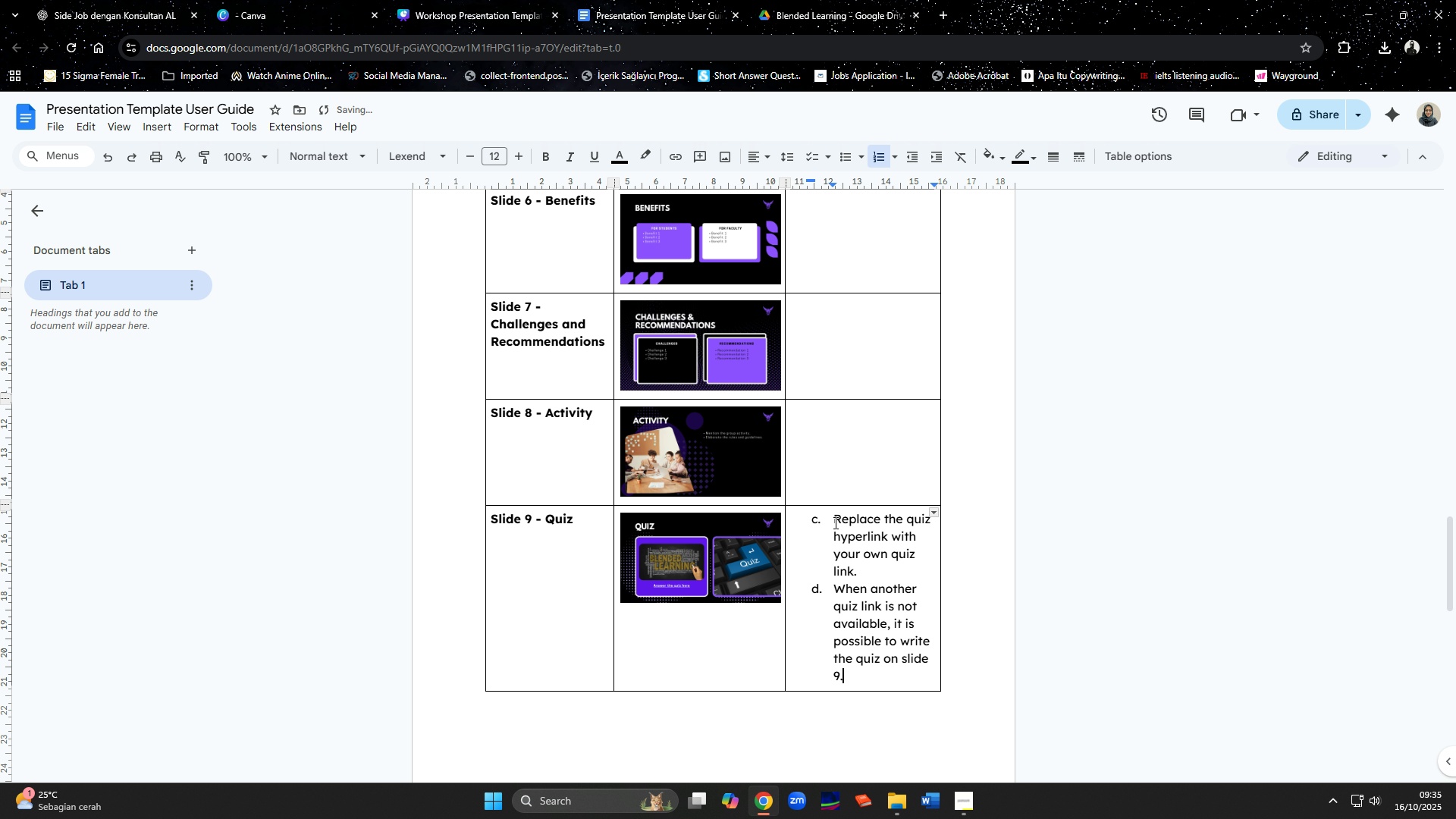 
left_click([833, 522])
 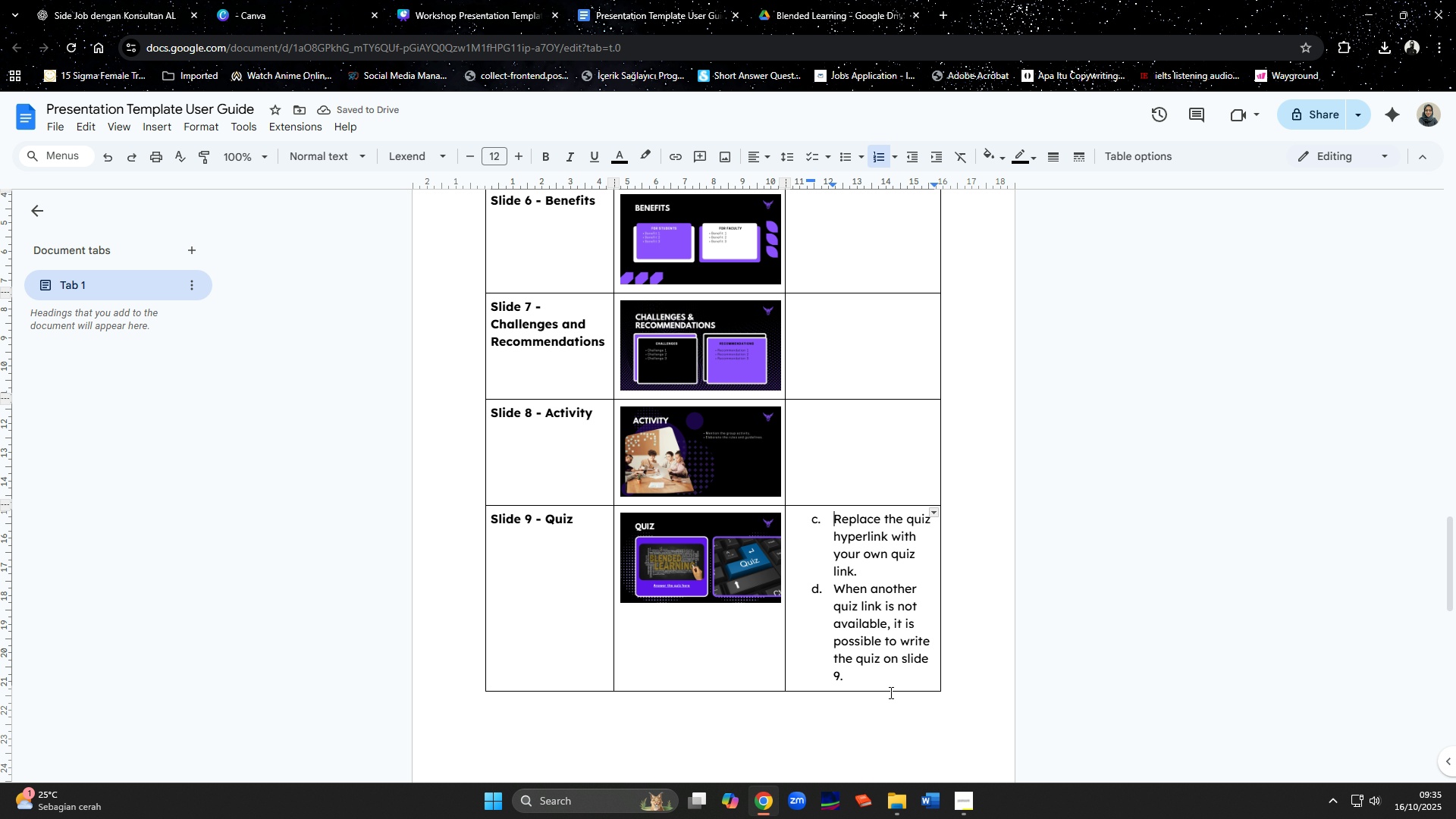 
left_click([878, 679])
 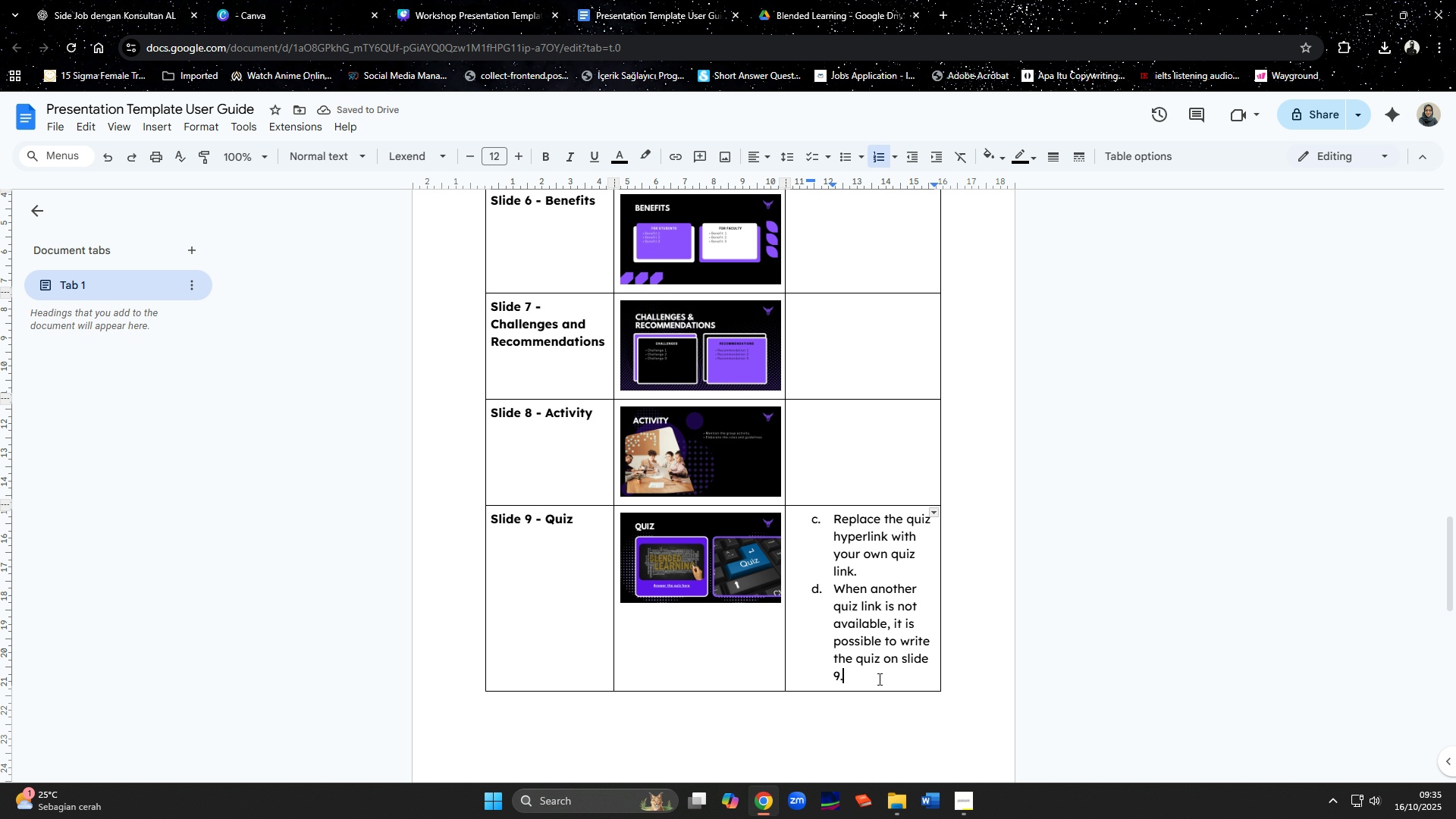 
key(Backspace)
 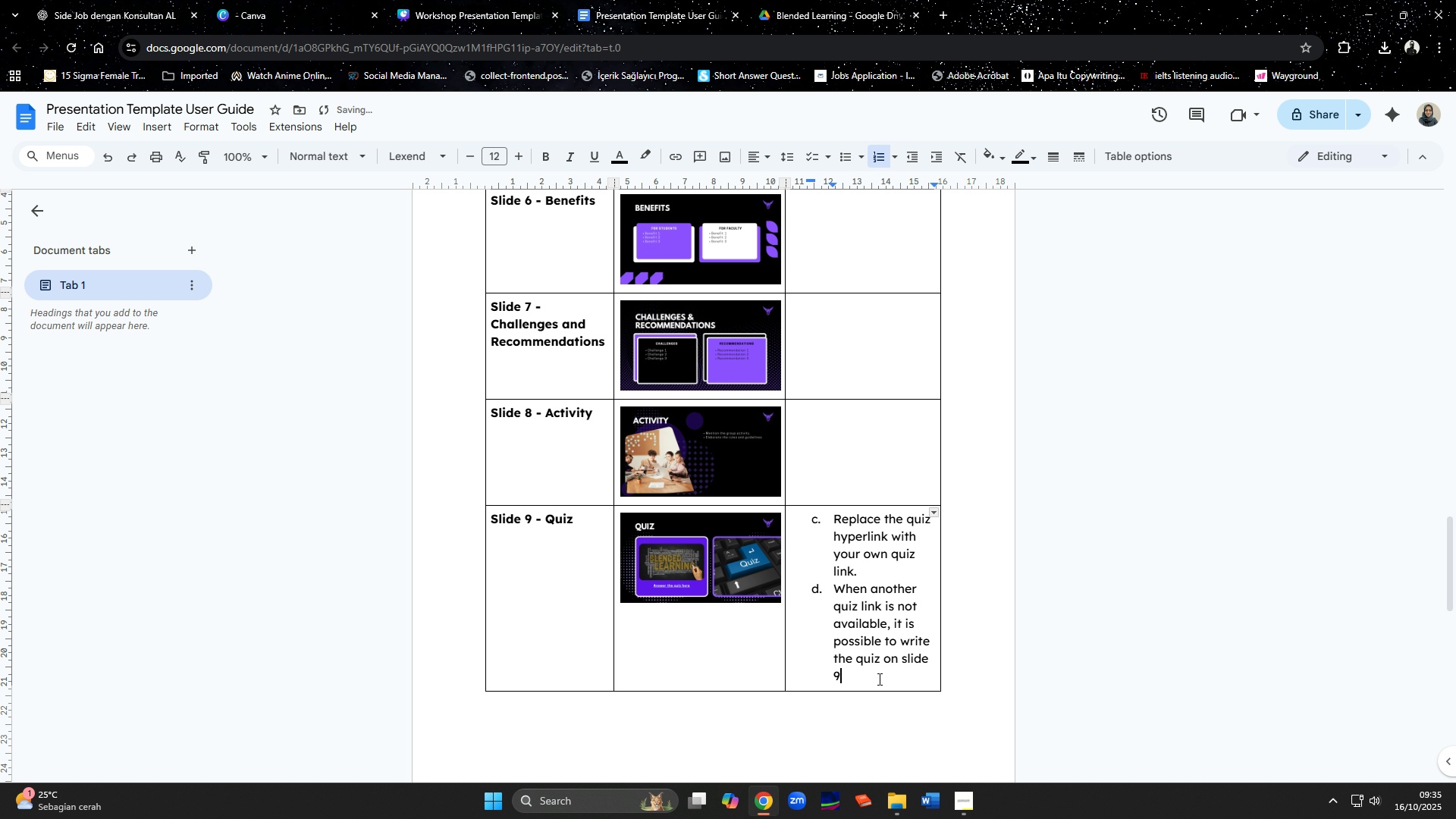 
key(Period)
 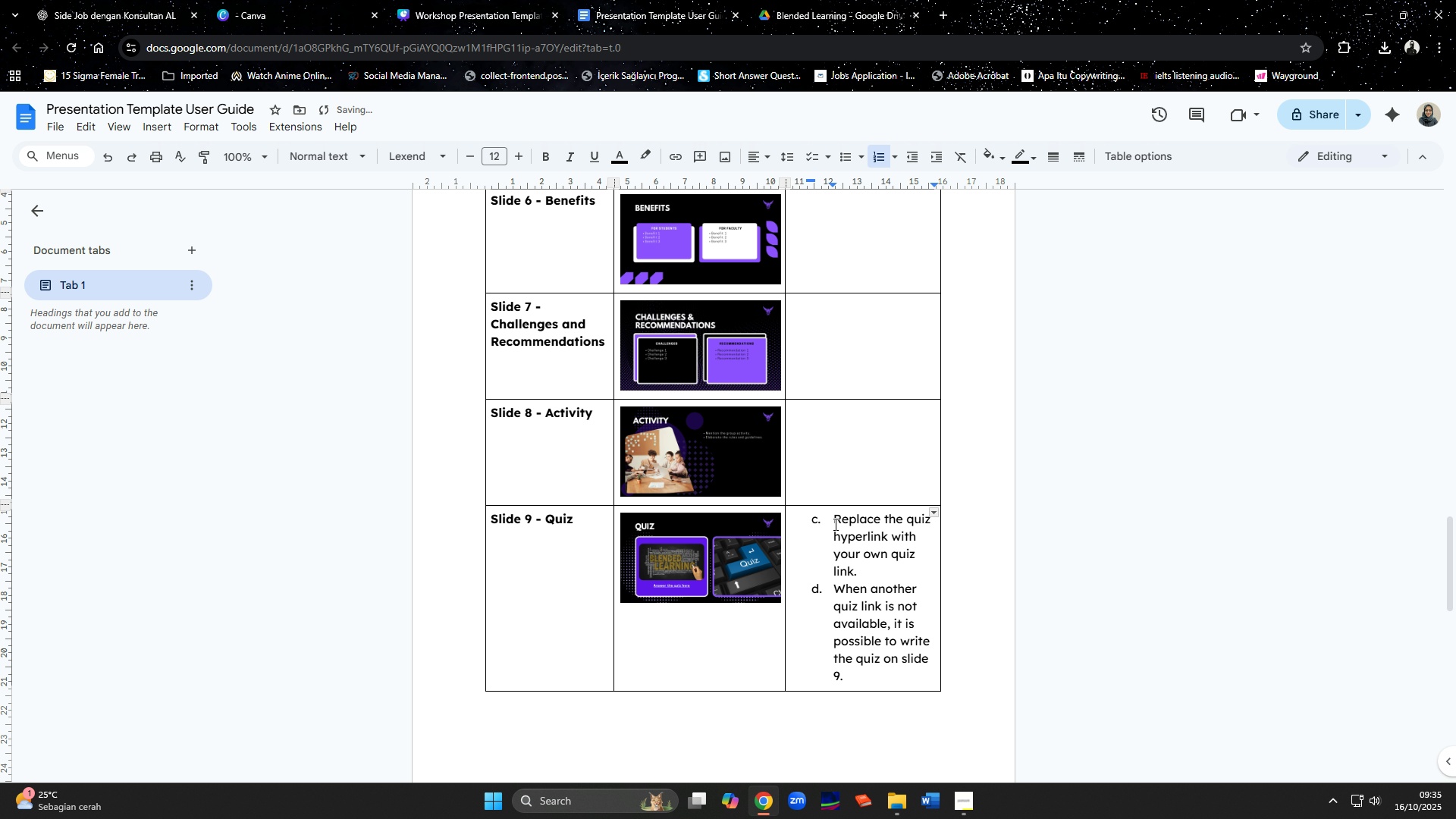 
left_click([834, 524])
 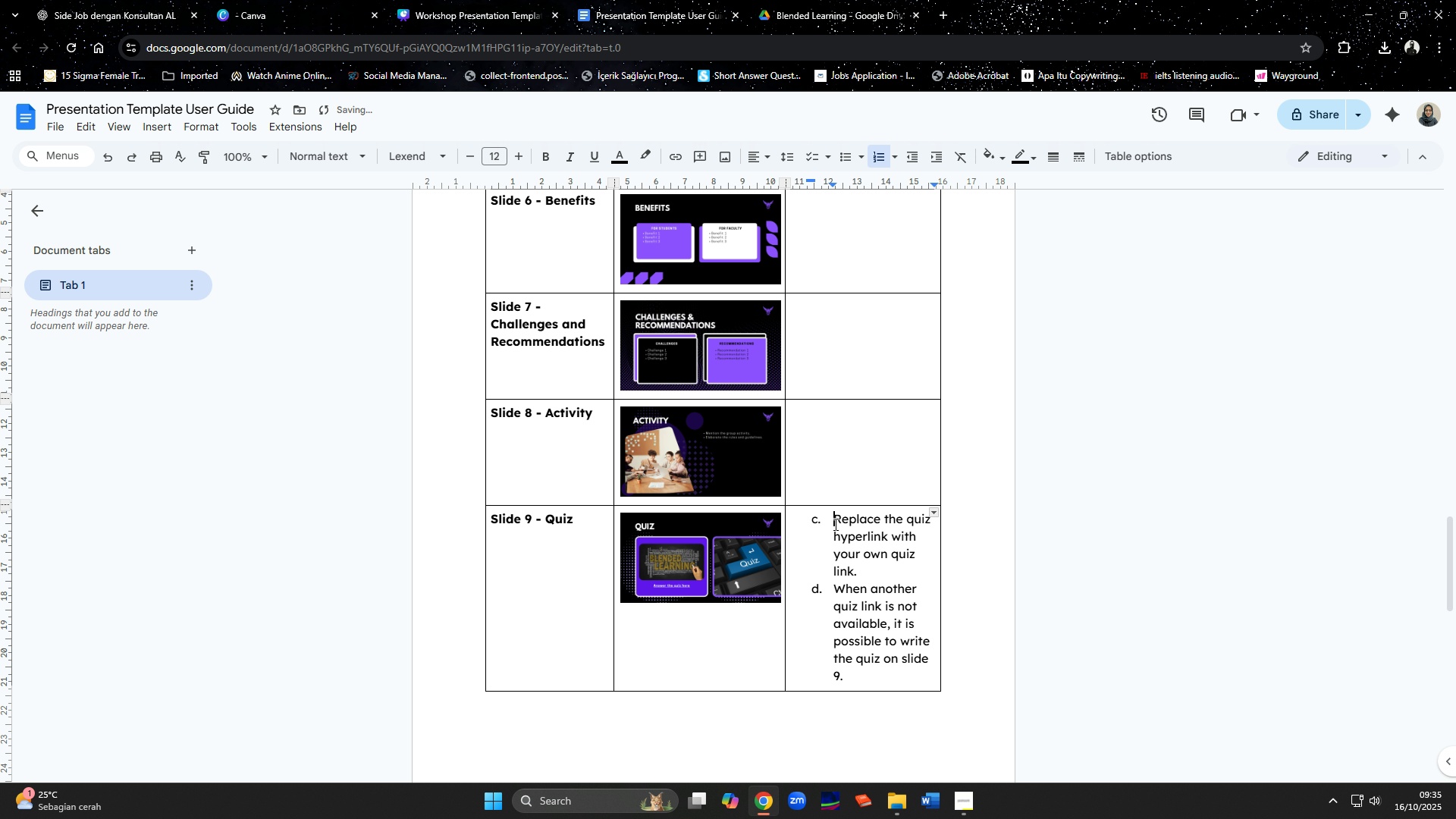 
right_click([834, 524])
 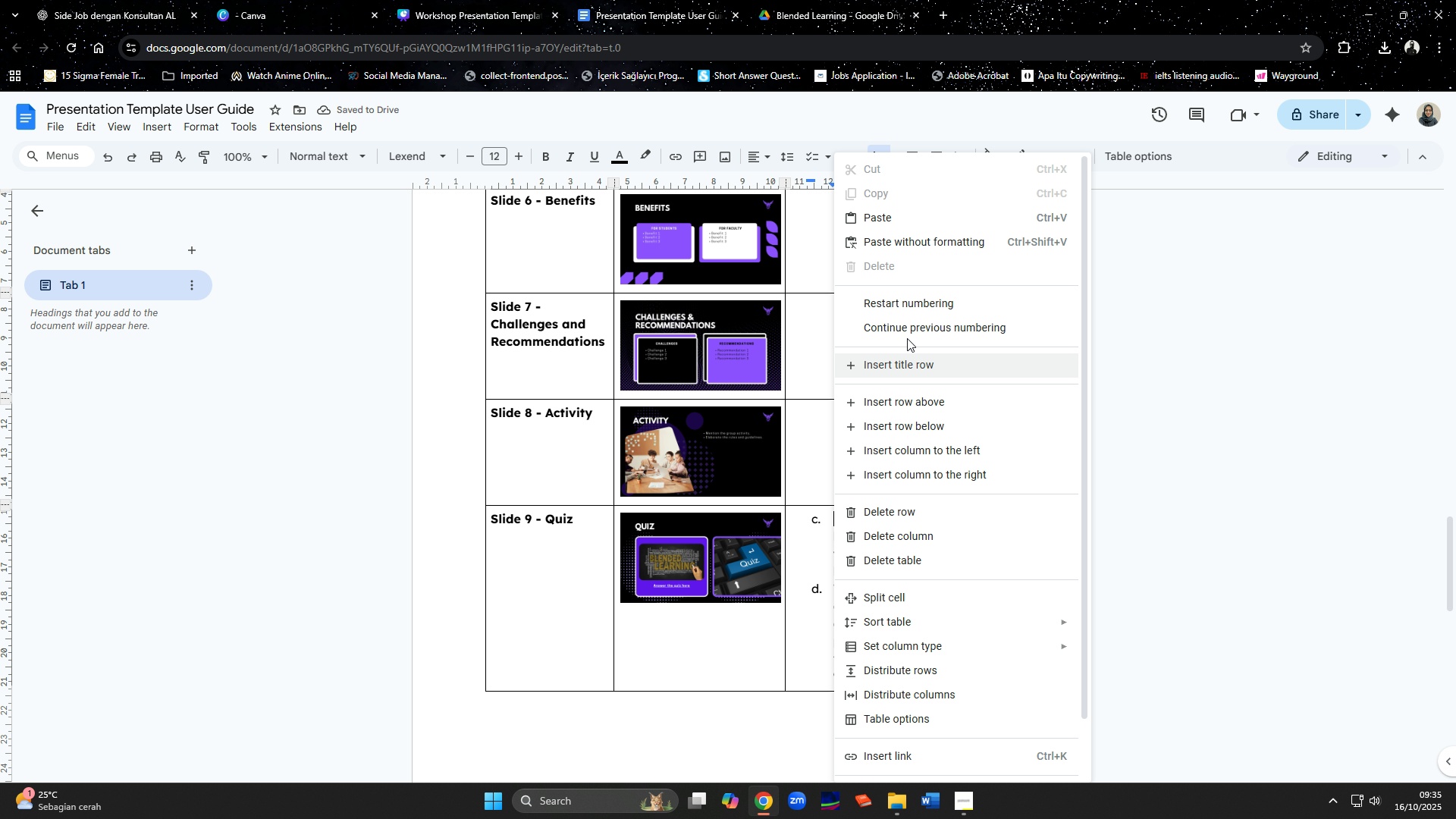 
left_click([902, 306])
 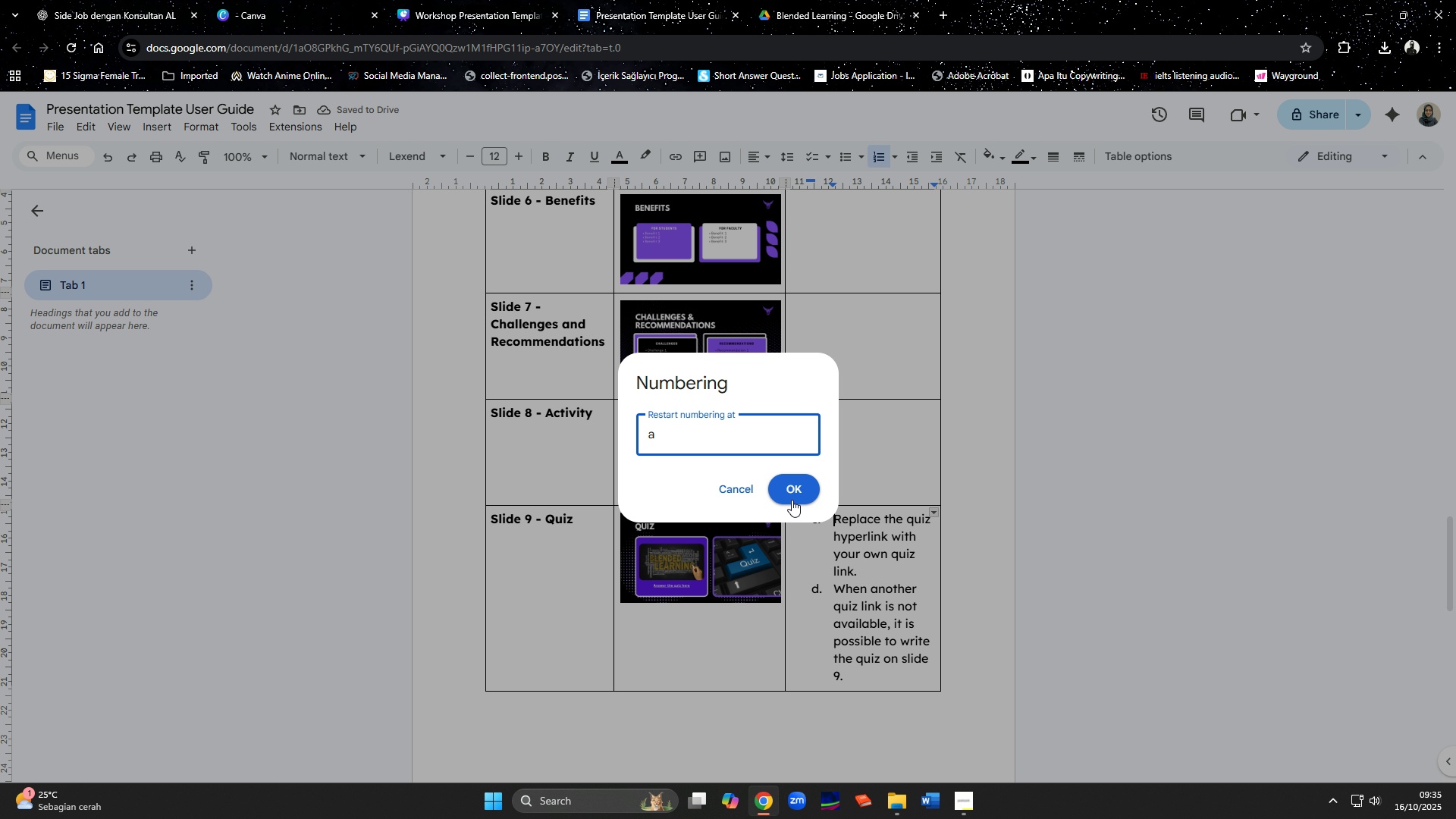 
left_click([792, 496])
 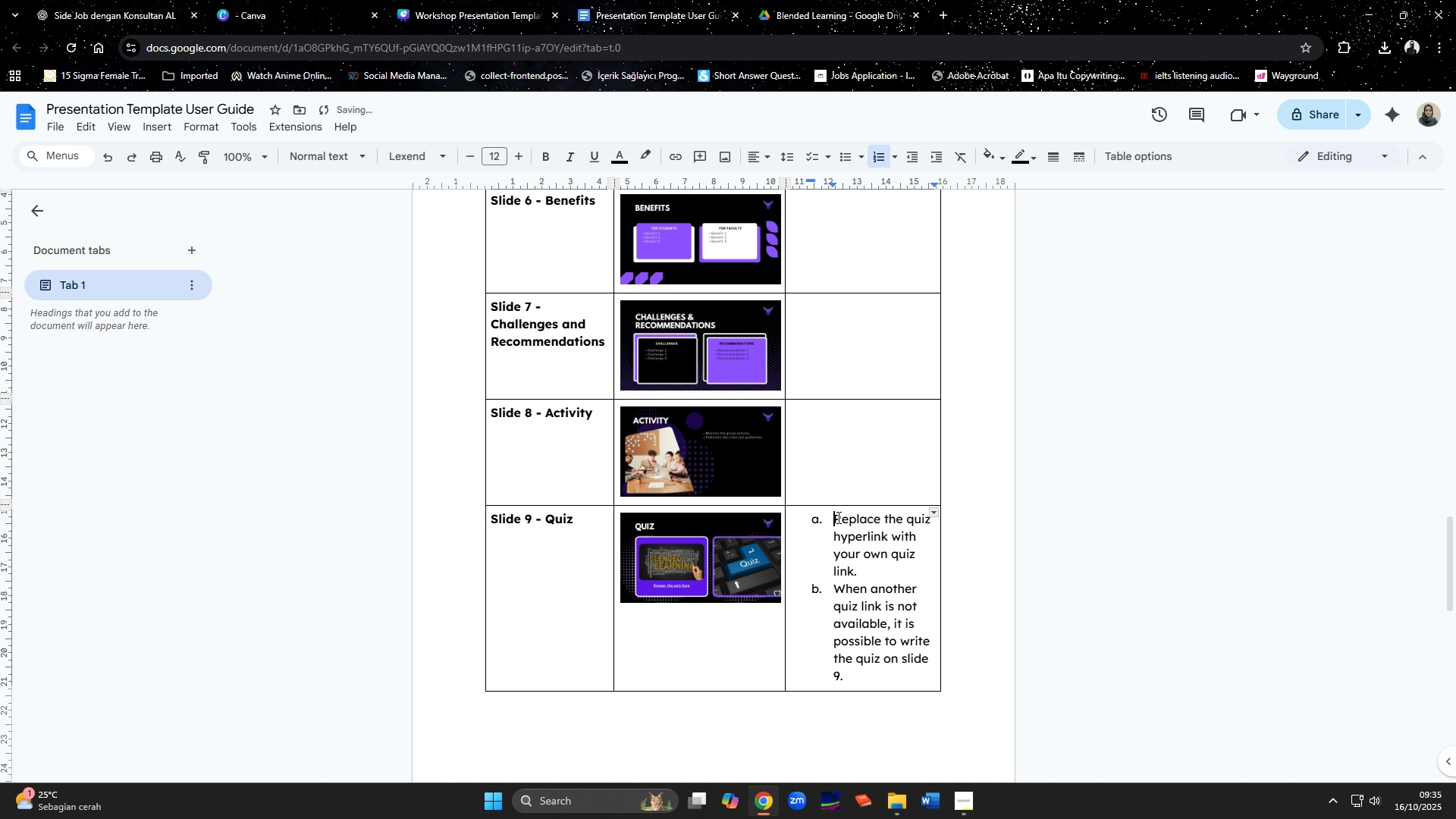 
left_click_drag(start_coordinate=[839, 517], to_coordinate=[865, 670])
 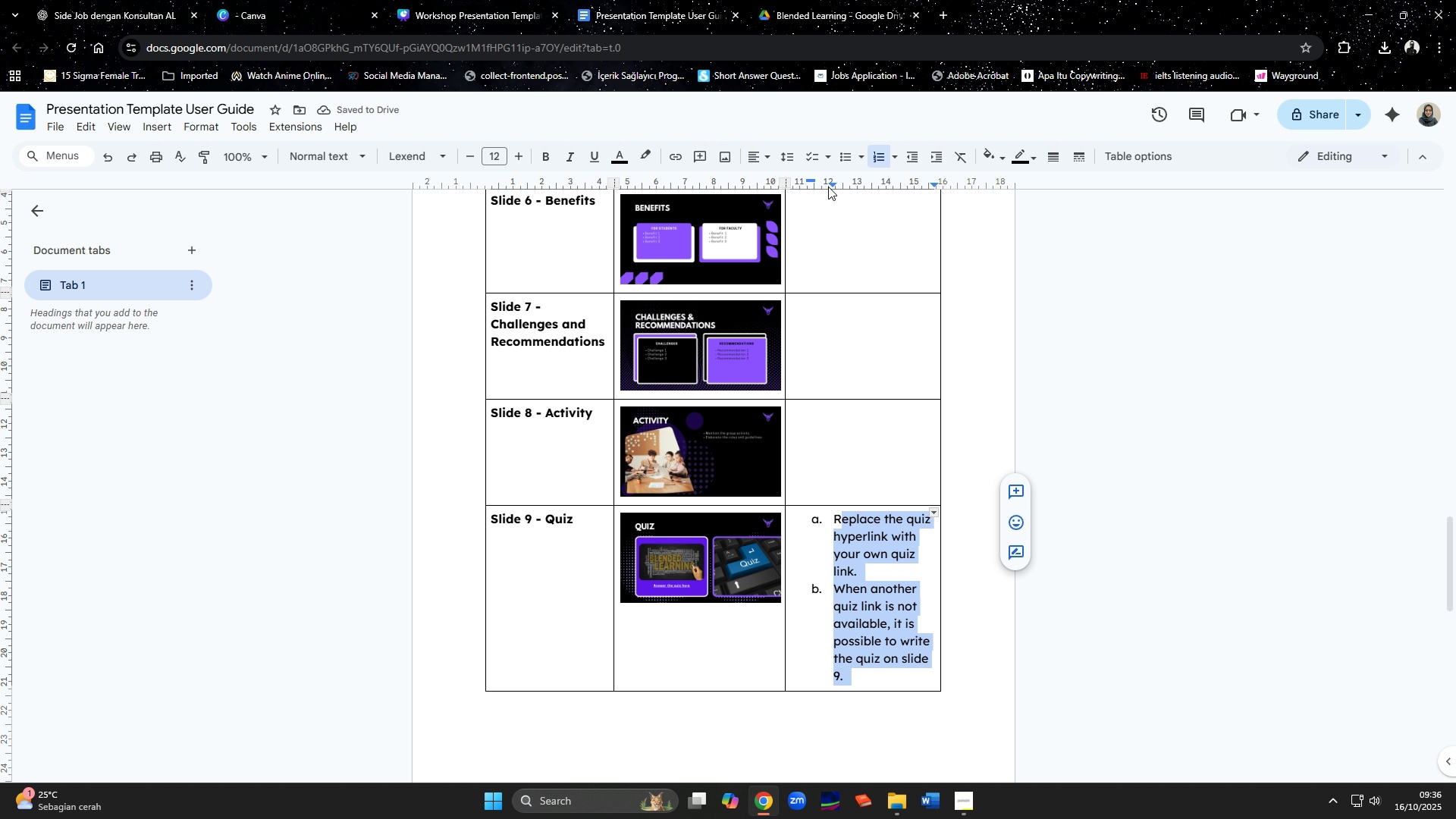 
left_click_drag(start_coordinate=[830, 182], to_coordinate=[811, 184])
 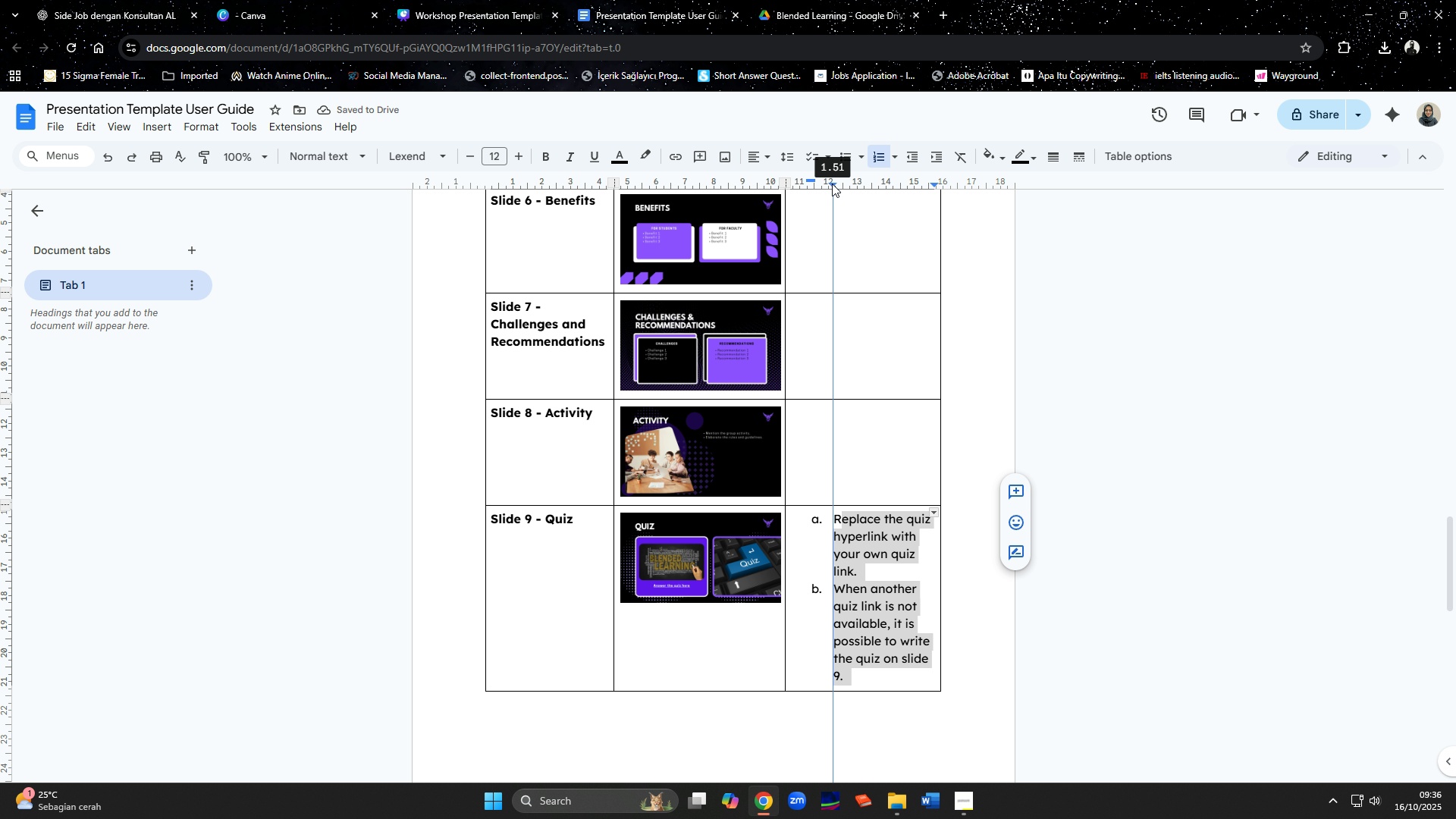 
left_click_drag(start_coordinate=[832, 184], to_coordinate=[811, 187])
 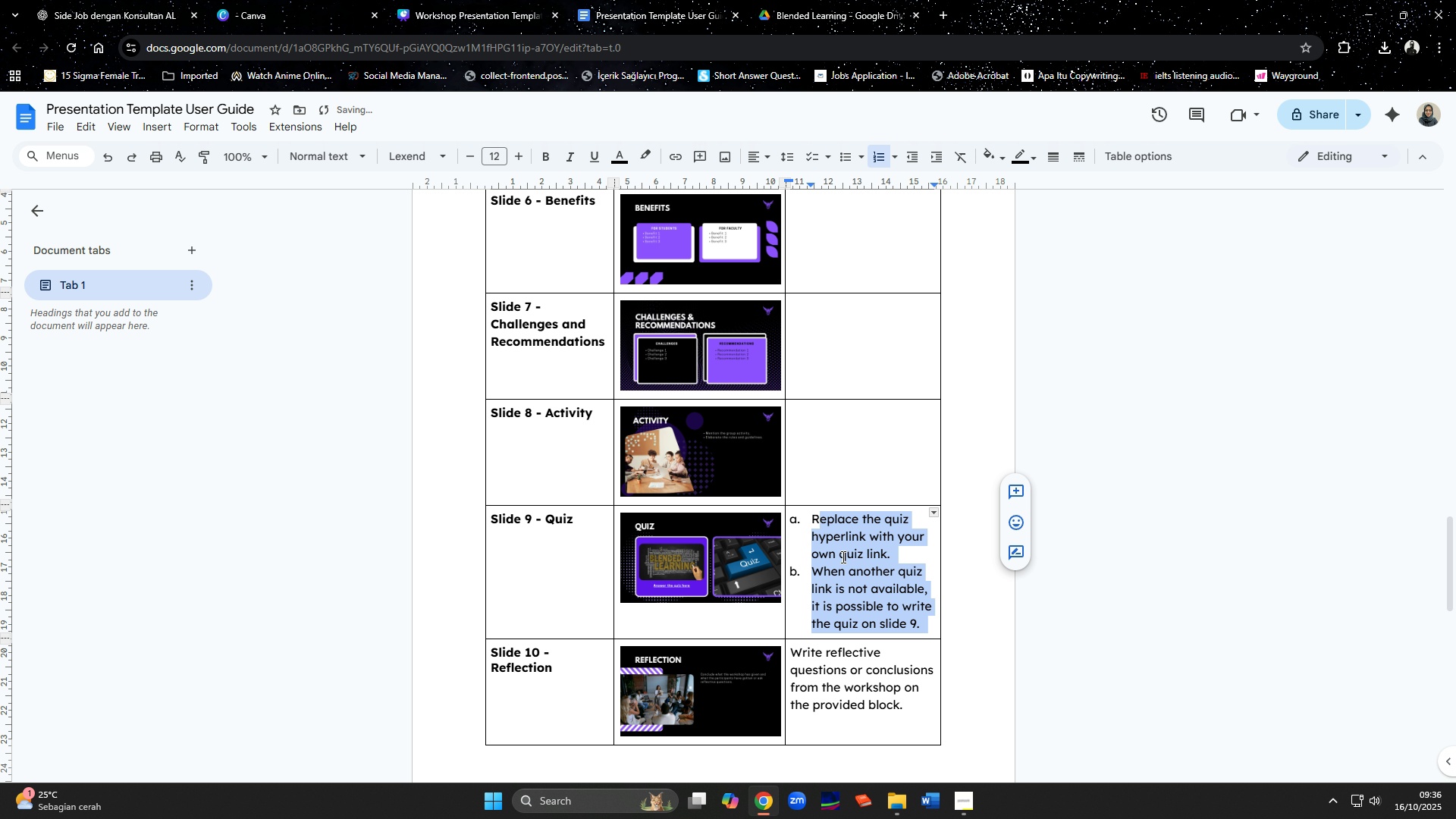 
left_click([842, 558])
 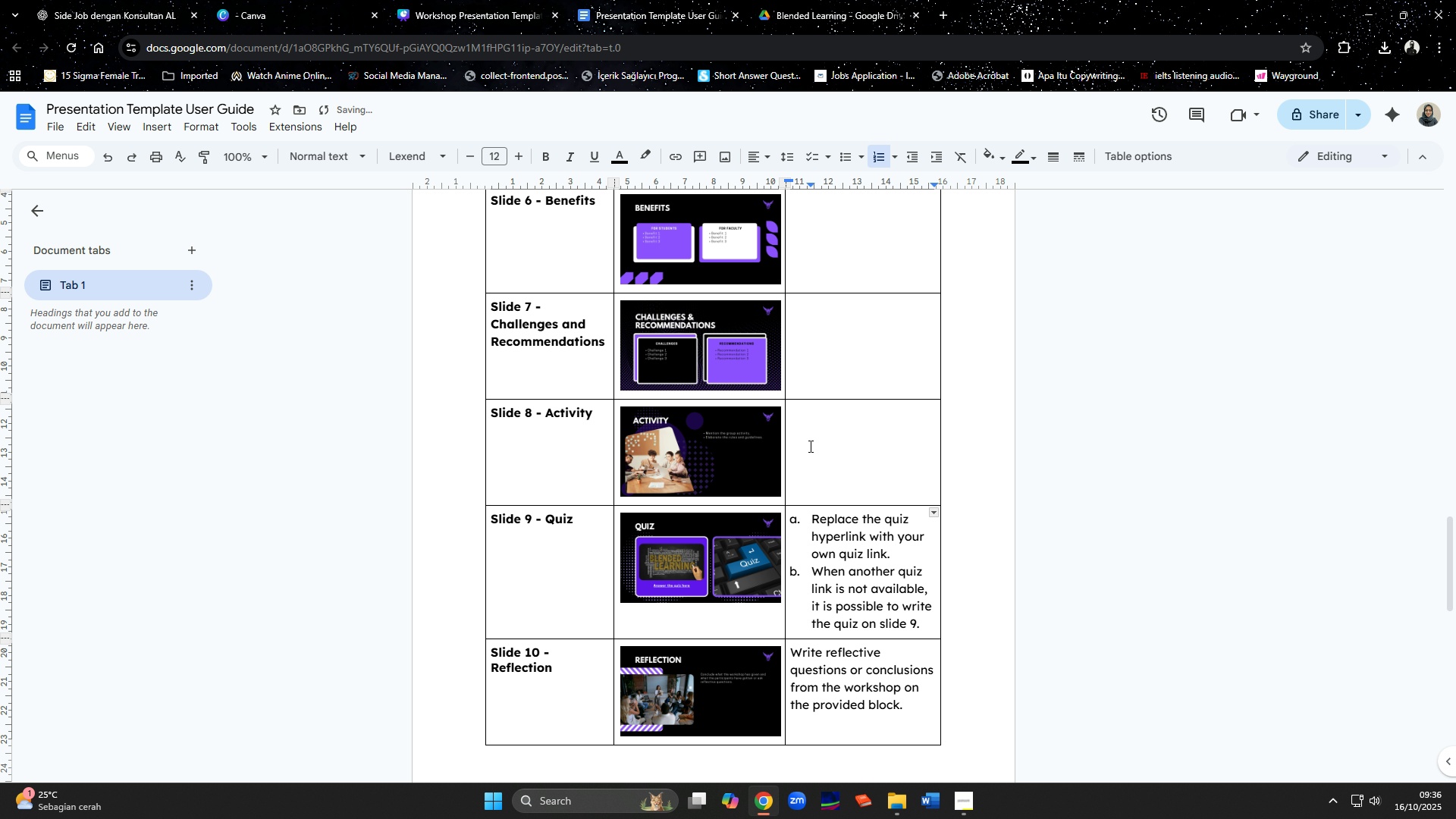 
left_click([809, 446])
 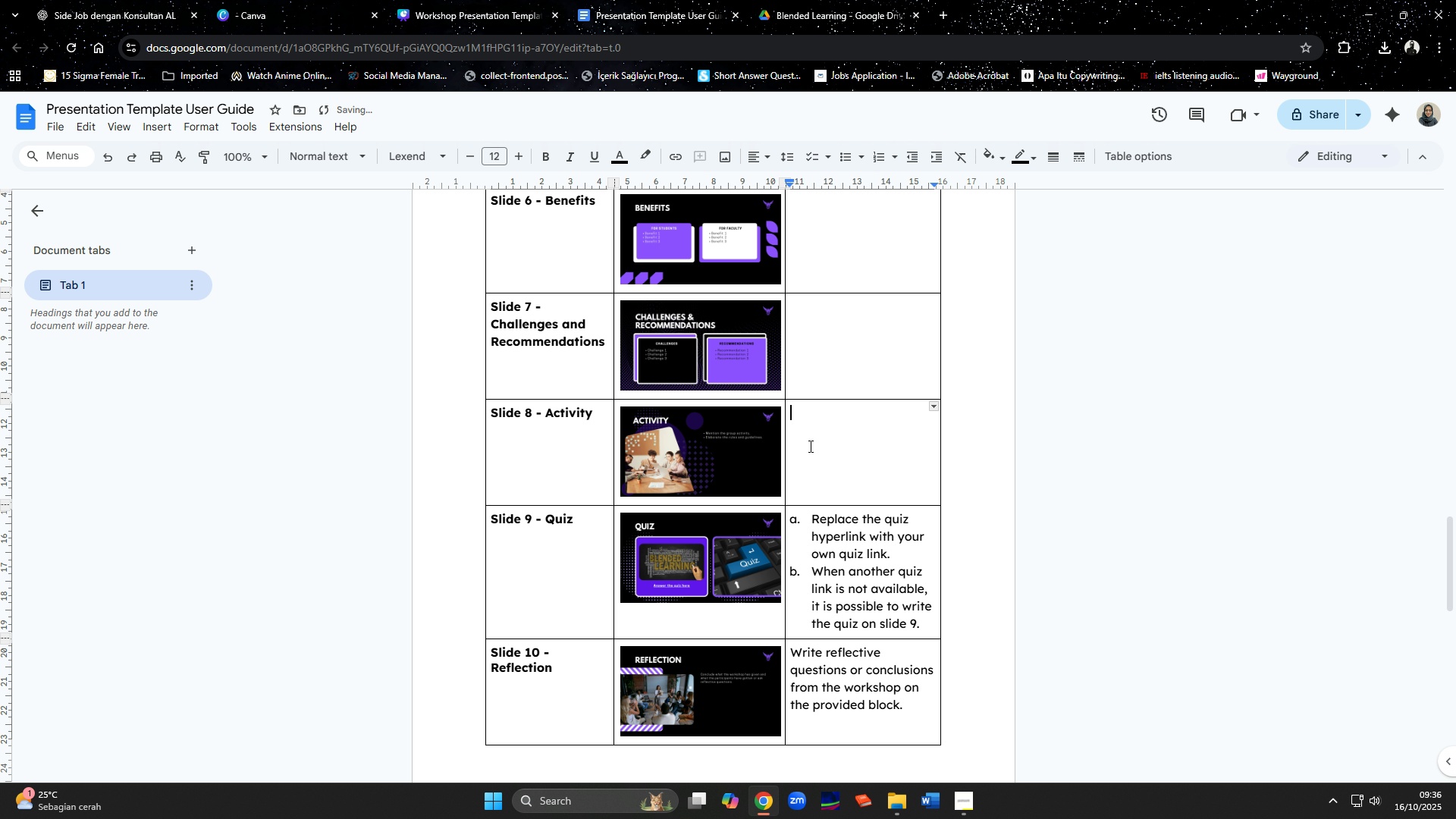 
scroll: coordinate [809, 446], scroll_direction: up, amount: 17.0
 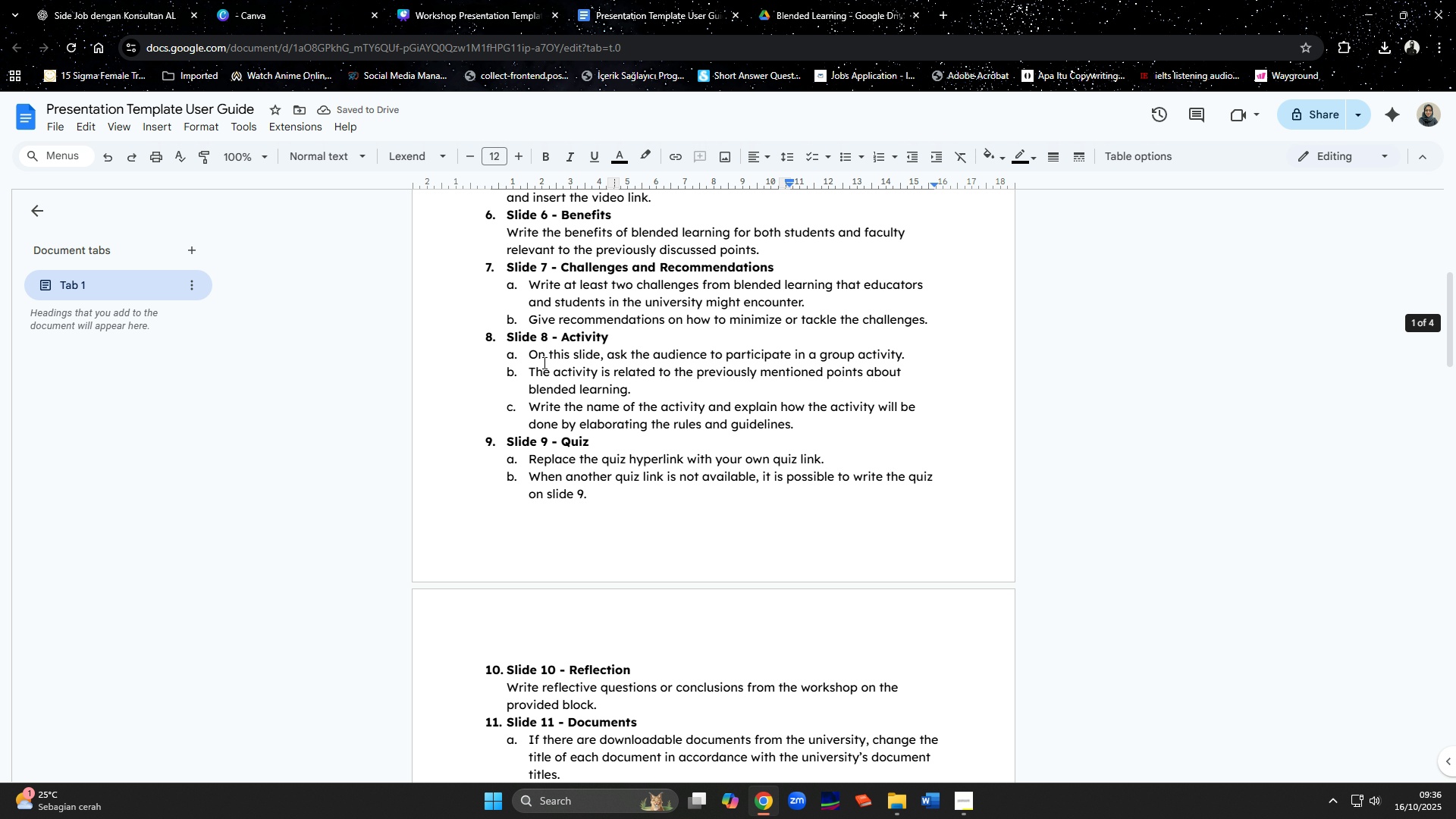 
left_click_drag(start_coordinate=[530, 356], to_coordinate=[794, 429])
 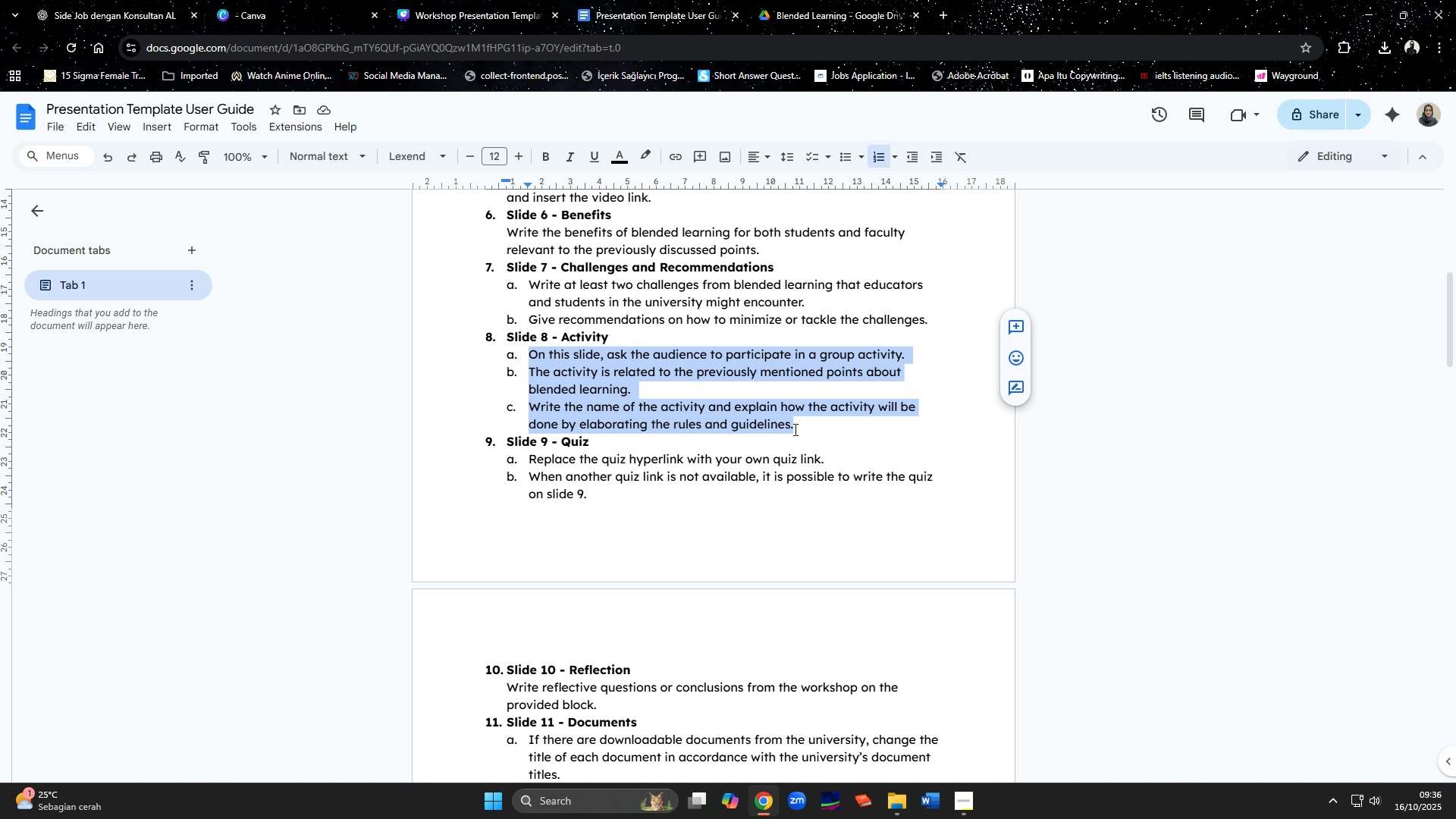 
key(Control+C)
 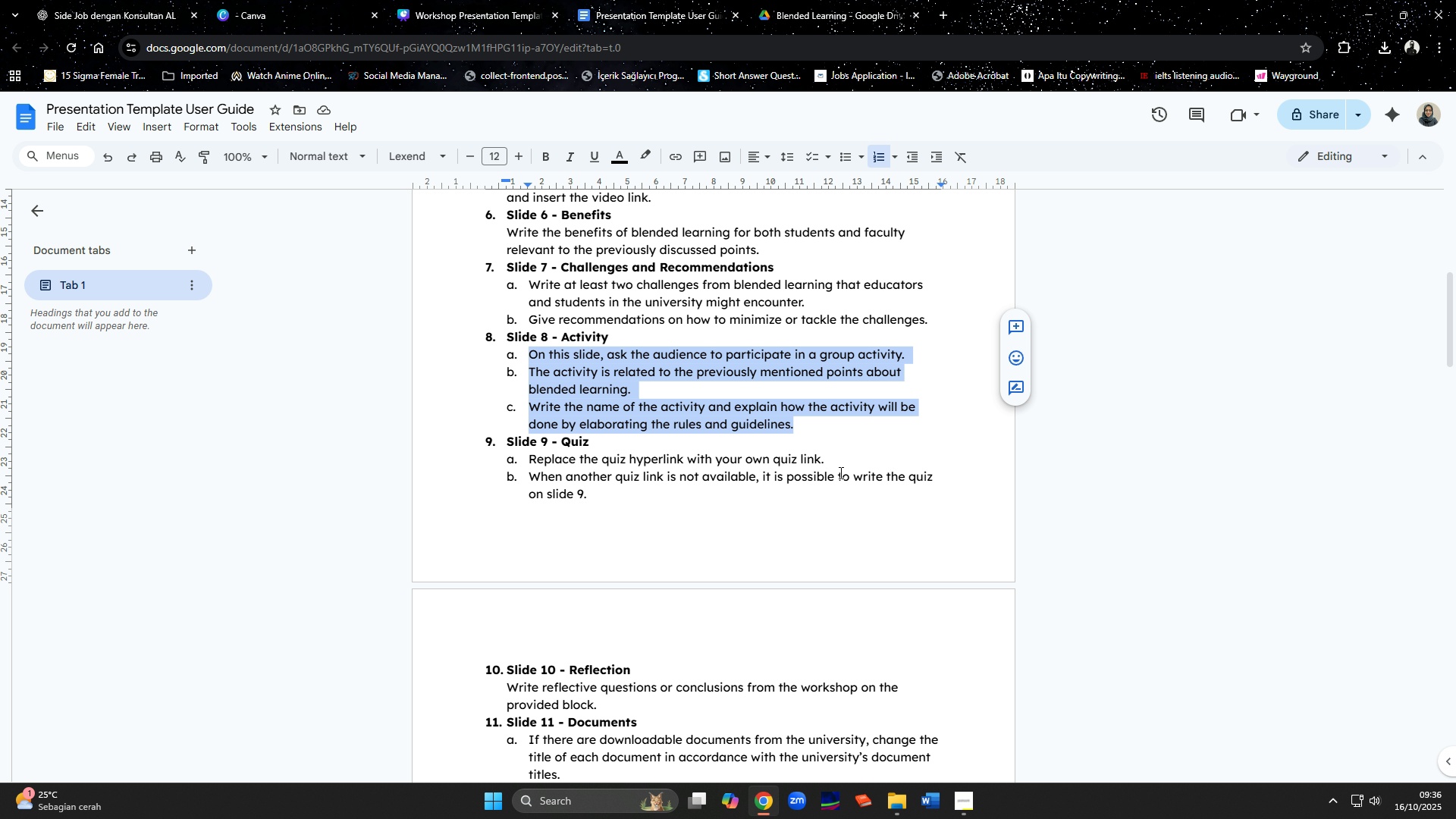 
scroll: coordinate [846, 478], scroll_direction: down, amount: 17.0
 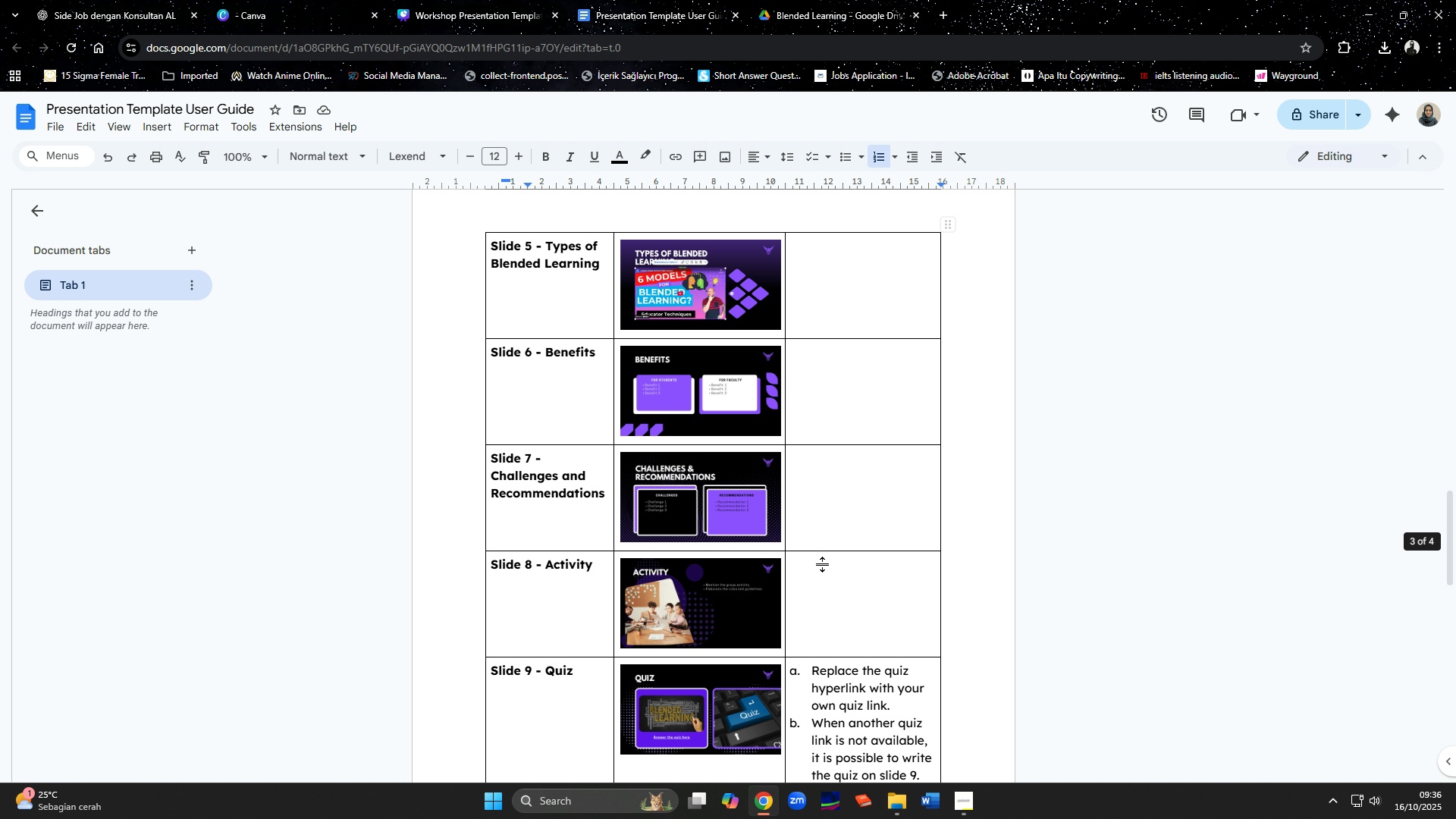 
left_click([830, 579])
 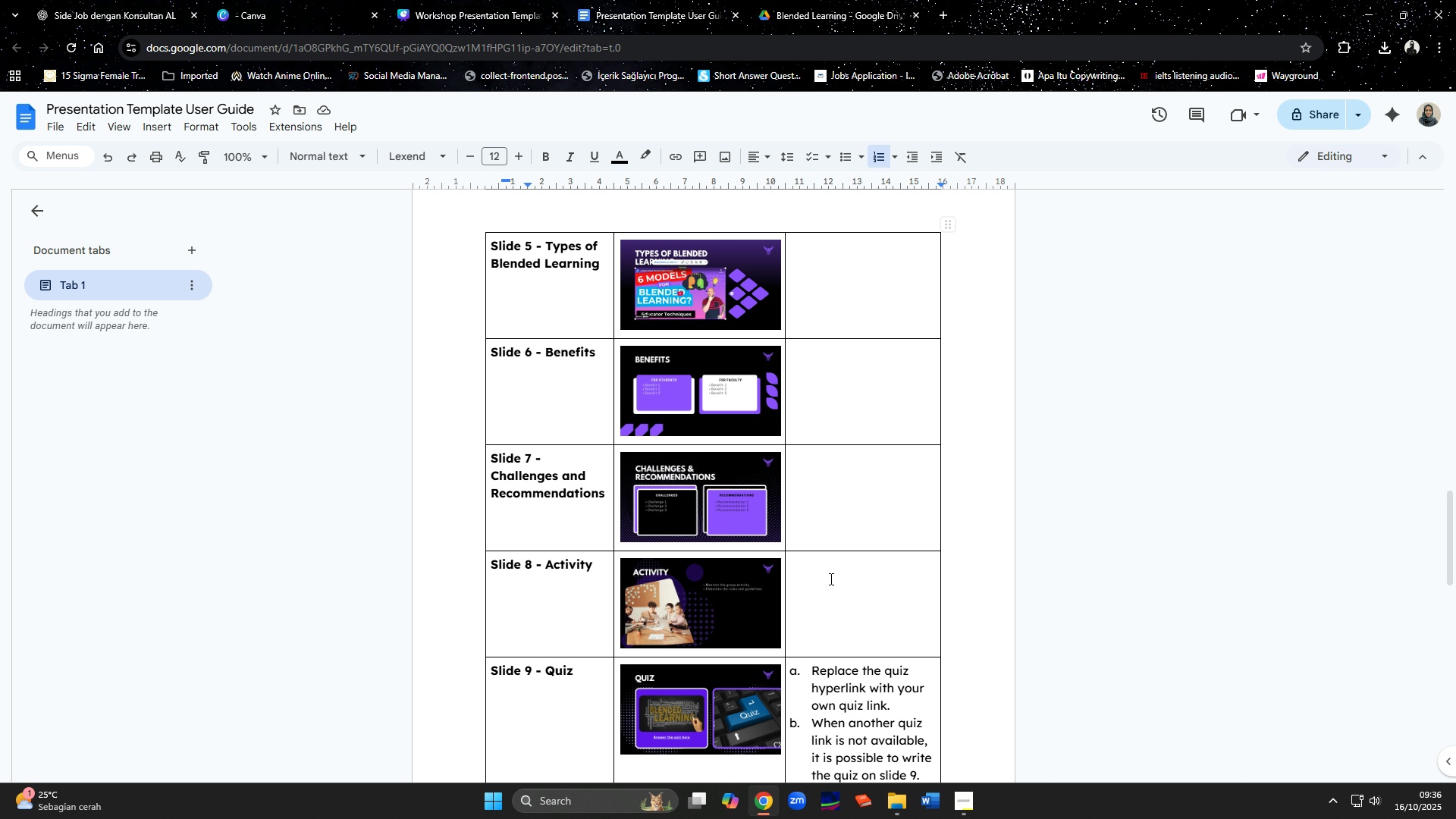 
key(Control+ControlLeft)
 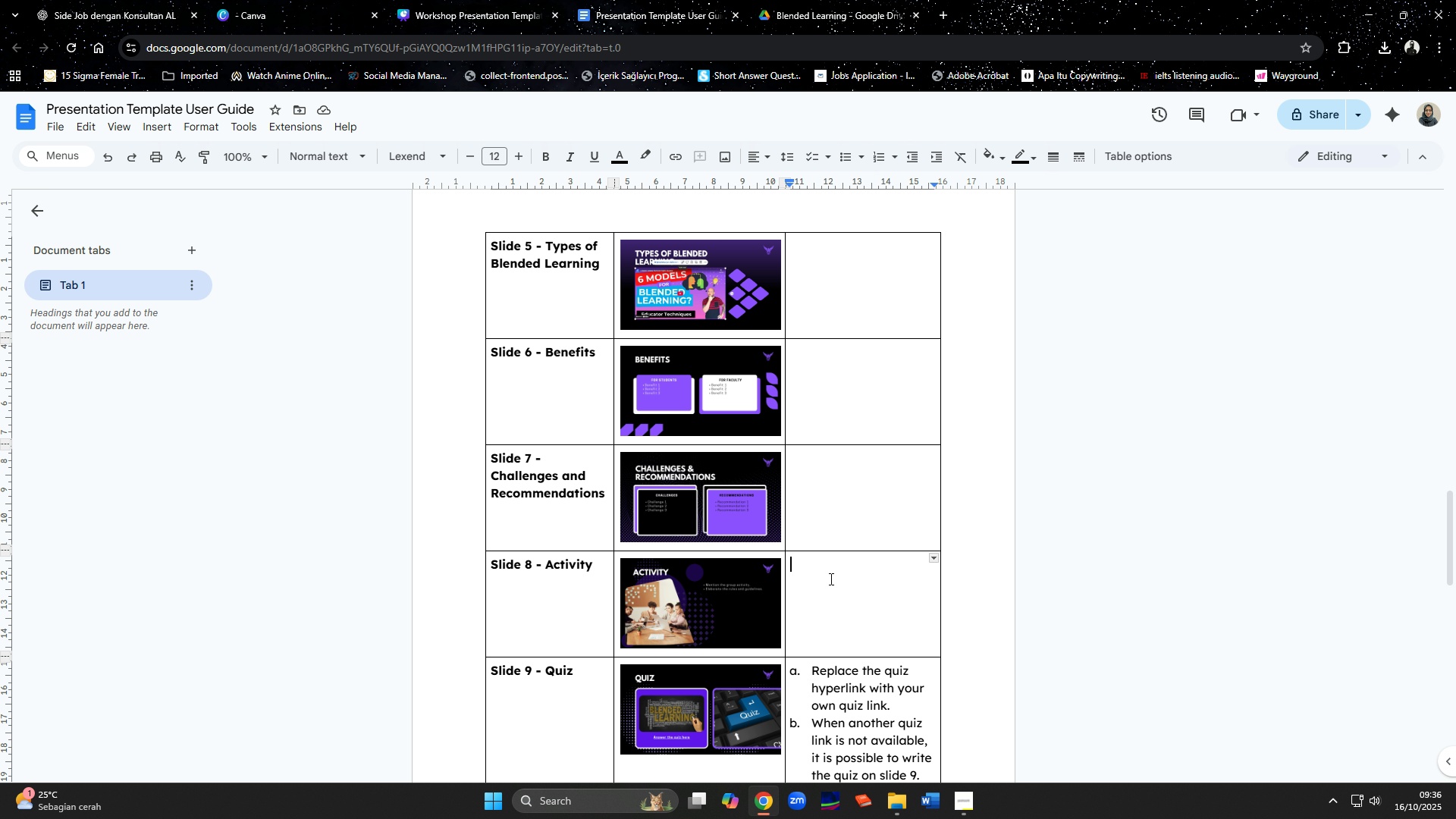 
key(Control+V)
 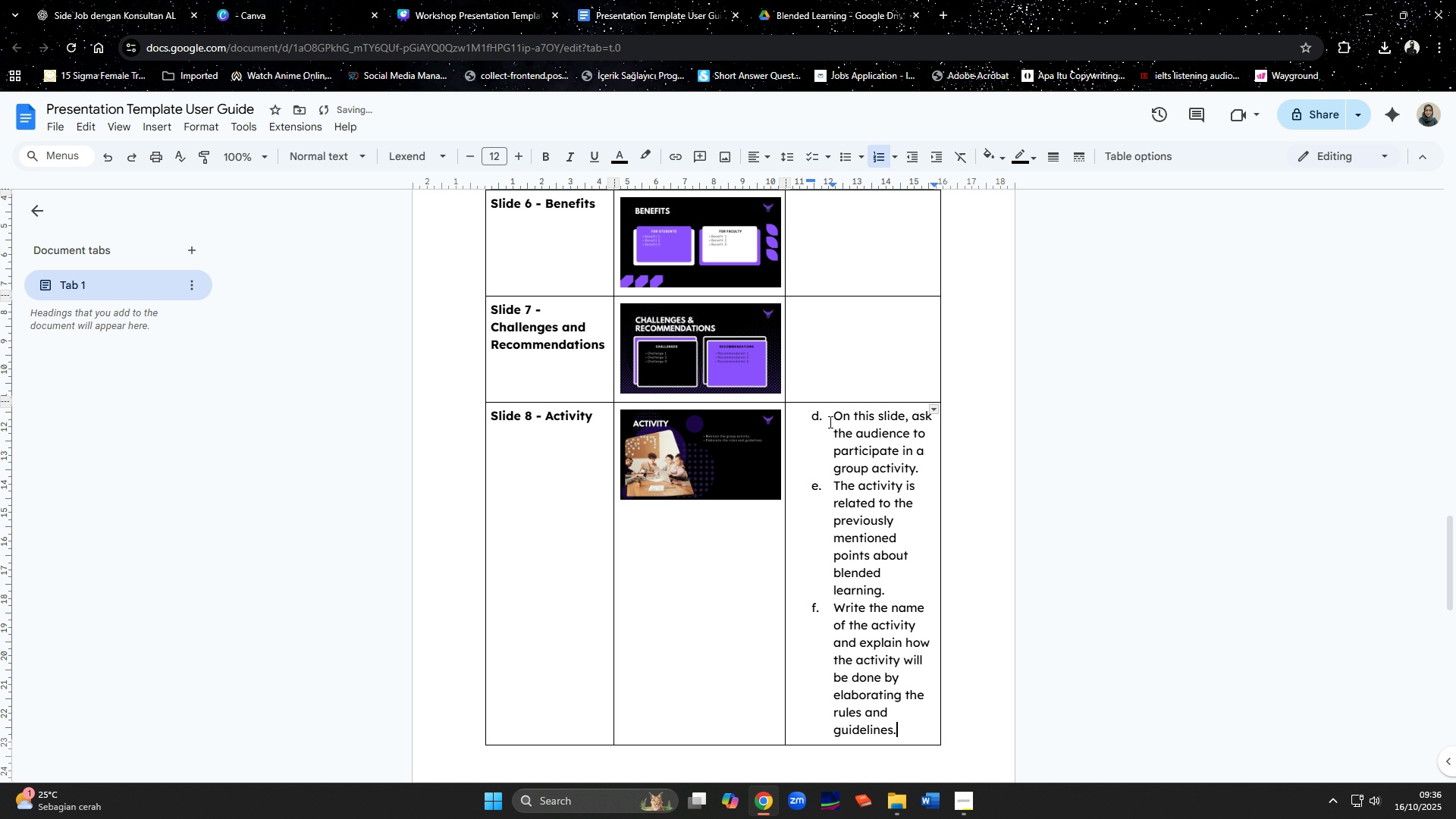 
left_click([830, 419])
 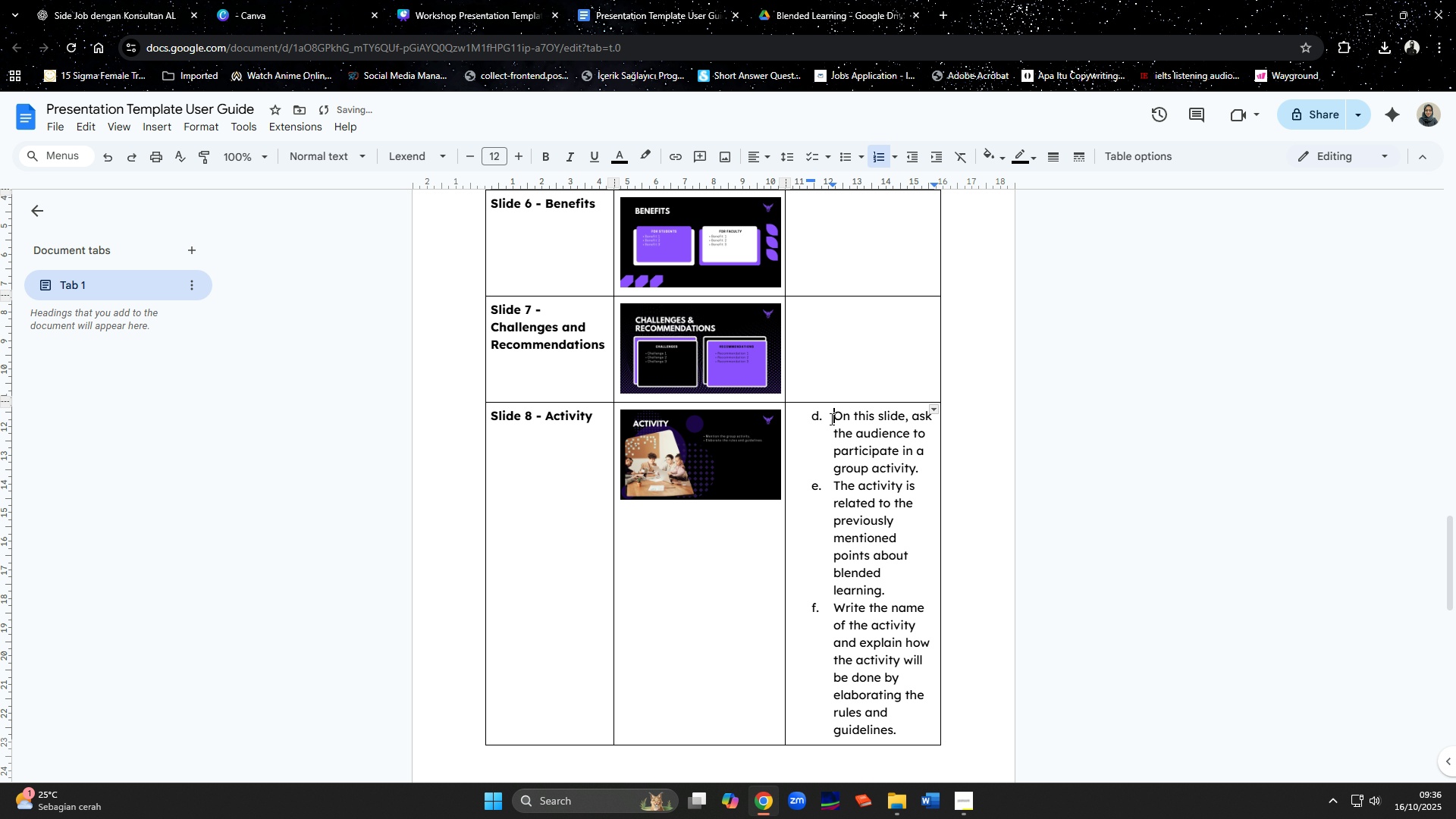 
right_click([830, 419])
 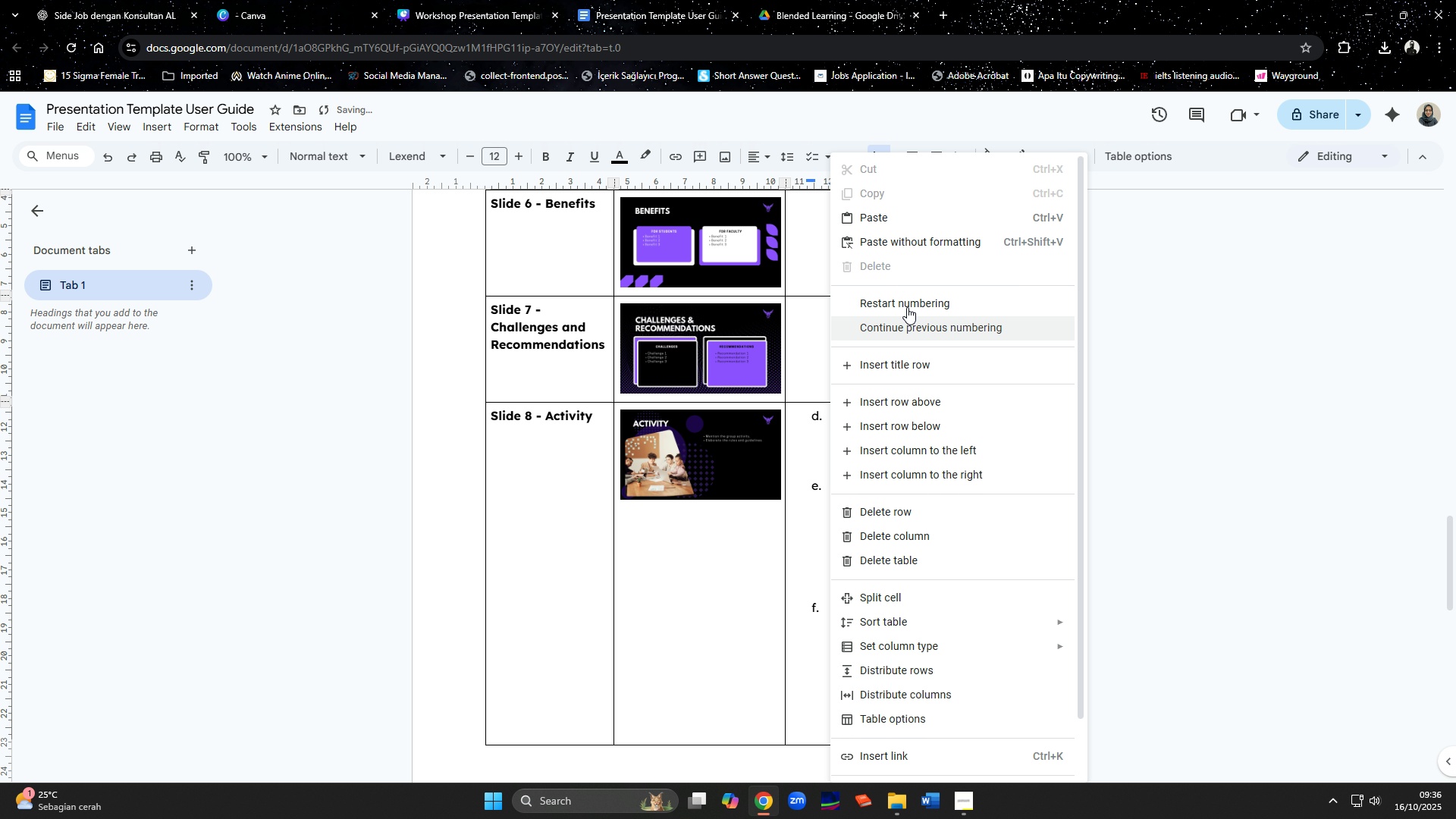 
left_click([907, 306])
 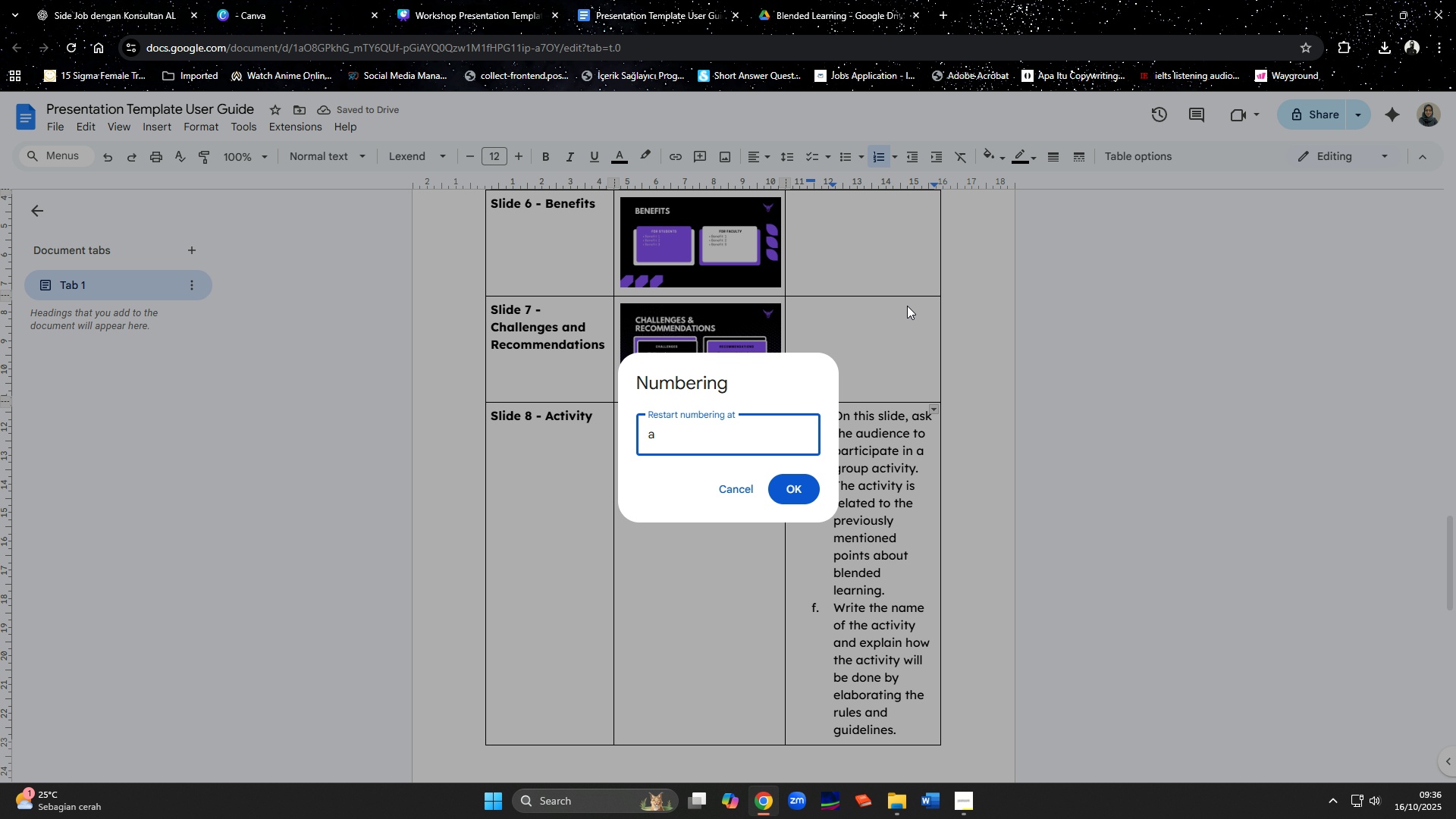 
key(Enter)
 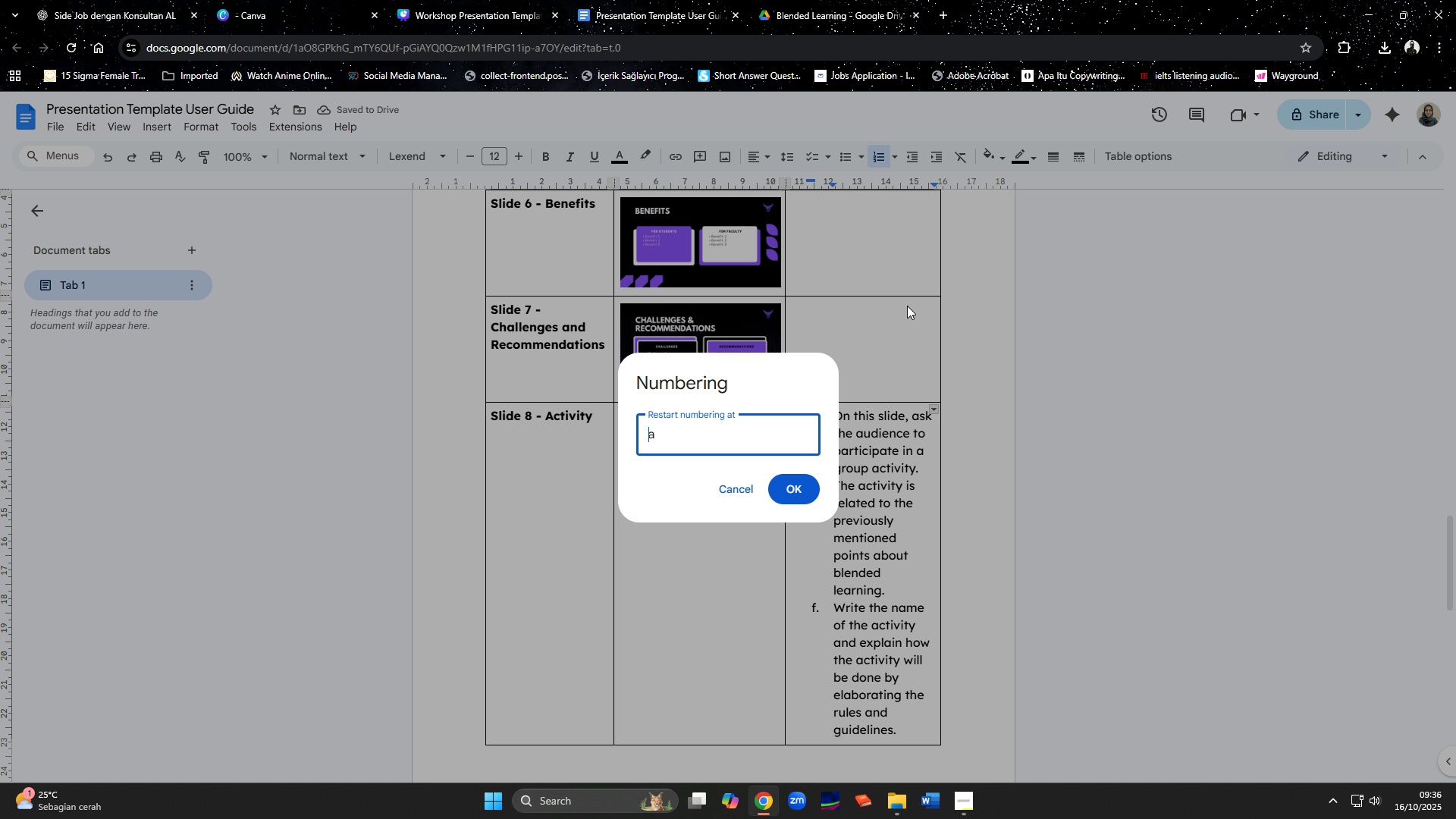 
key(Enter)
 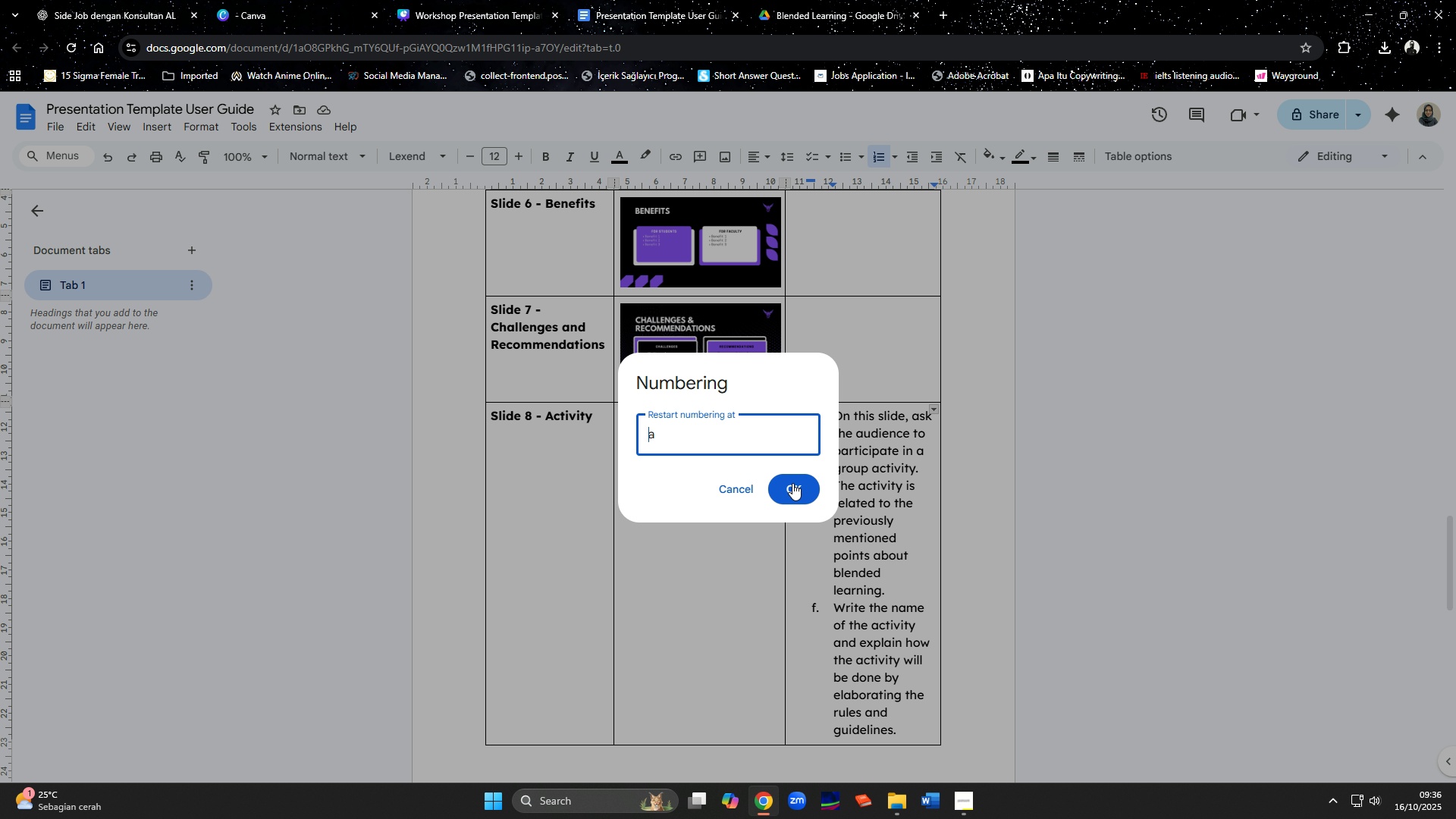 
left_click([789, 483])
 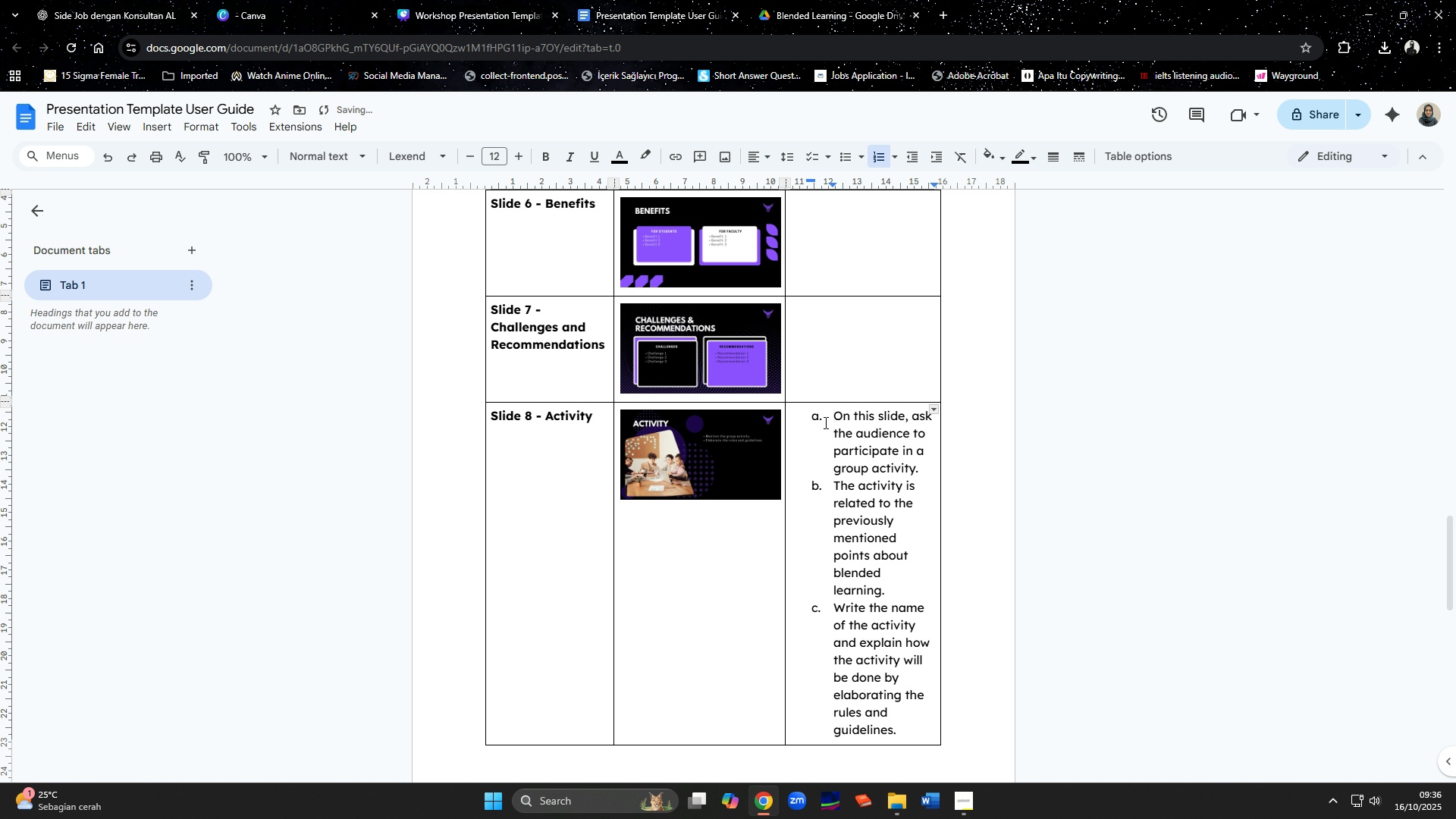 
left_click_drag(start_coordinate=[826, 419], to_coordinate=[918, 734])
 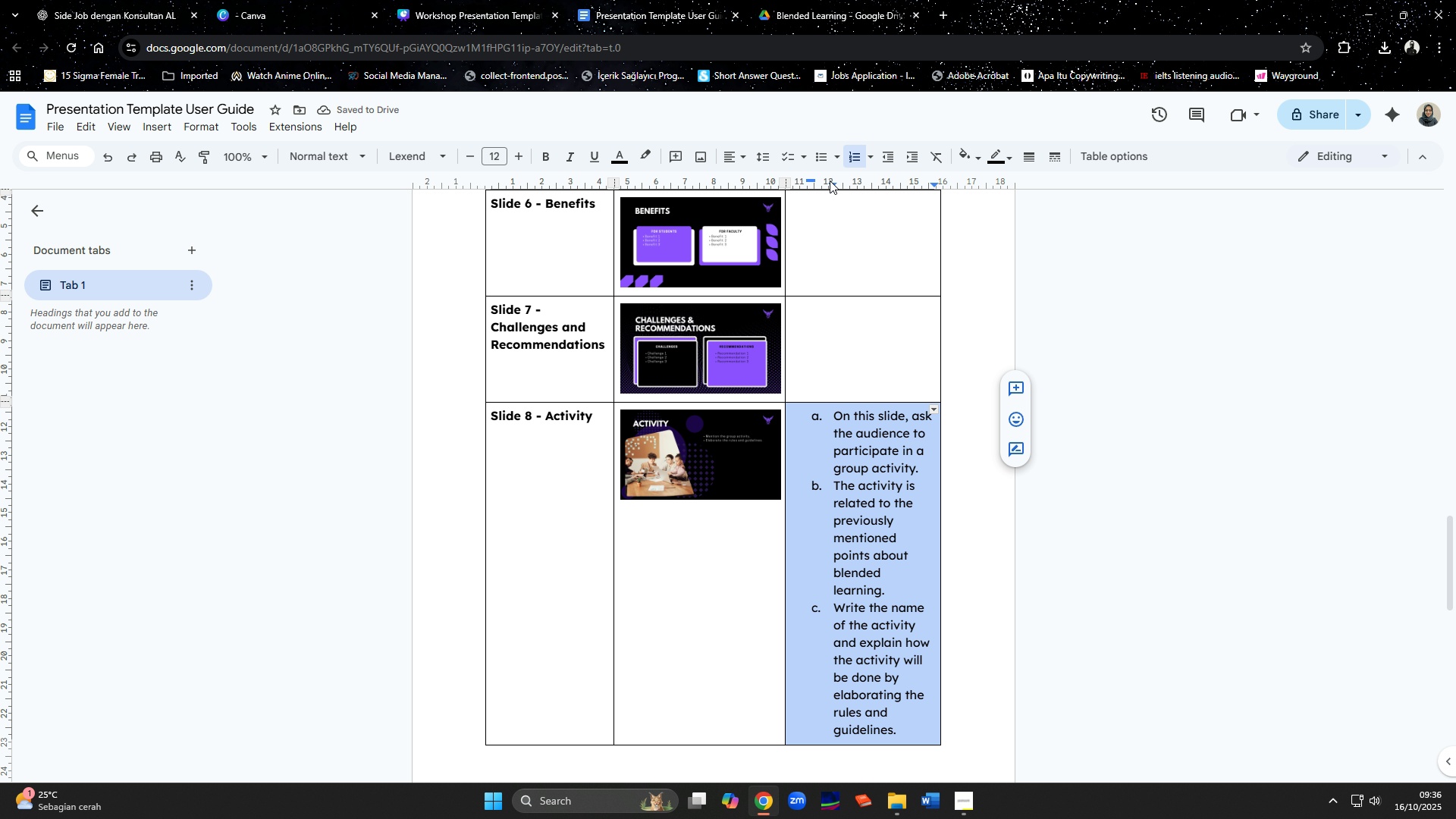 
left_click_drag(start_coordinate=[831, 183], to_coordinate=[811, 186])
 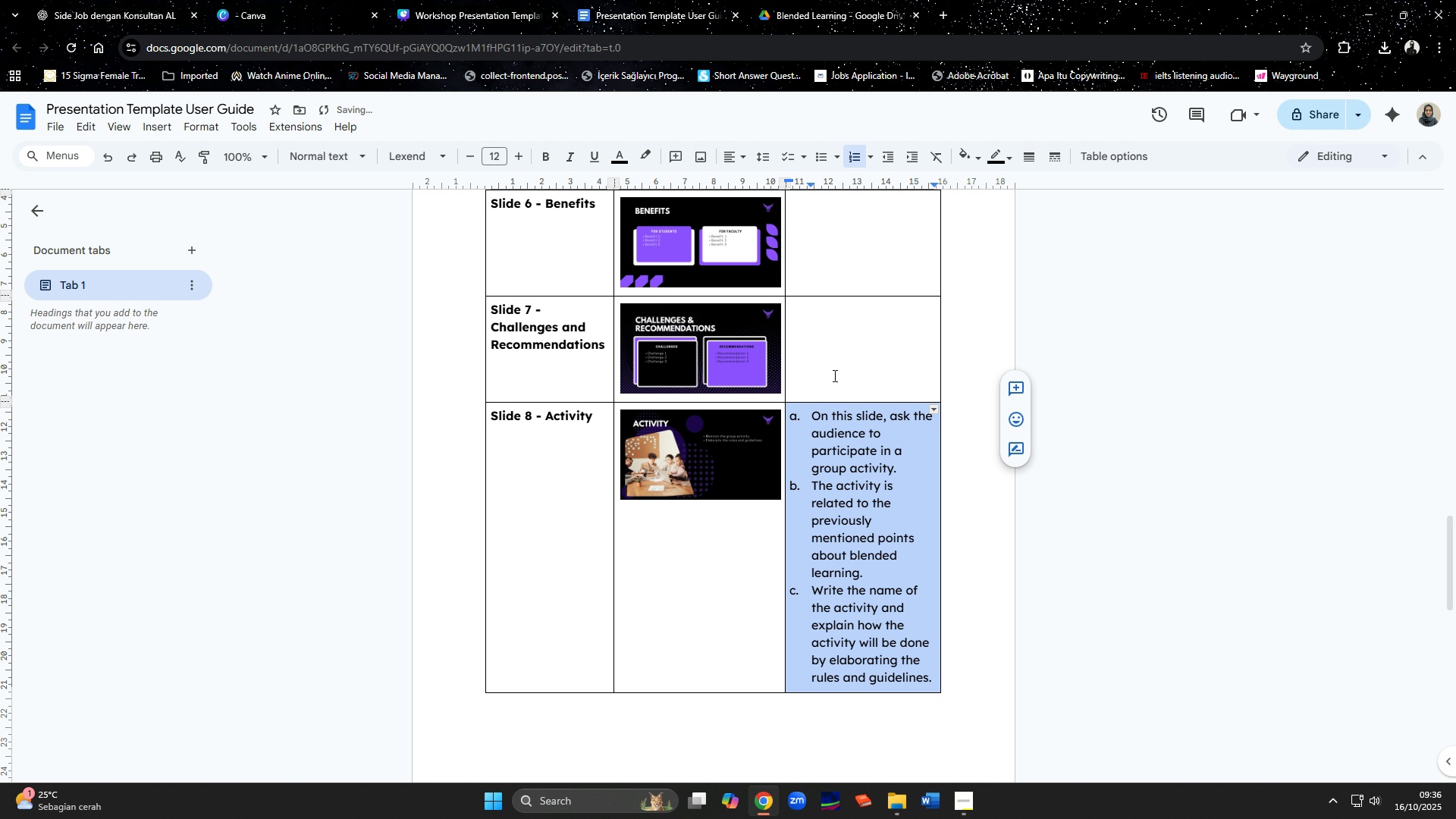 
left_click([830, 367])
 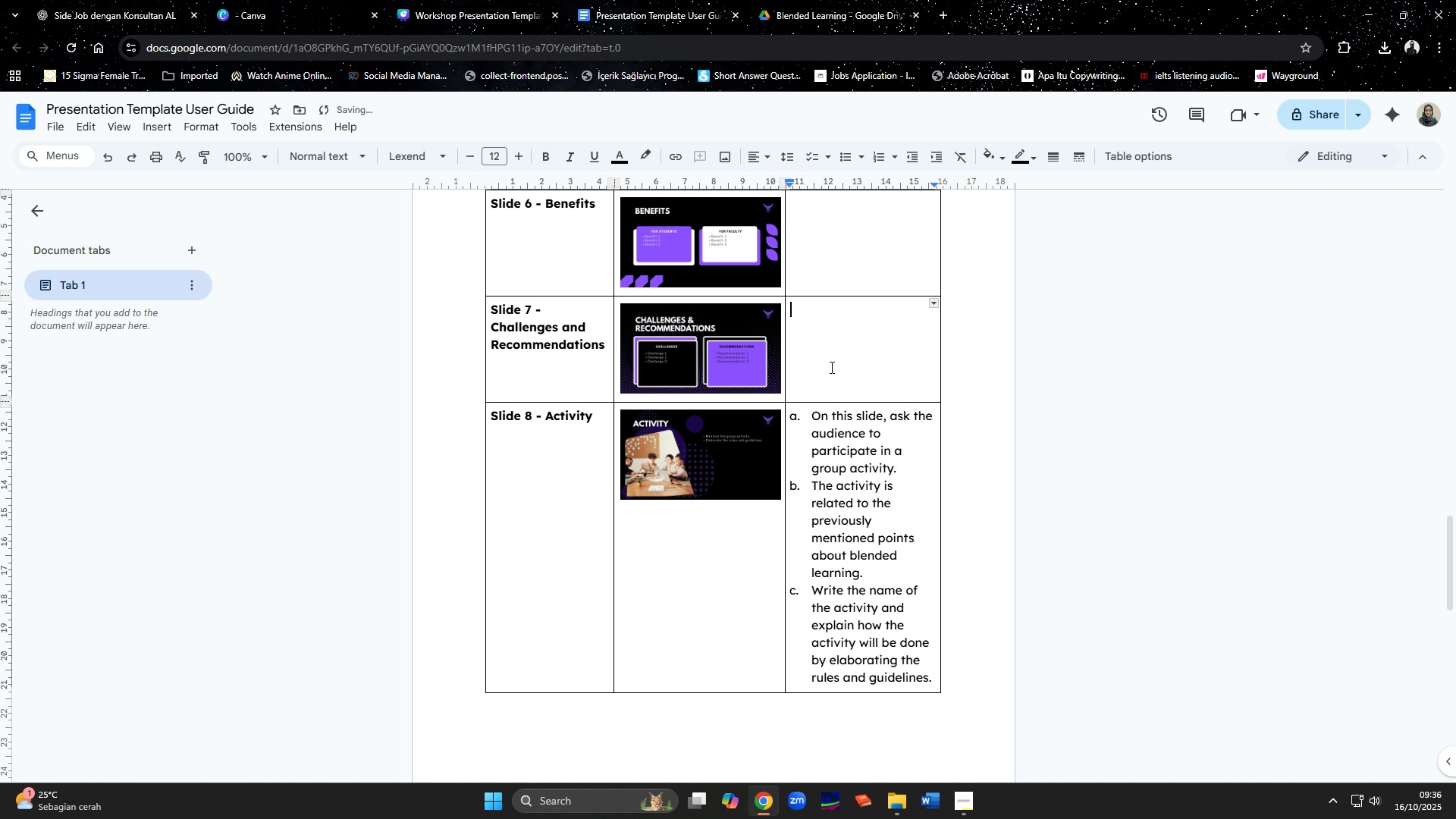 
scroll: coordinate [830, 367], scroll_direction: up, amount: 24.0
 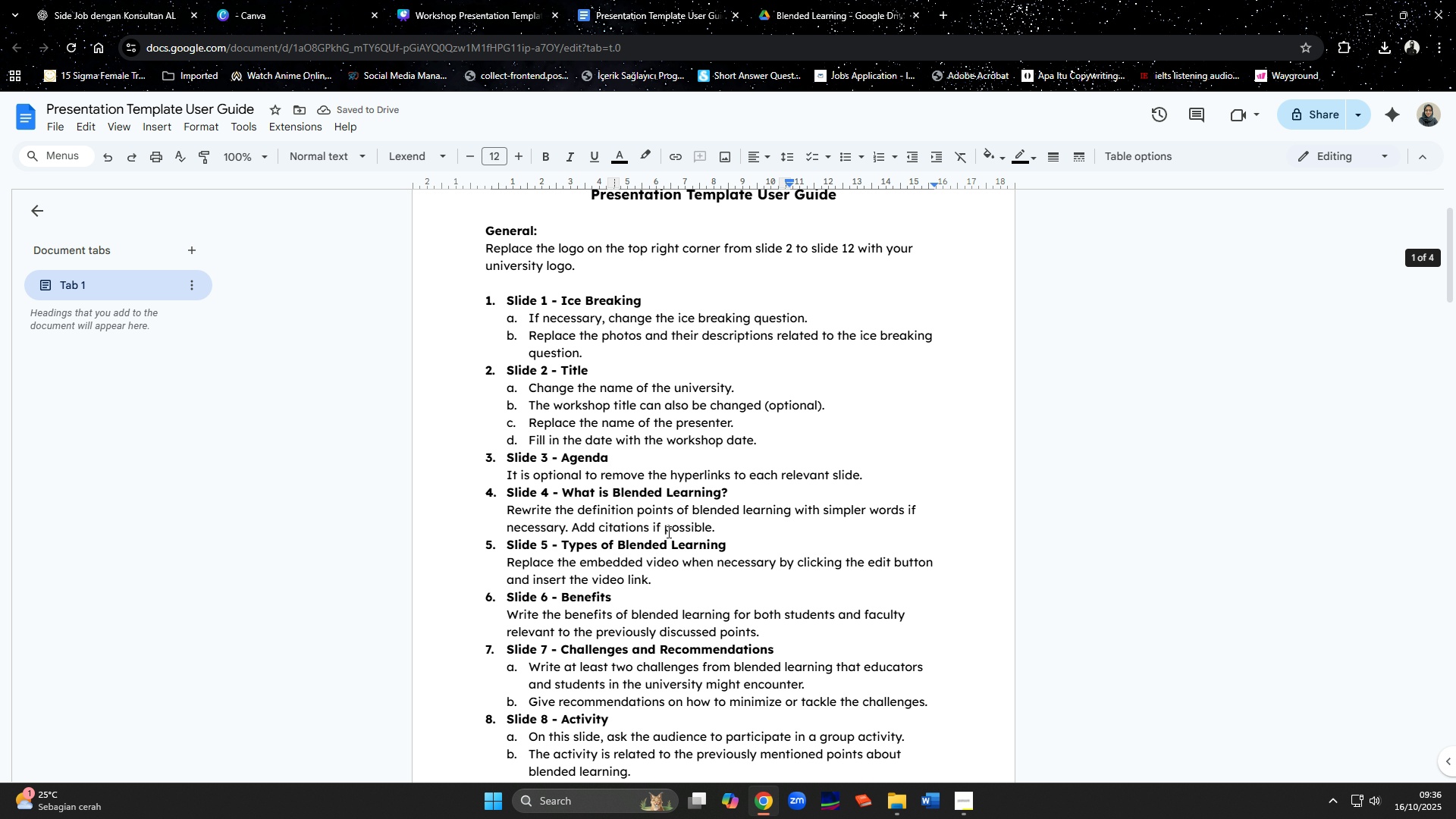 
scroll: coordinate [672, 536], scroll_direction: down, amount: 2.0
 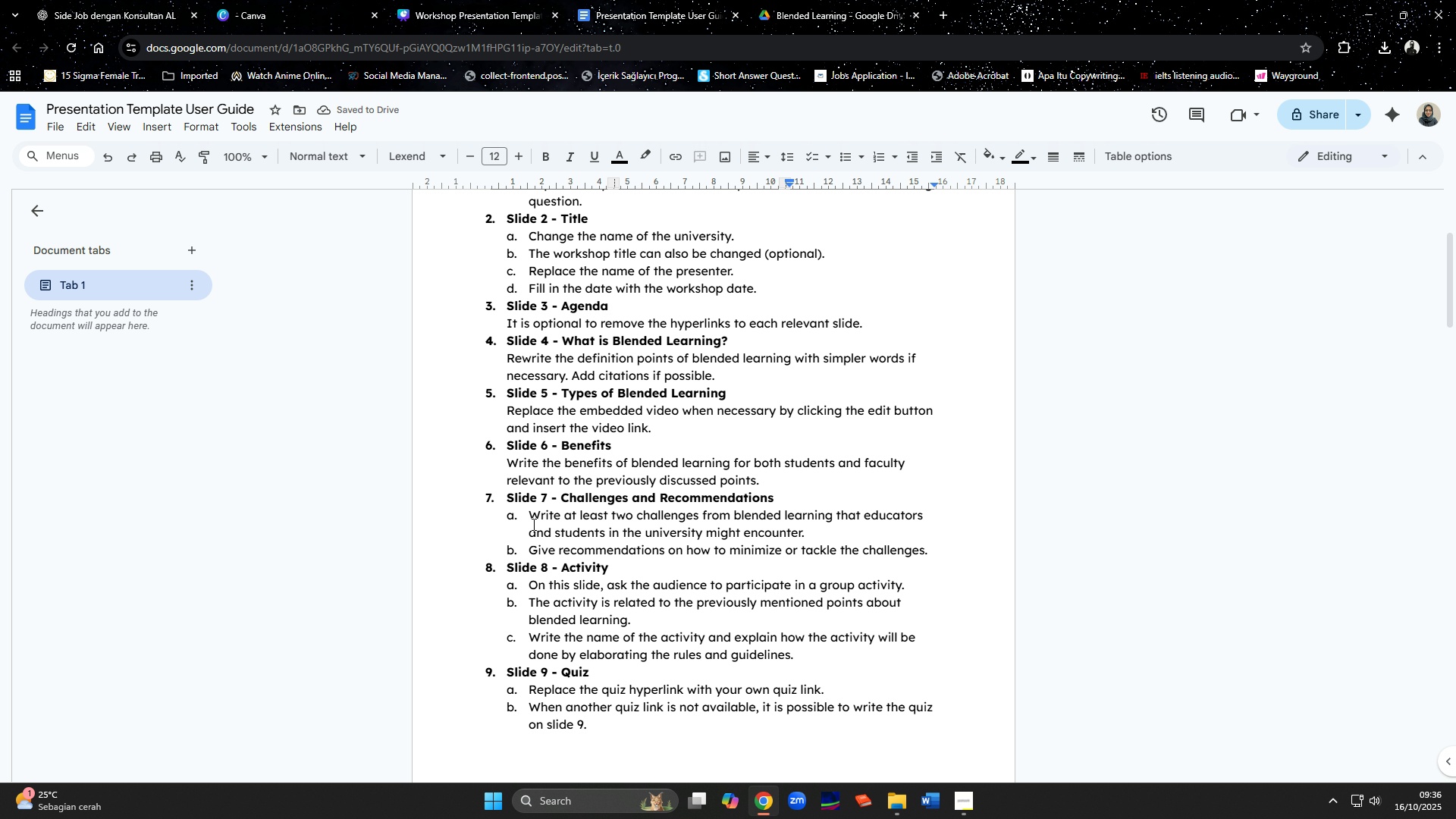 
left_click_drag(start_coordinate=[527, 519], to_coordinate=[930, 553])
 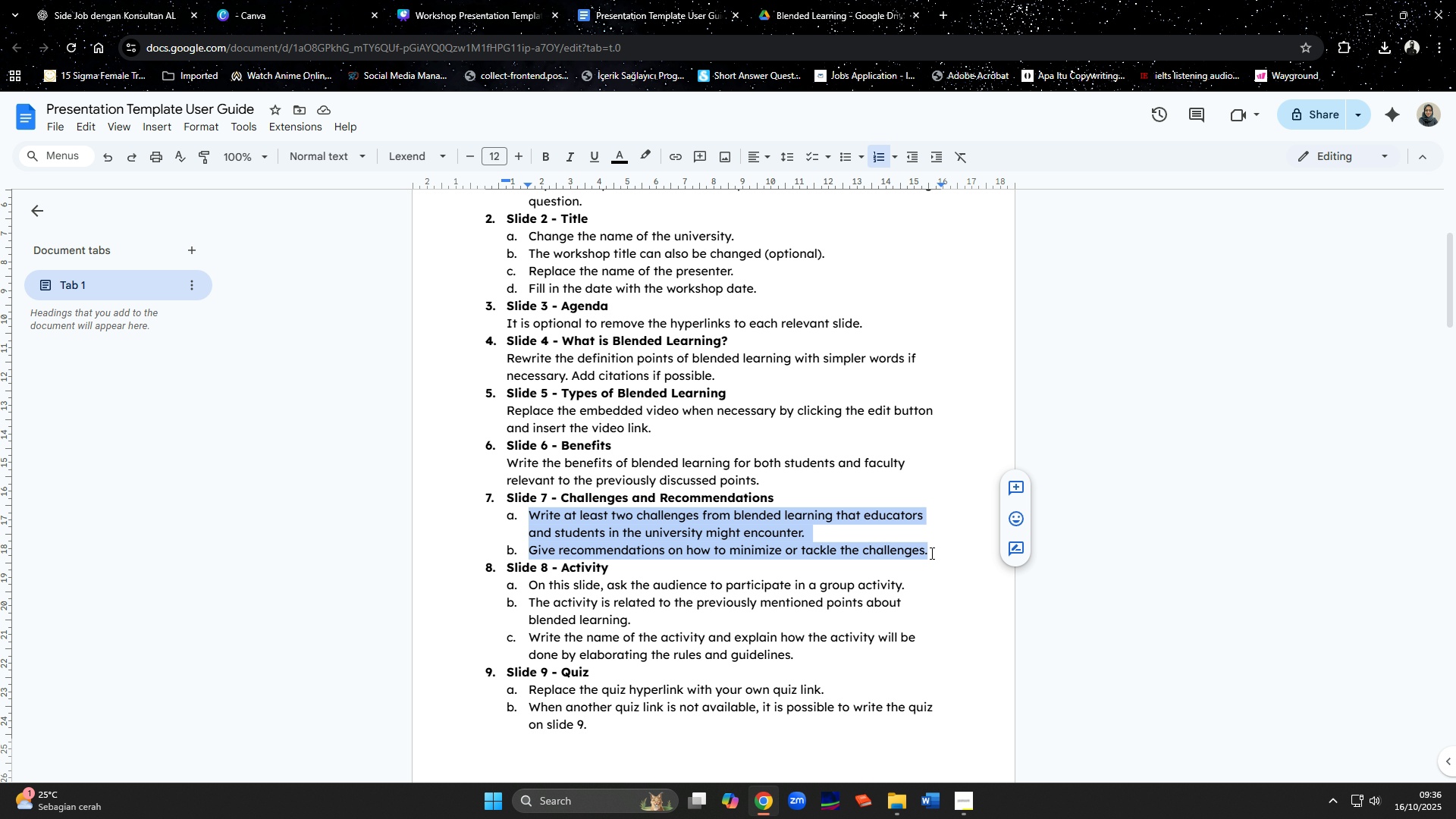 
key(Control+C)
 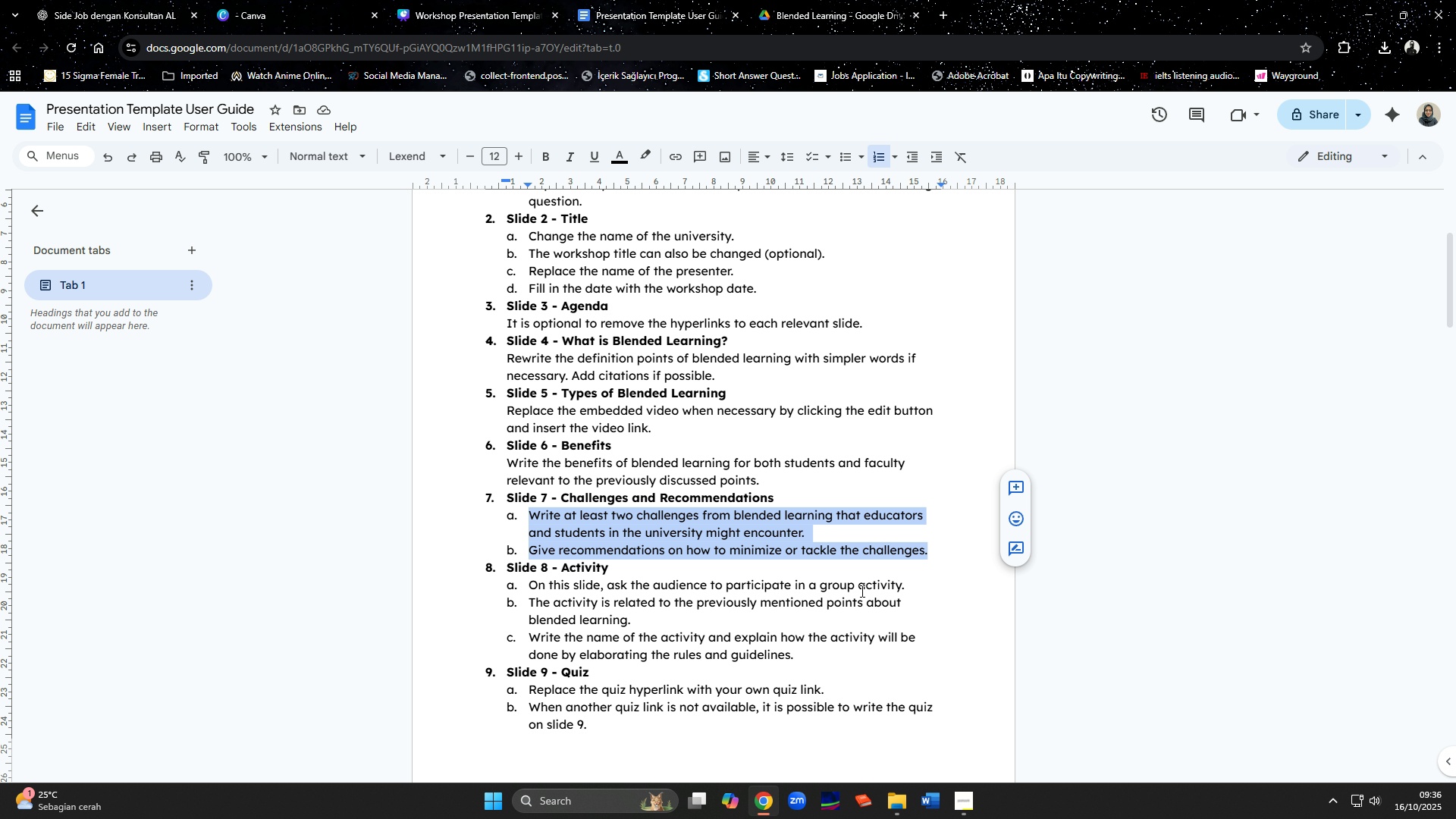 
scroll: coordinate [823, 485], scroll_direction: down, amount: 19.0
 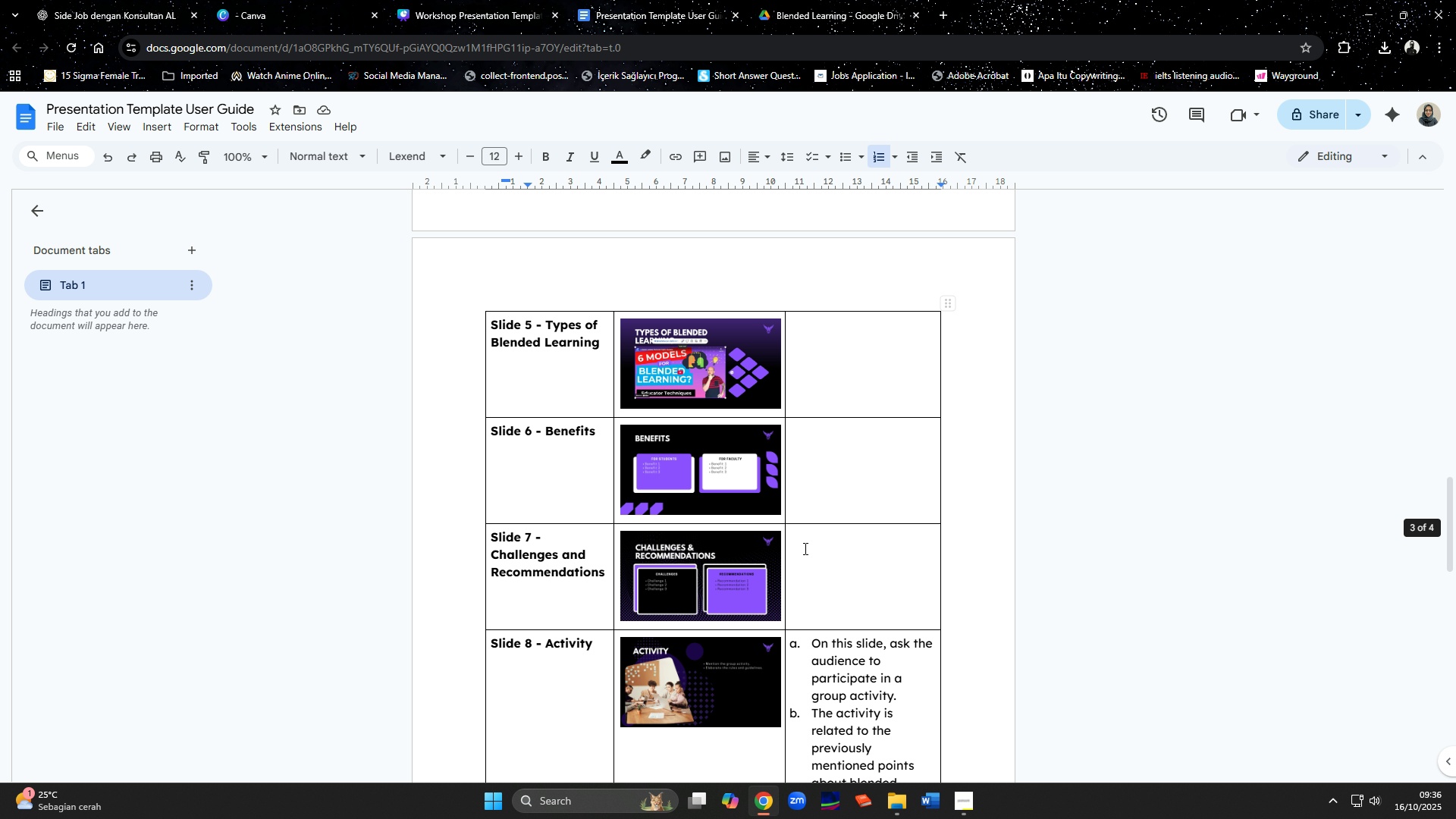 
left_click([804, 548])
 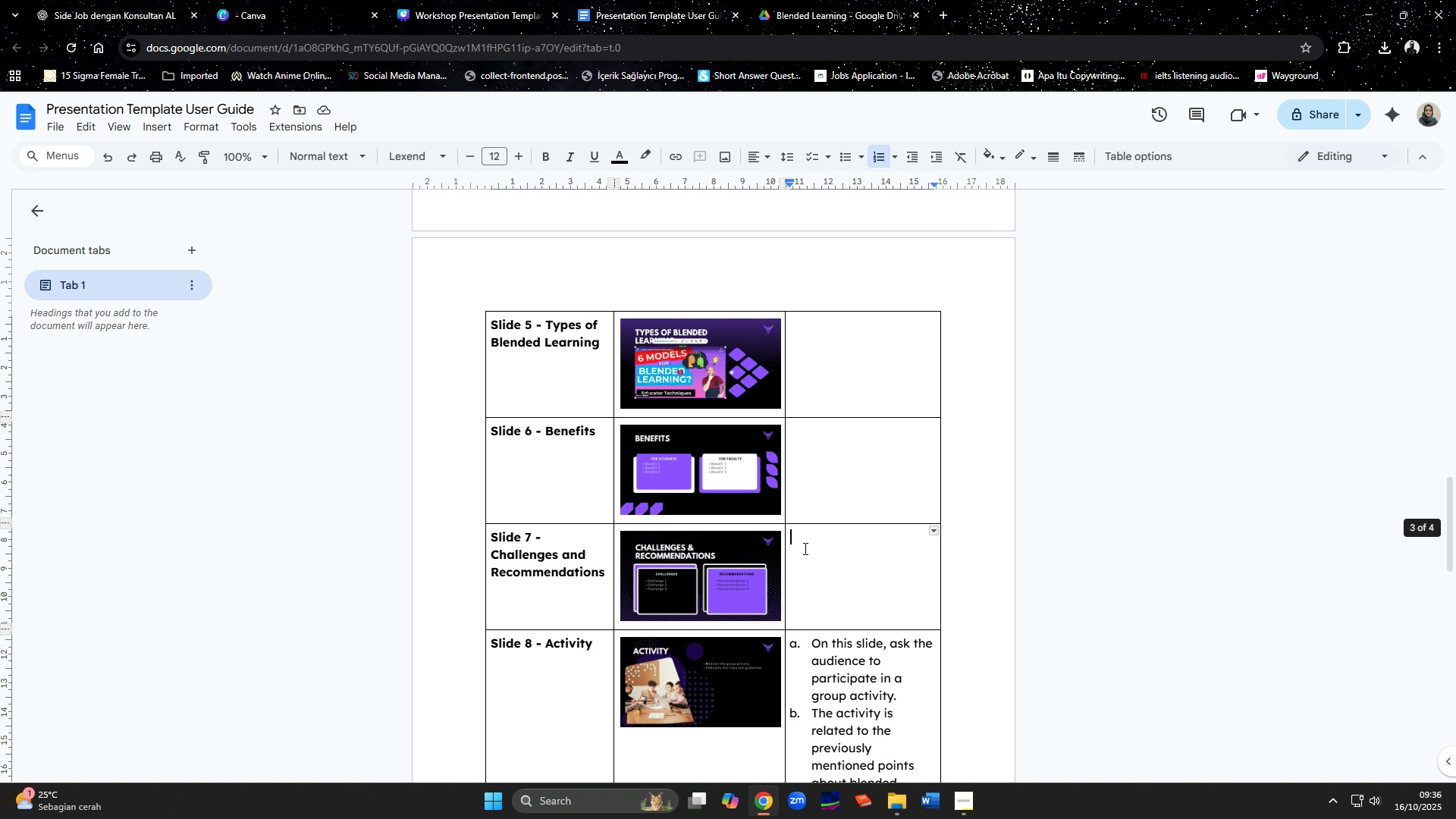 
key(Control+V)
 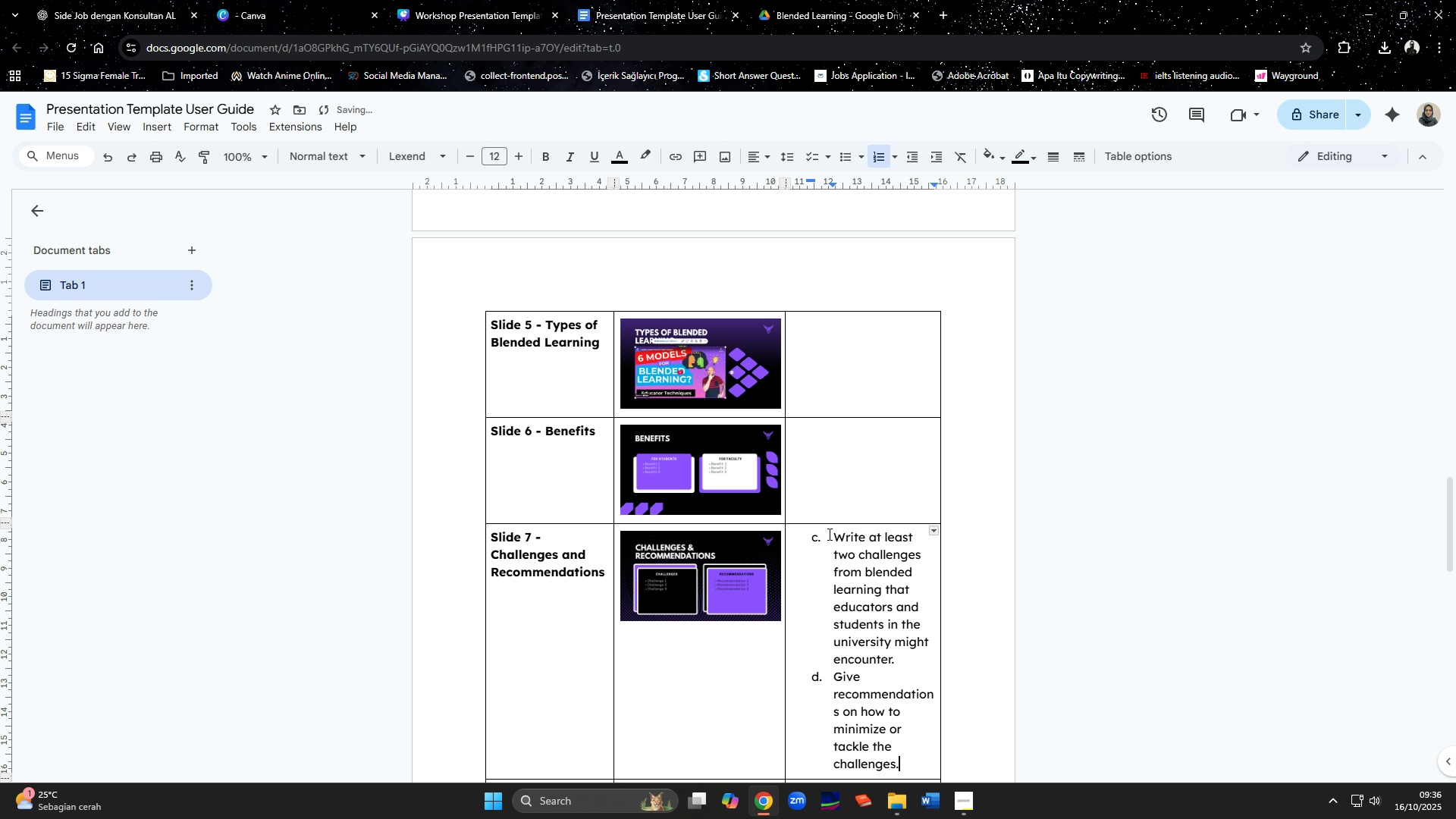 
left_click([828, 534])
 